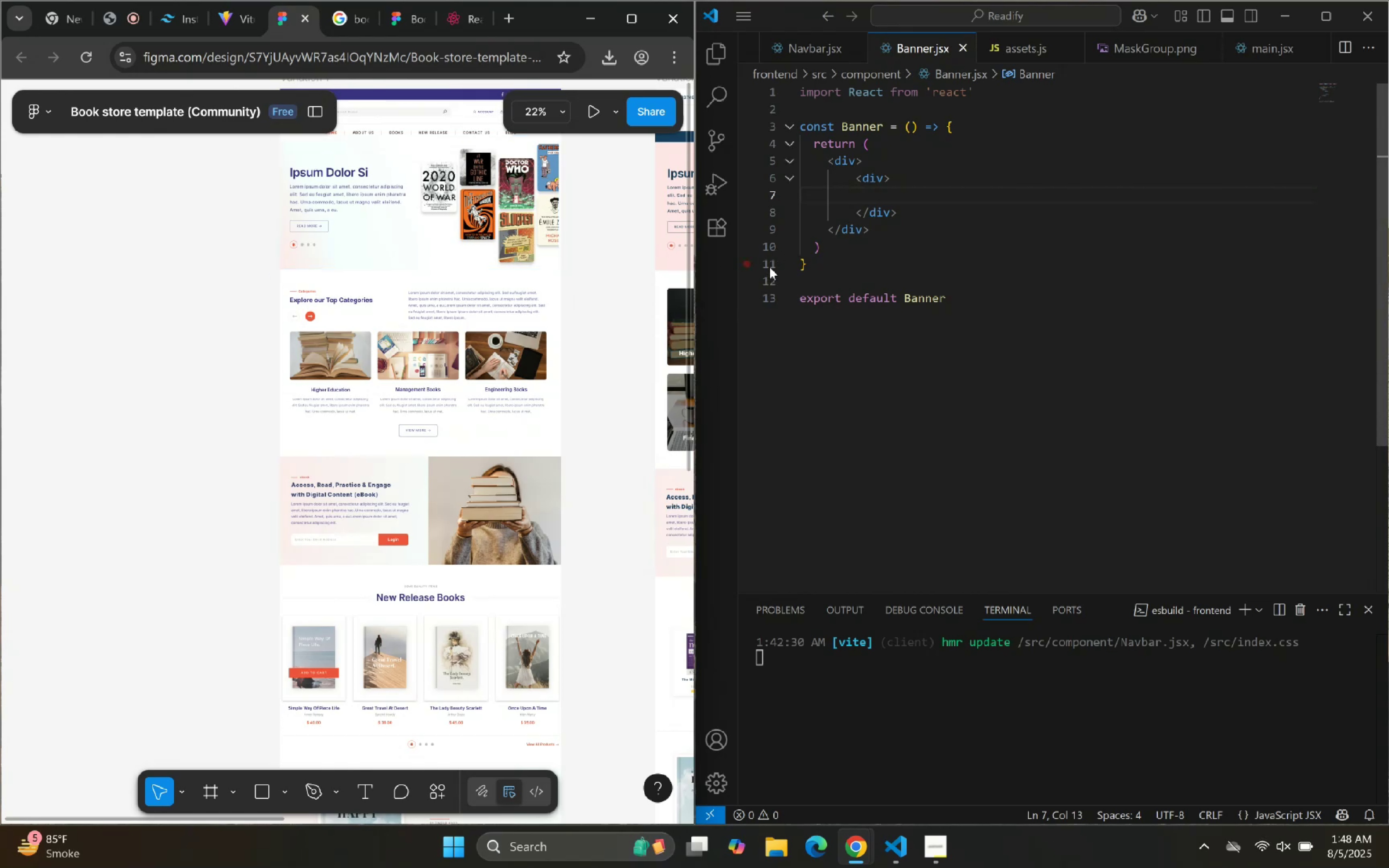 
left_click([918, 189])
 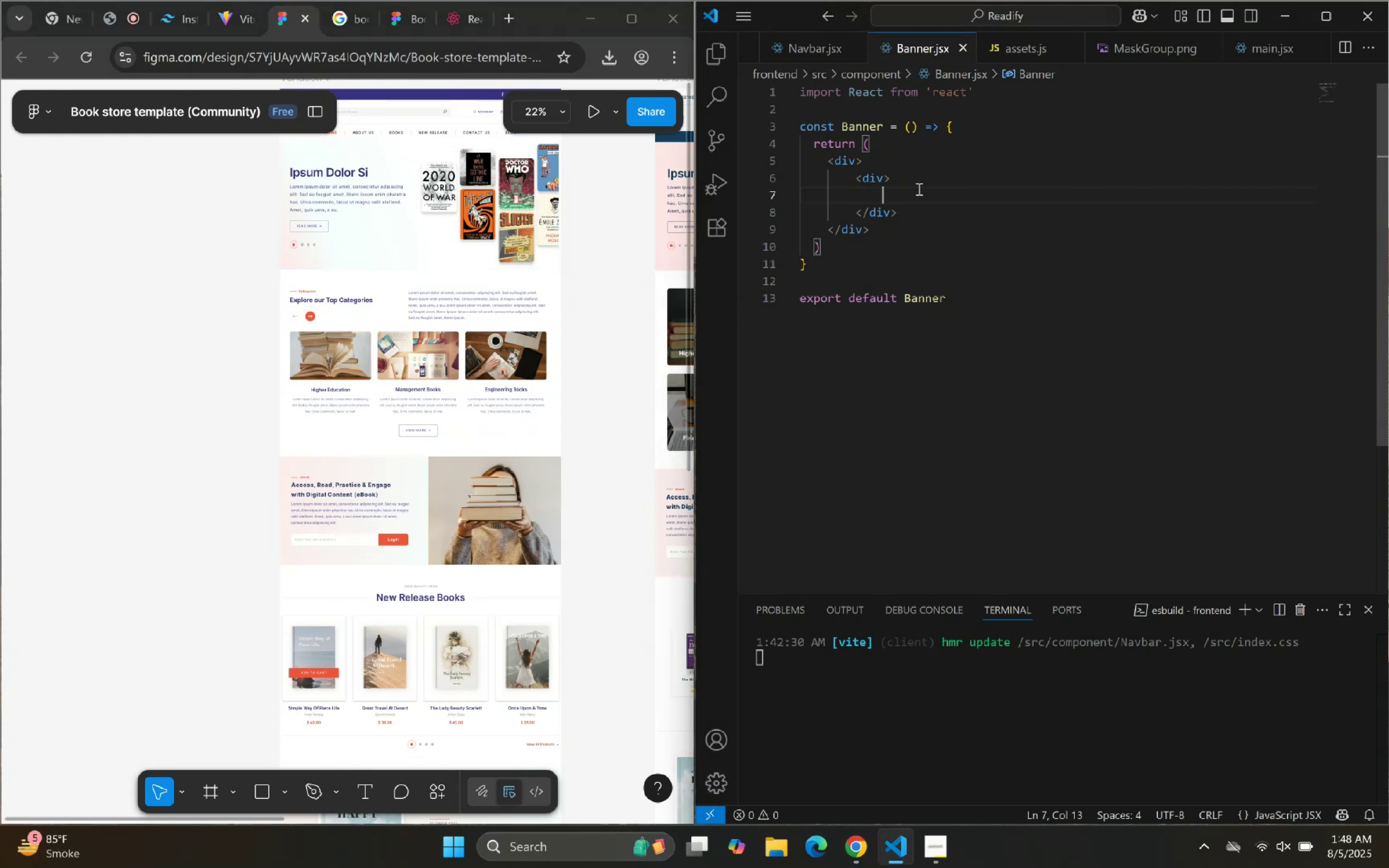 
type(img)
 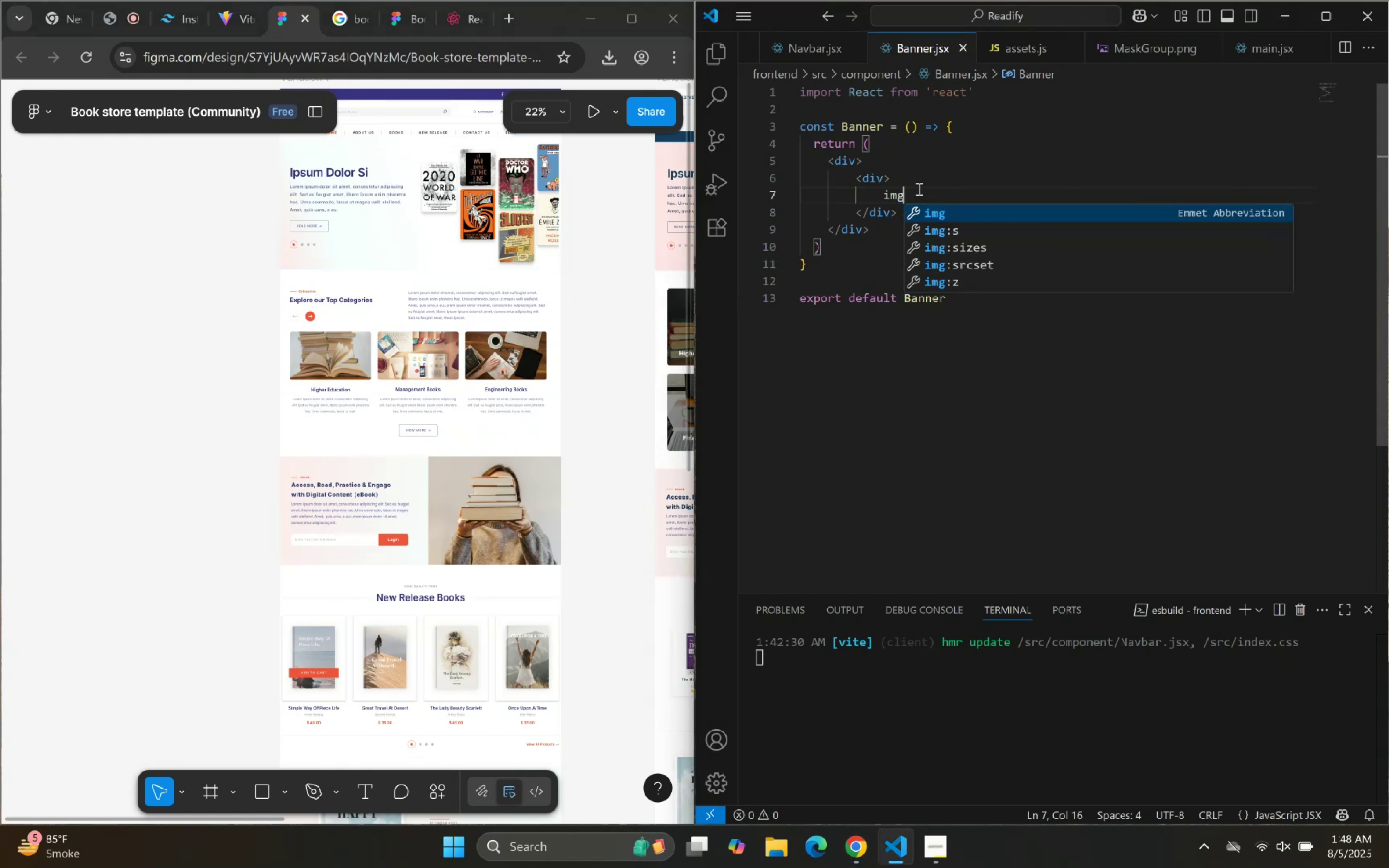 
key(Enter)
 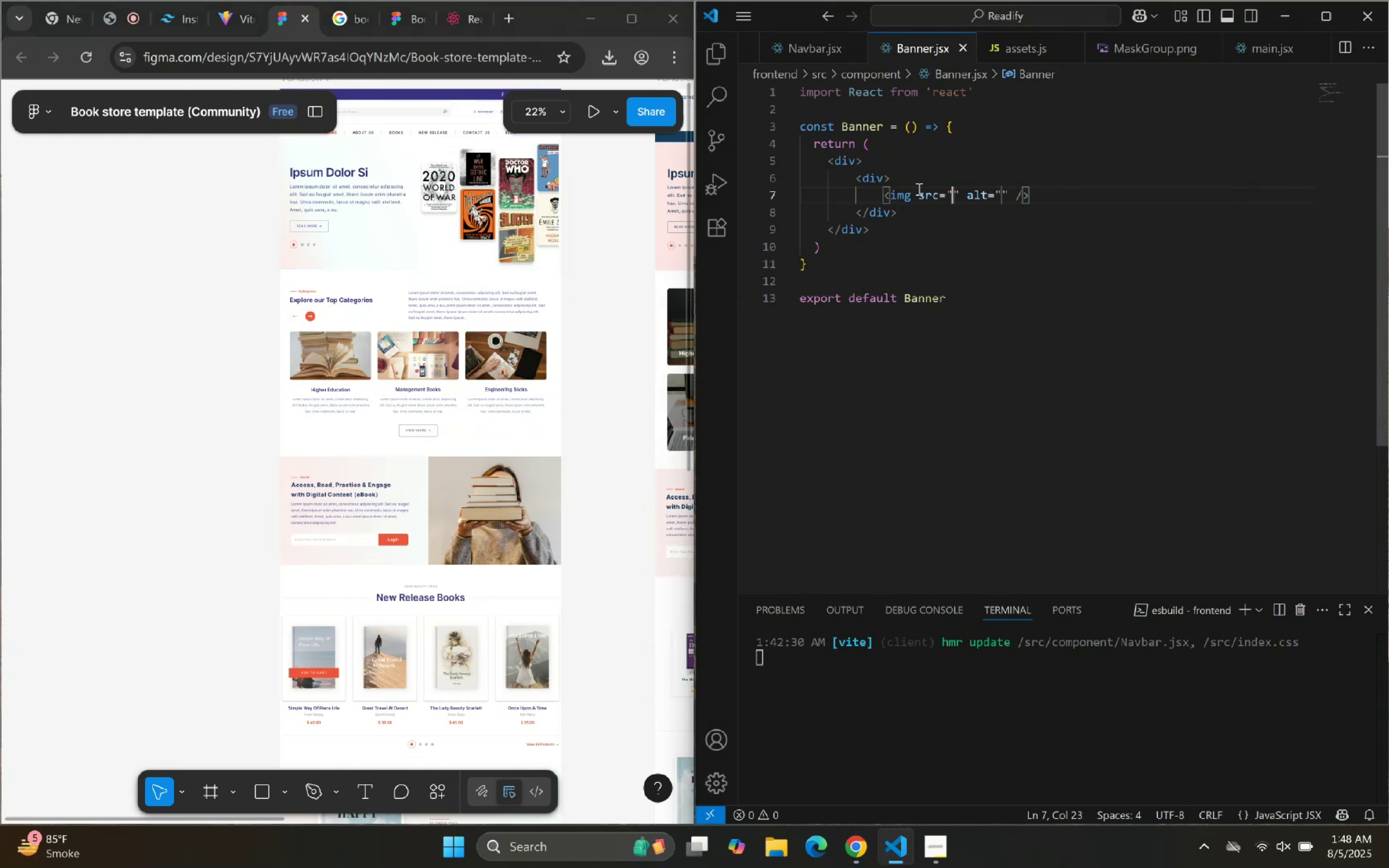 
key(Enter)
 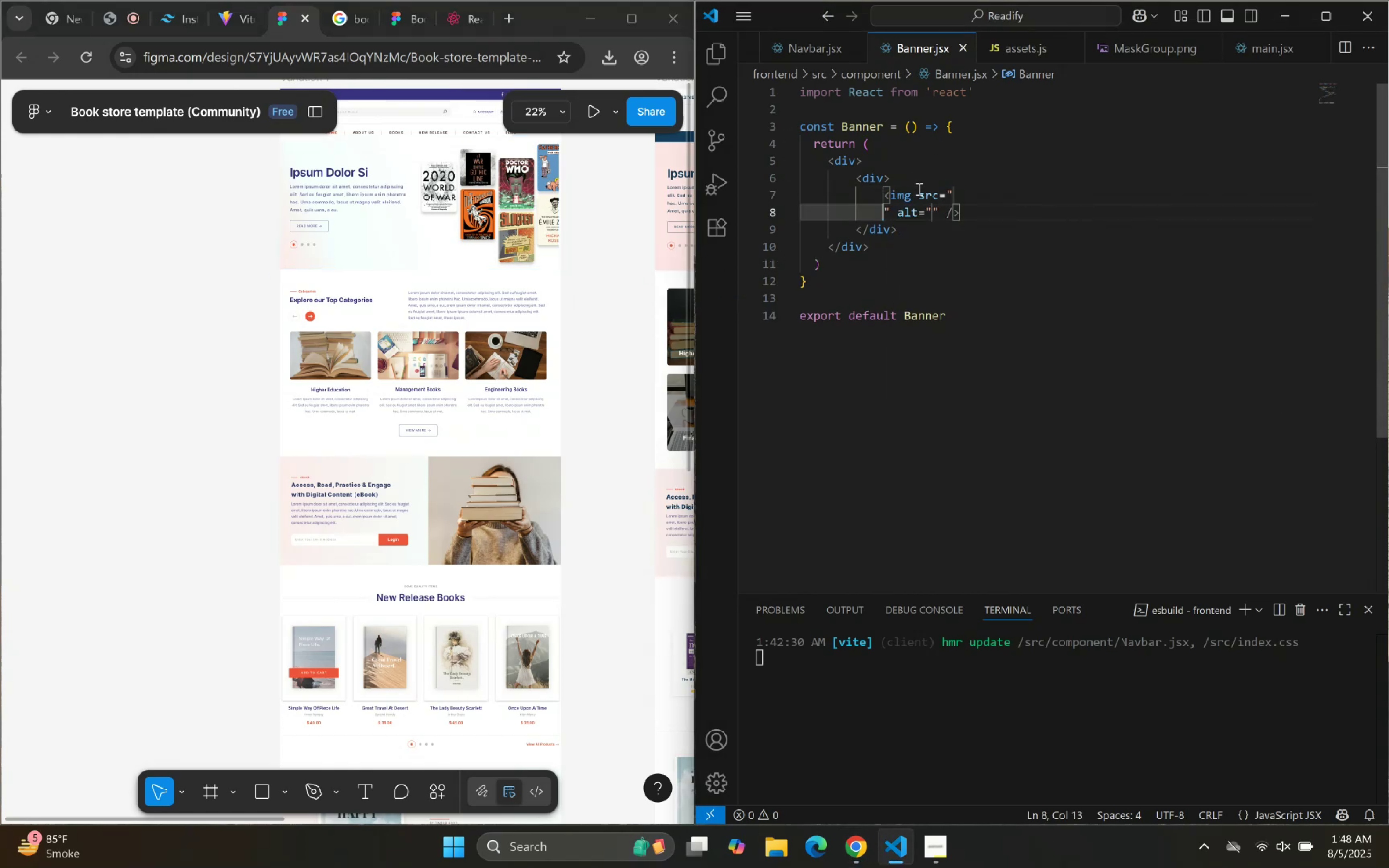 
key(Control+Z)
 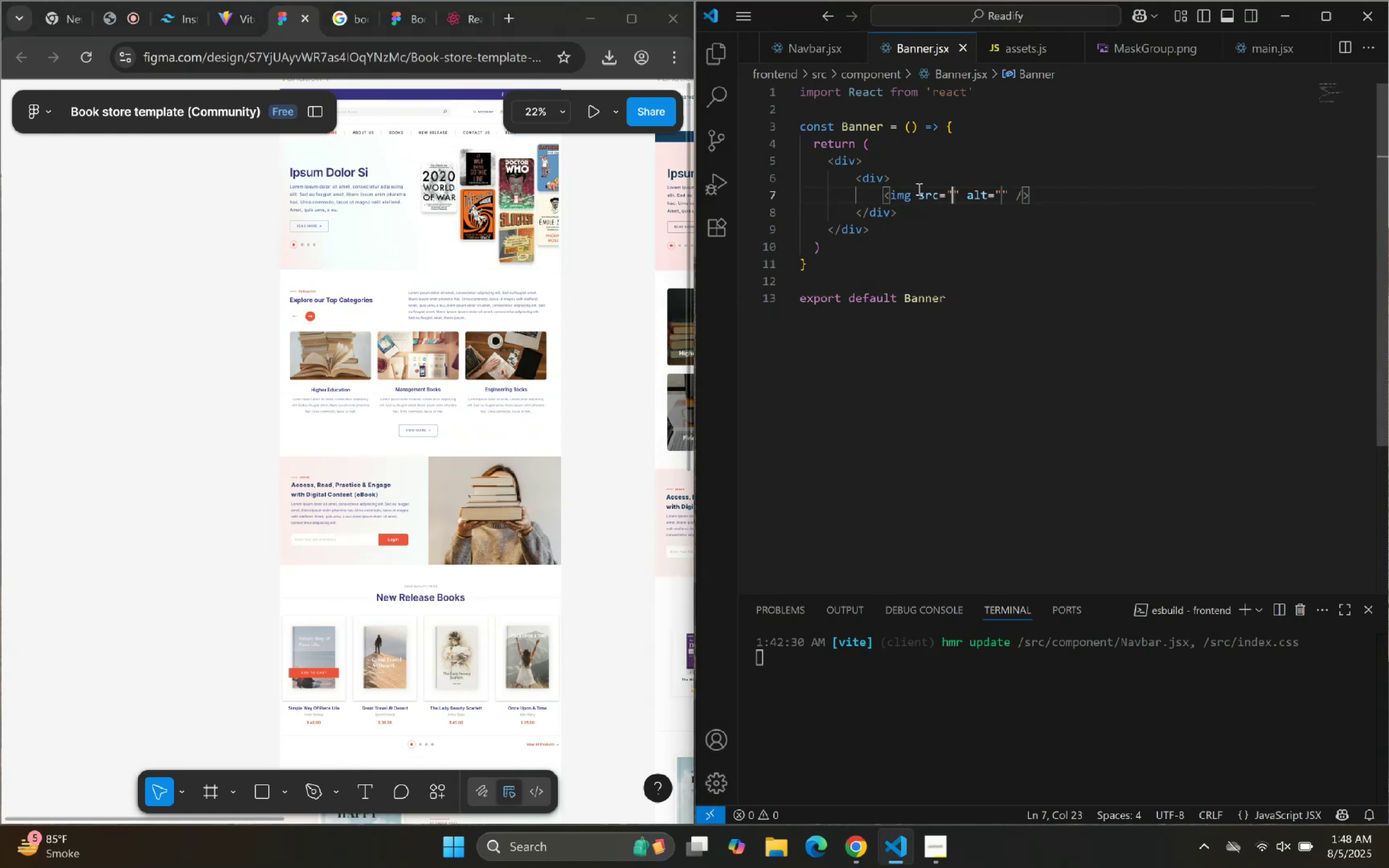 
key(ArrowRight)
 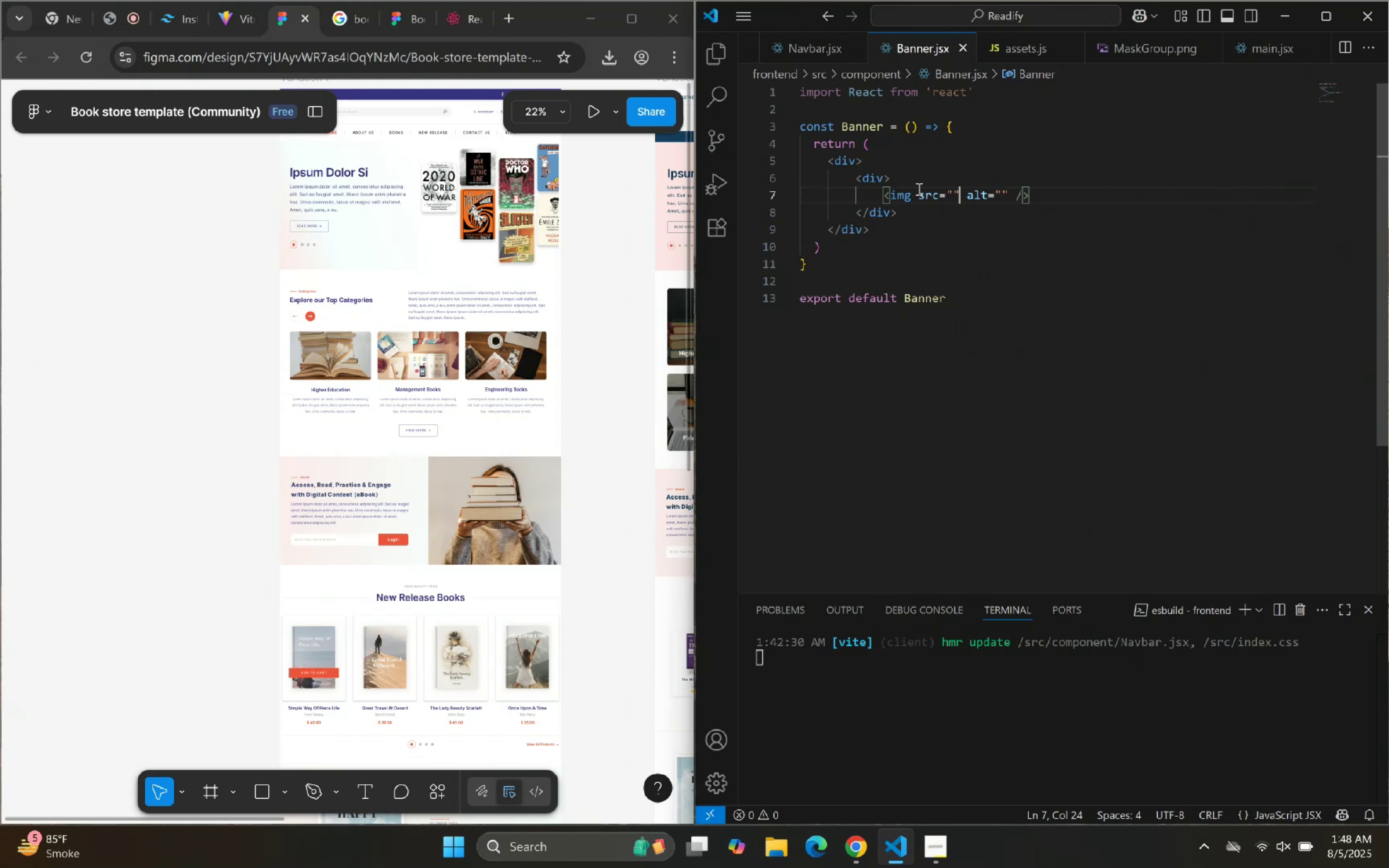 
key(Backspace)
key(Backspace)
type({ass)
 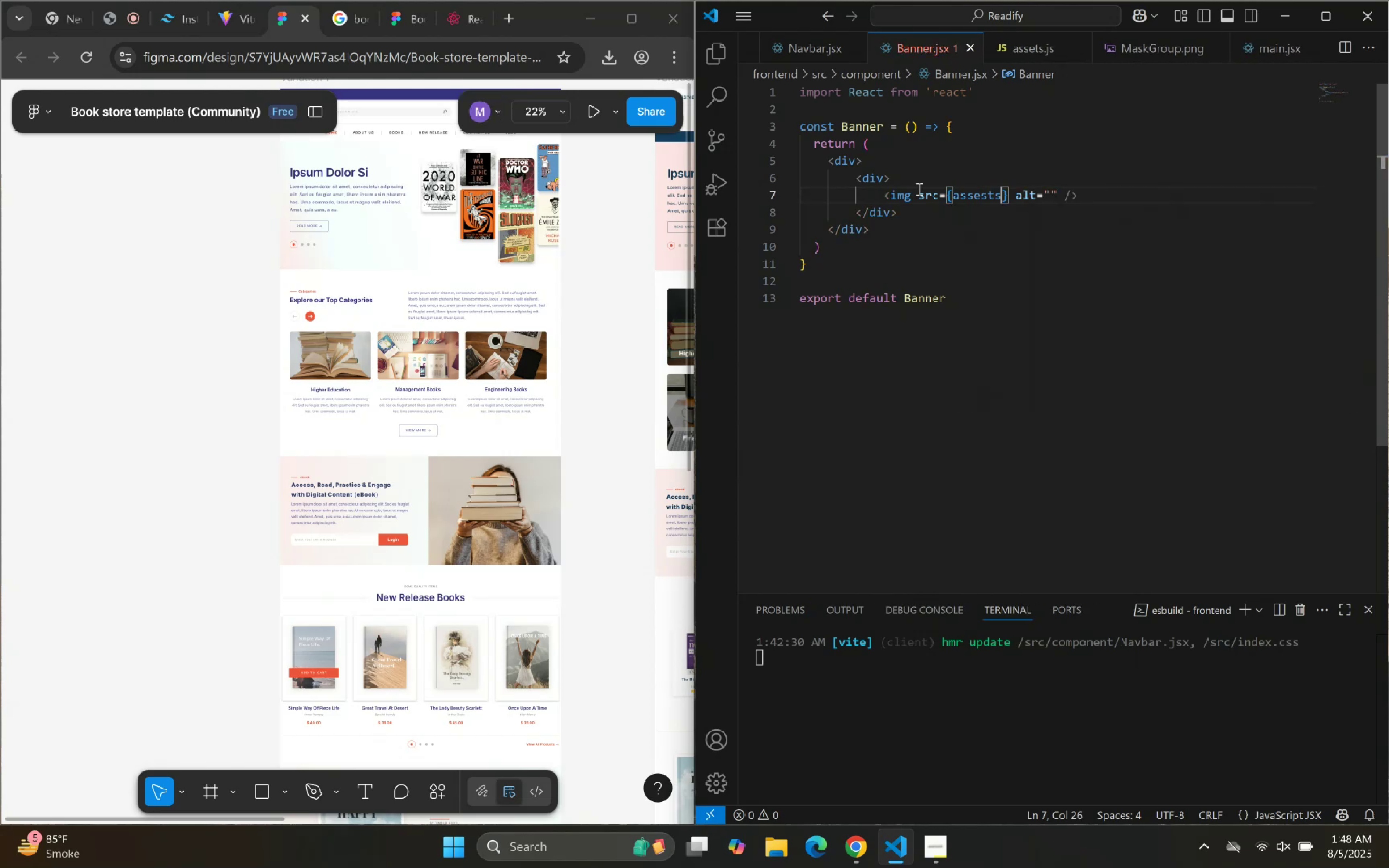 
 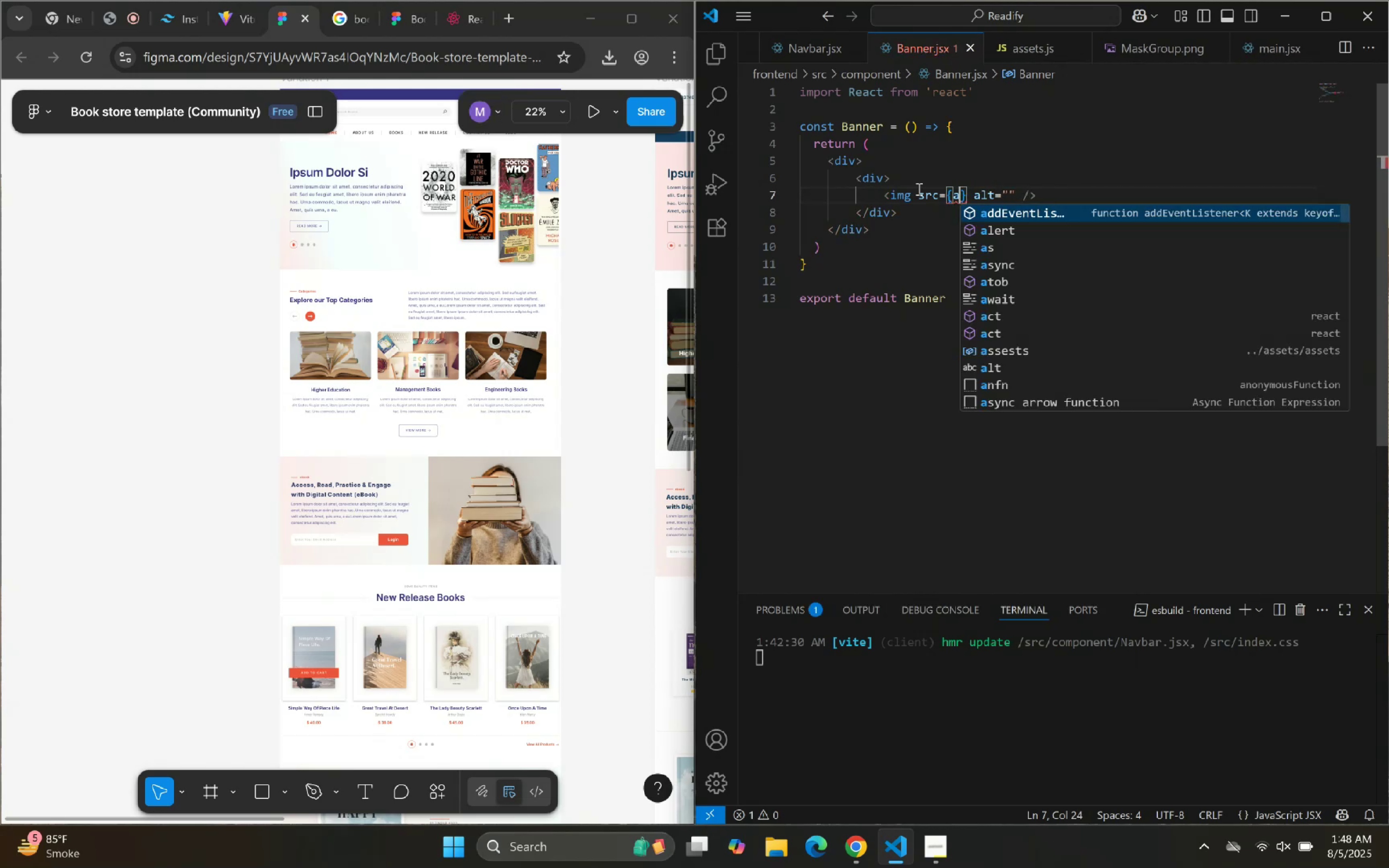 
key(Enter)
 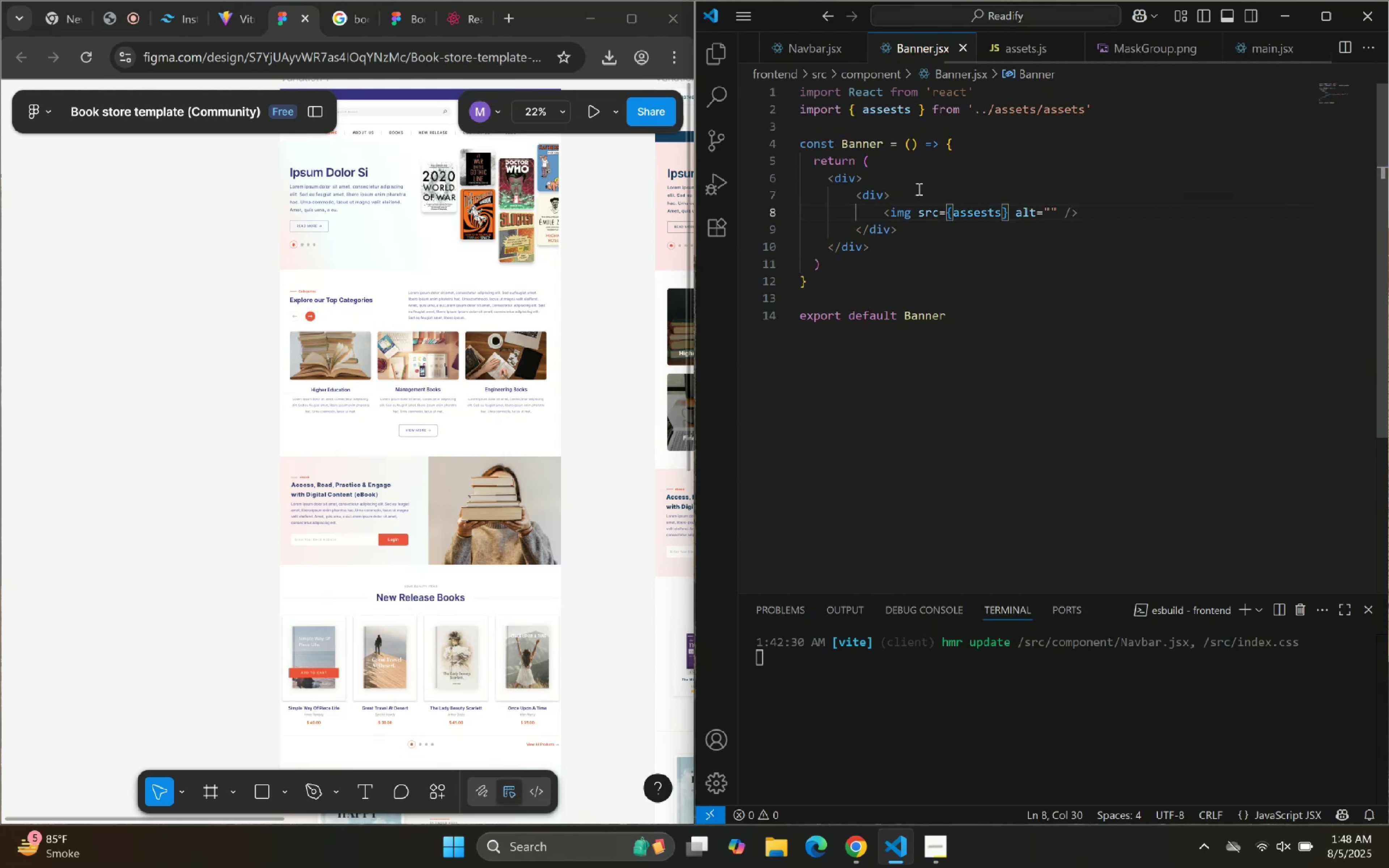 
key(Period)
 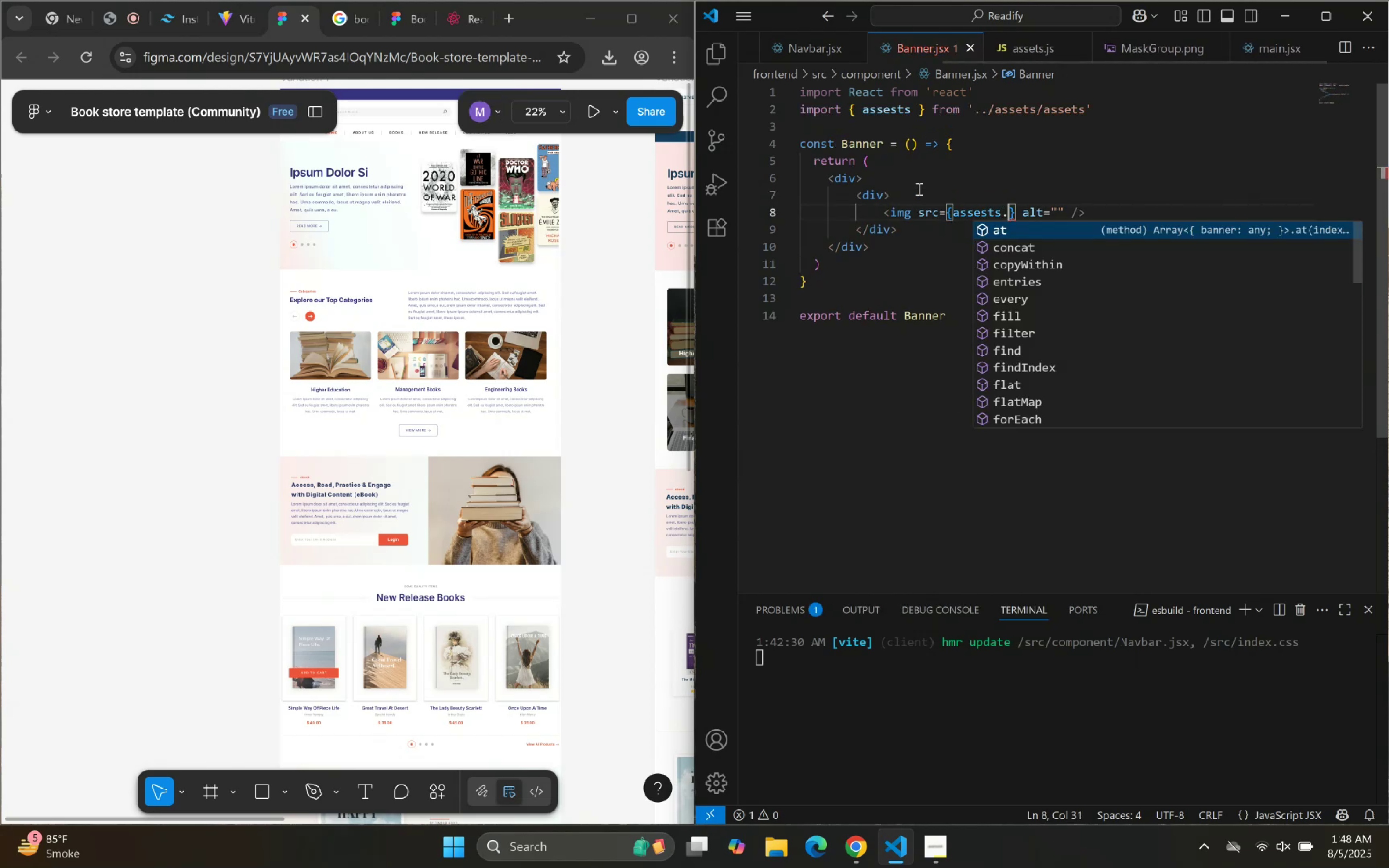 
key(B)
 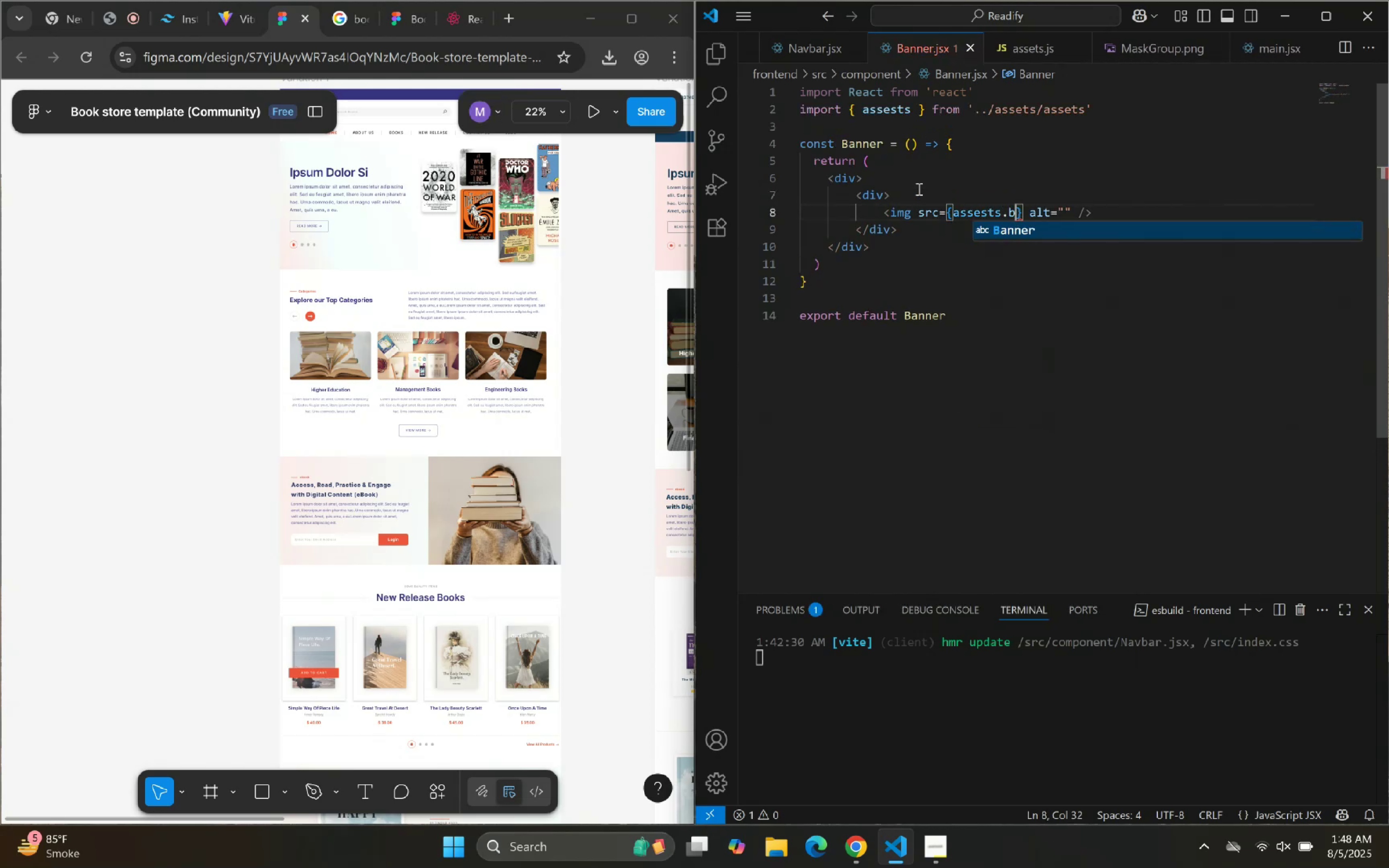 
key(Enter)
 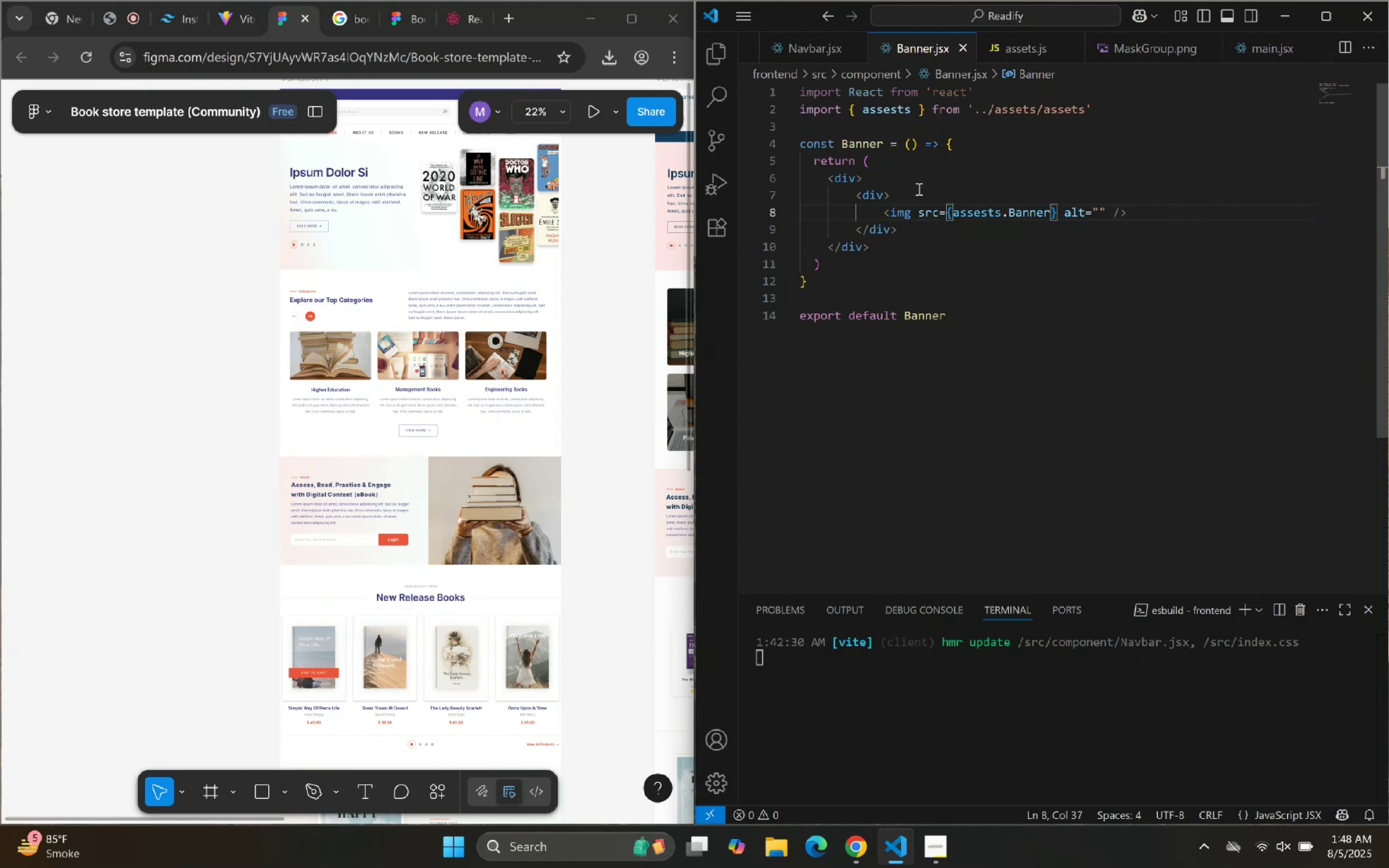 
key(ArrowLeft)
 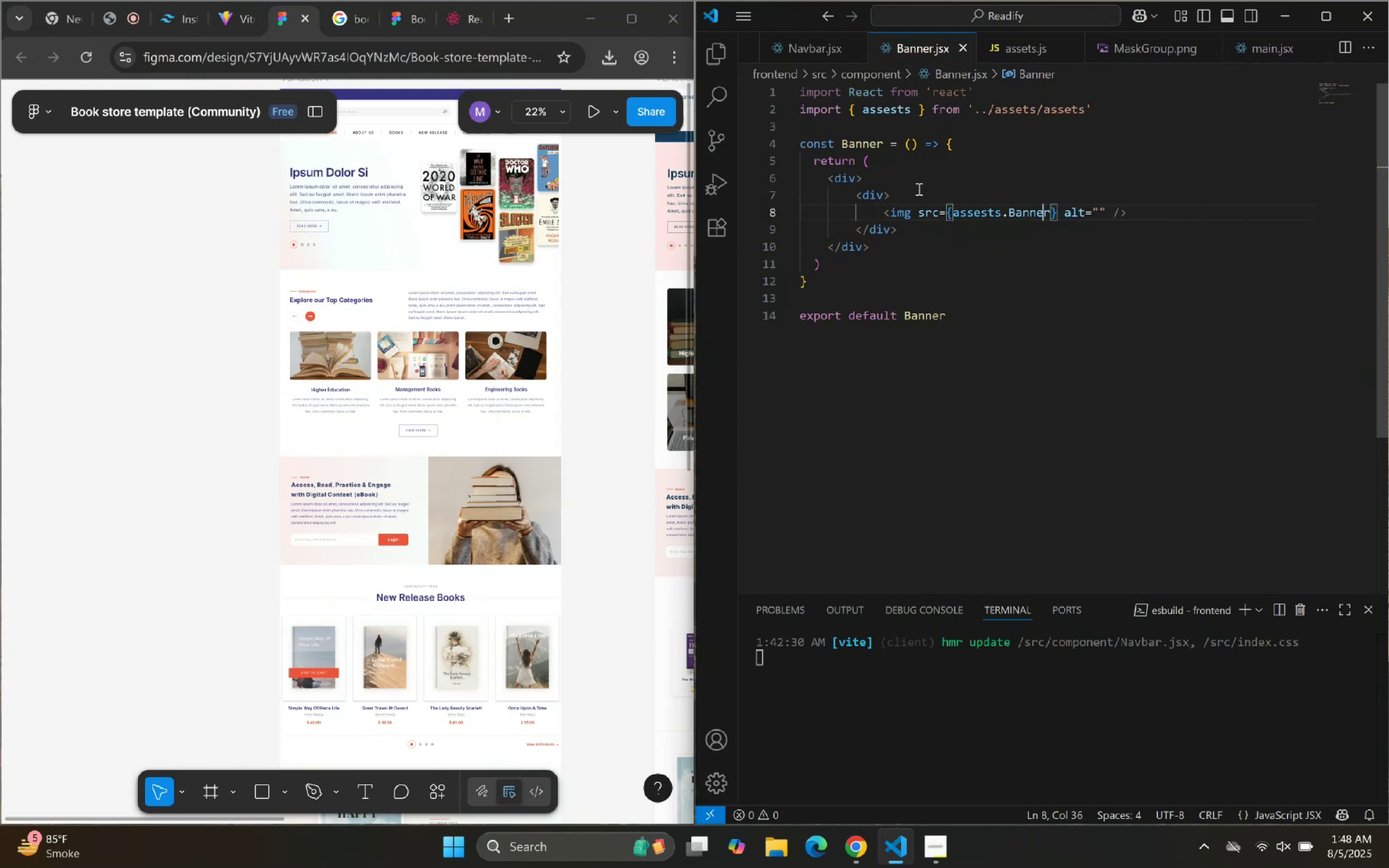 
key(ArrowRight)
 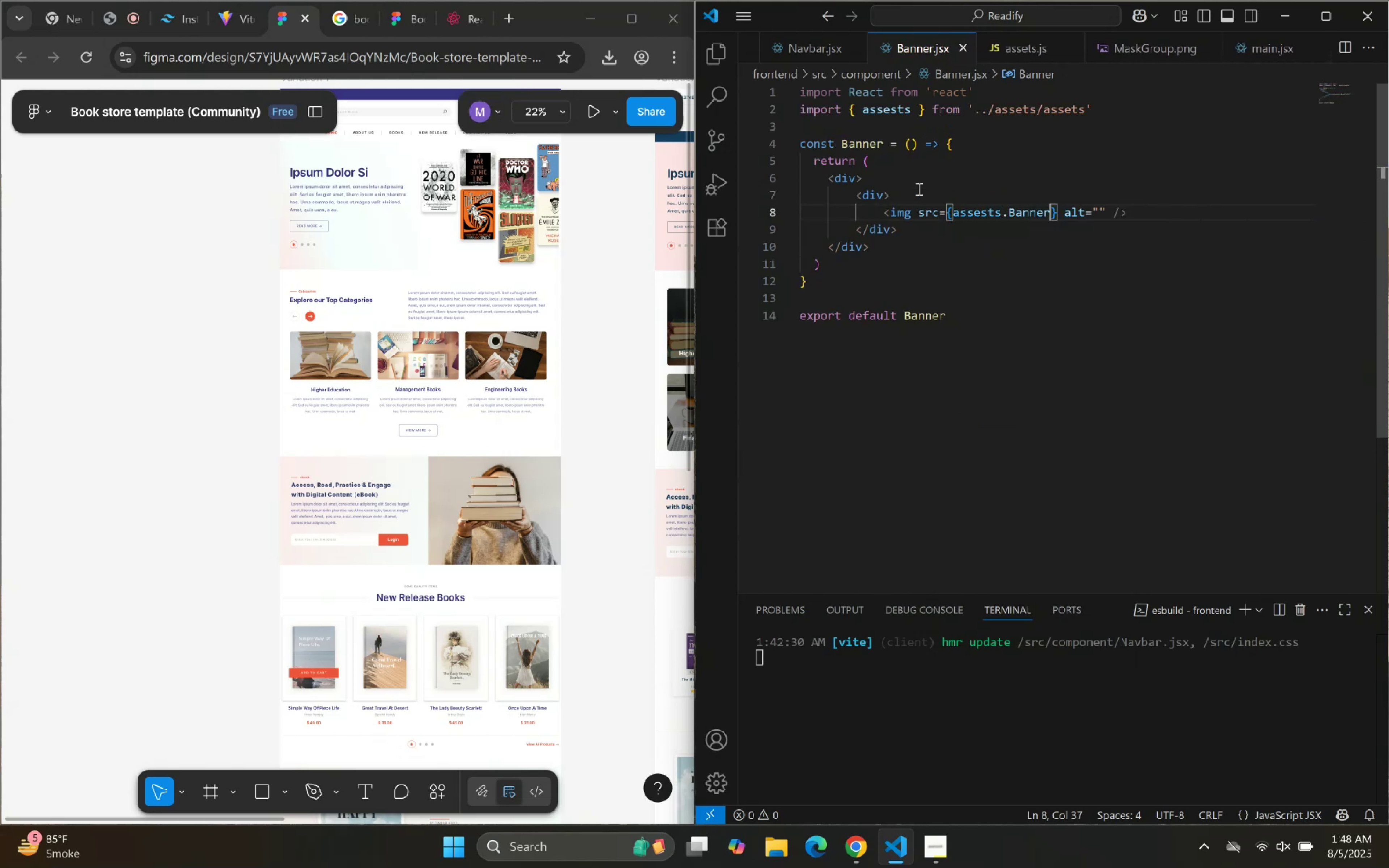 
key(ArrowLeft)
 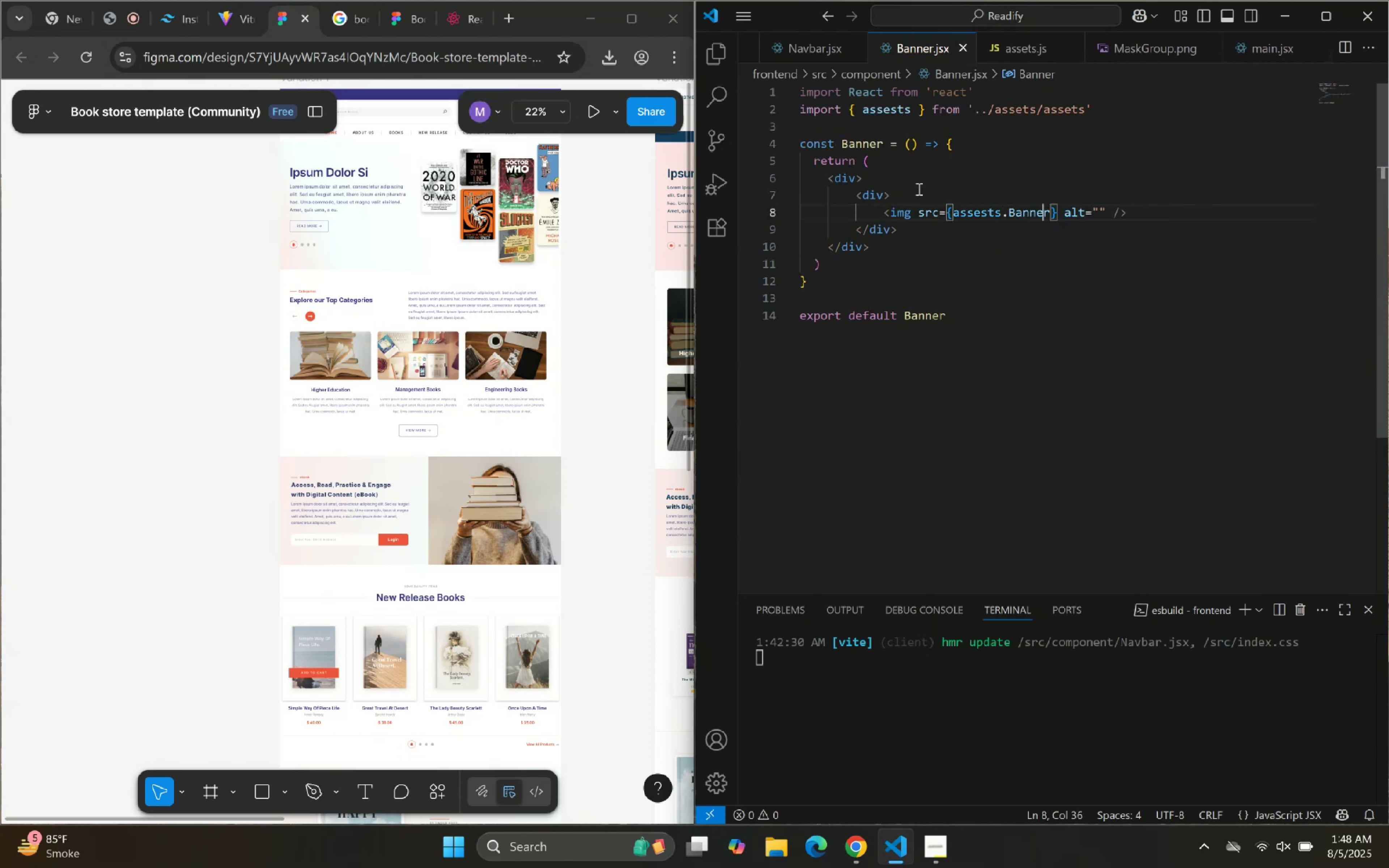 
key(ArrowLeft)
 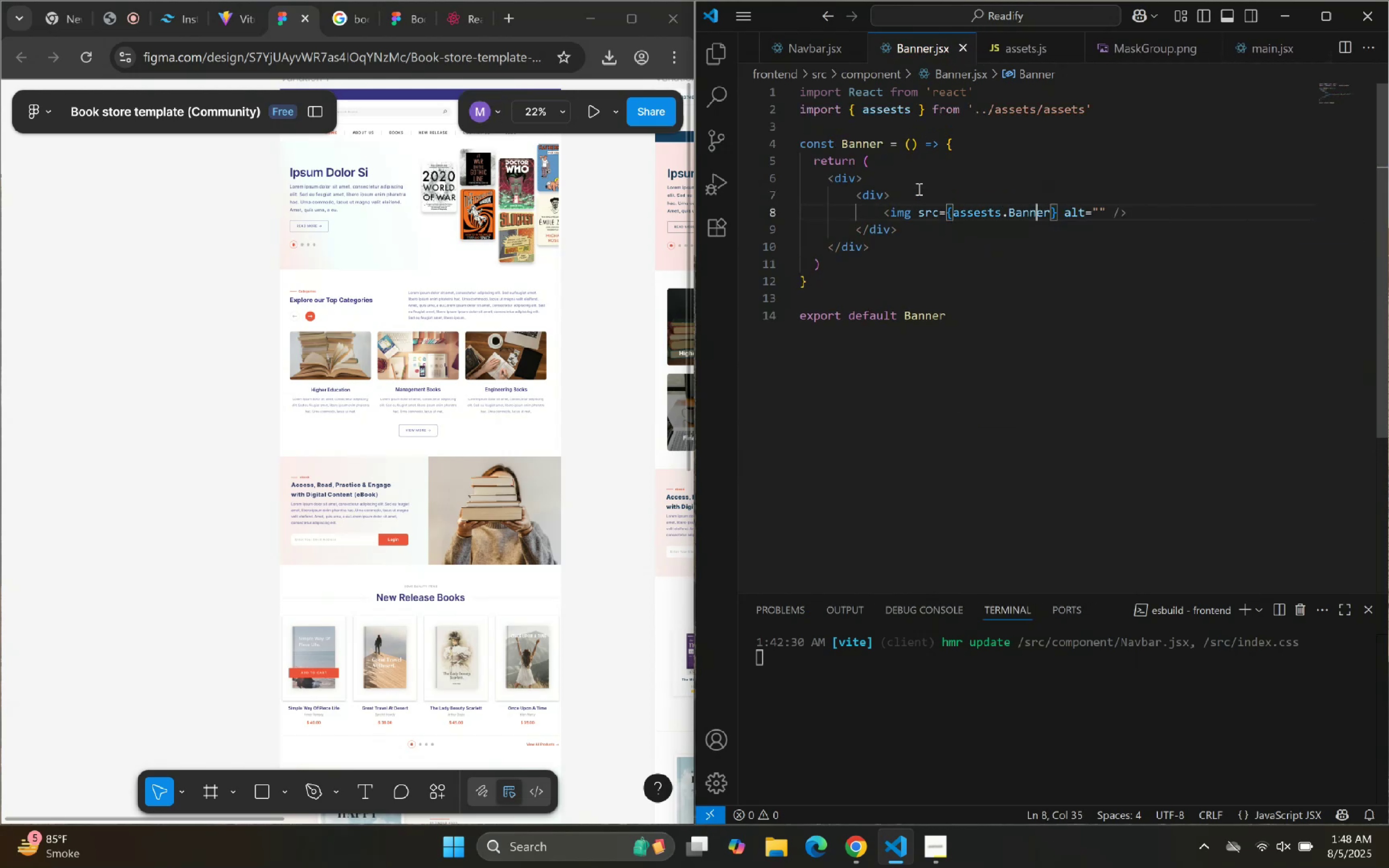 
key(ArrowLeft)
 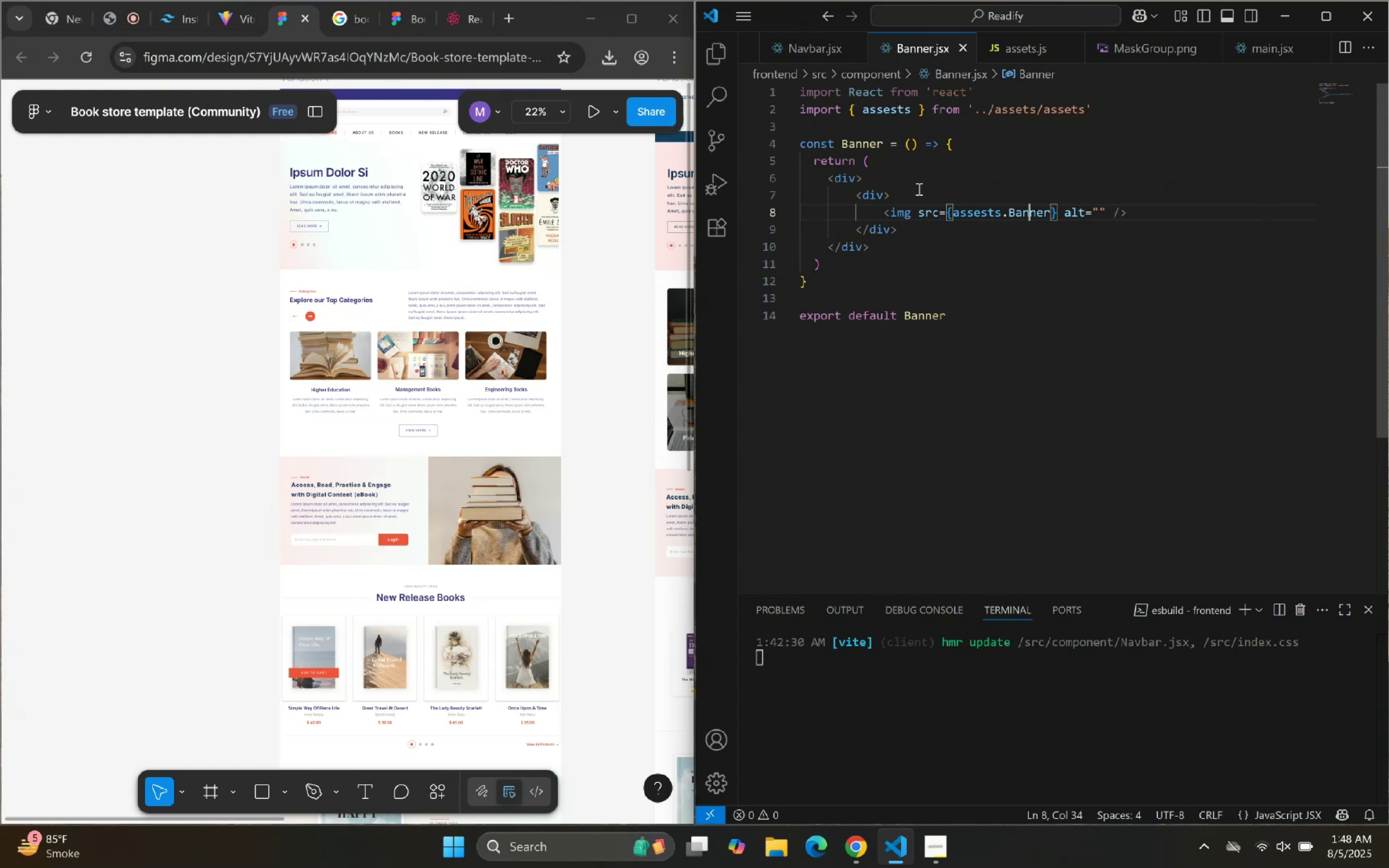 
key(ArrowLeft)
 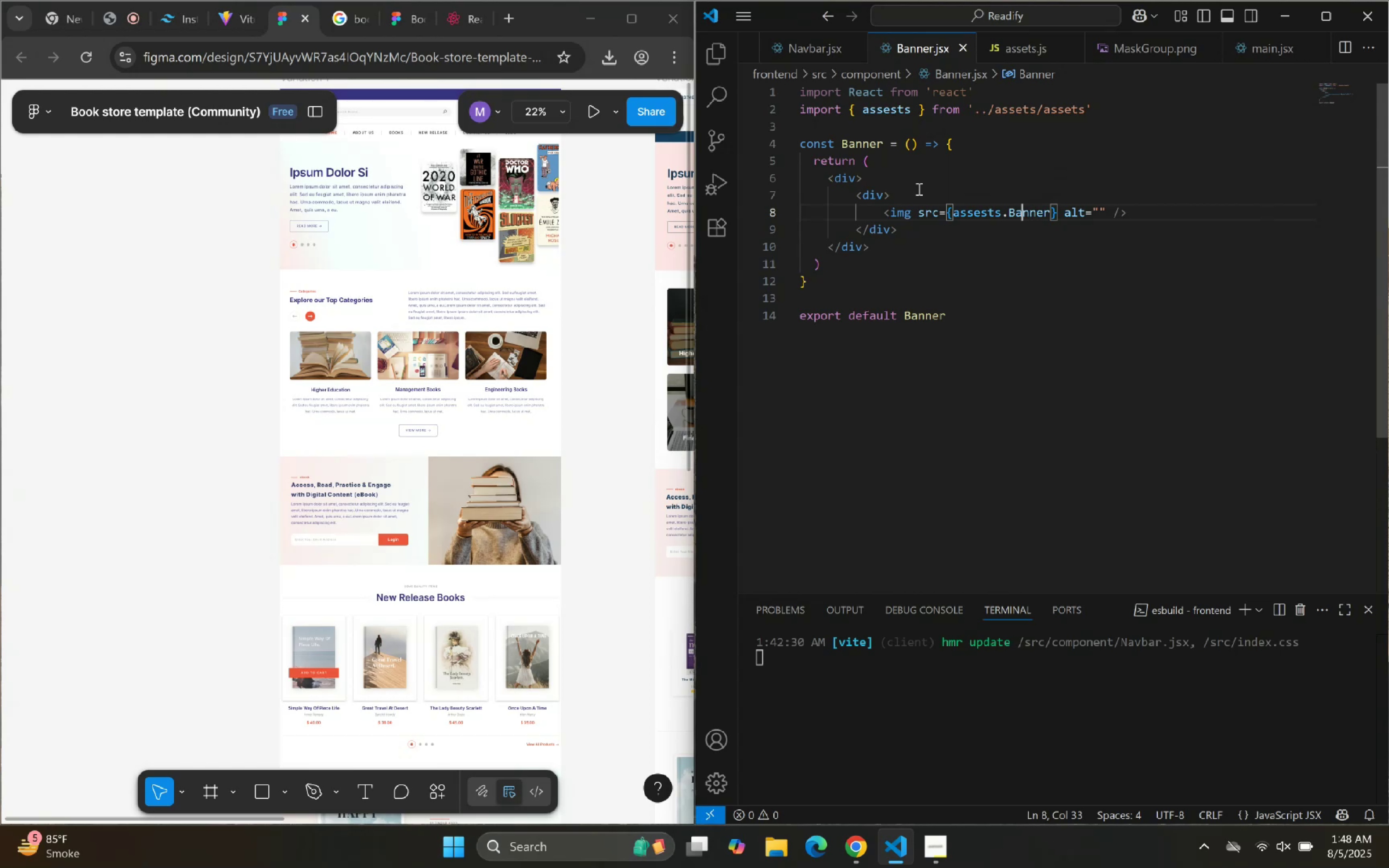 
key(ArrowLeft)
 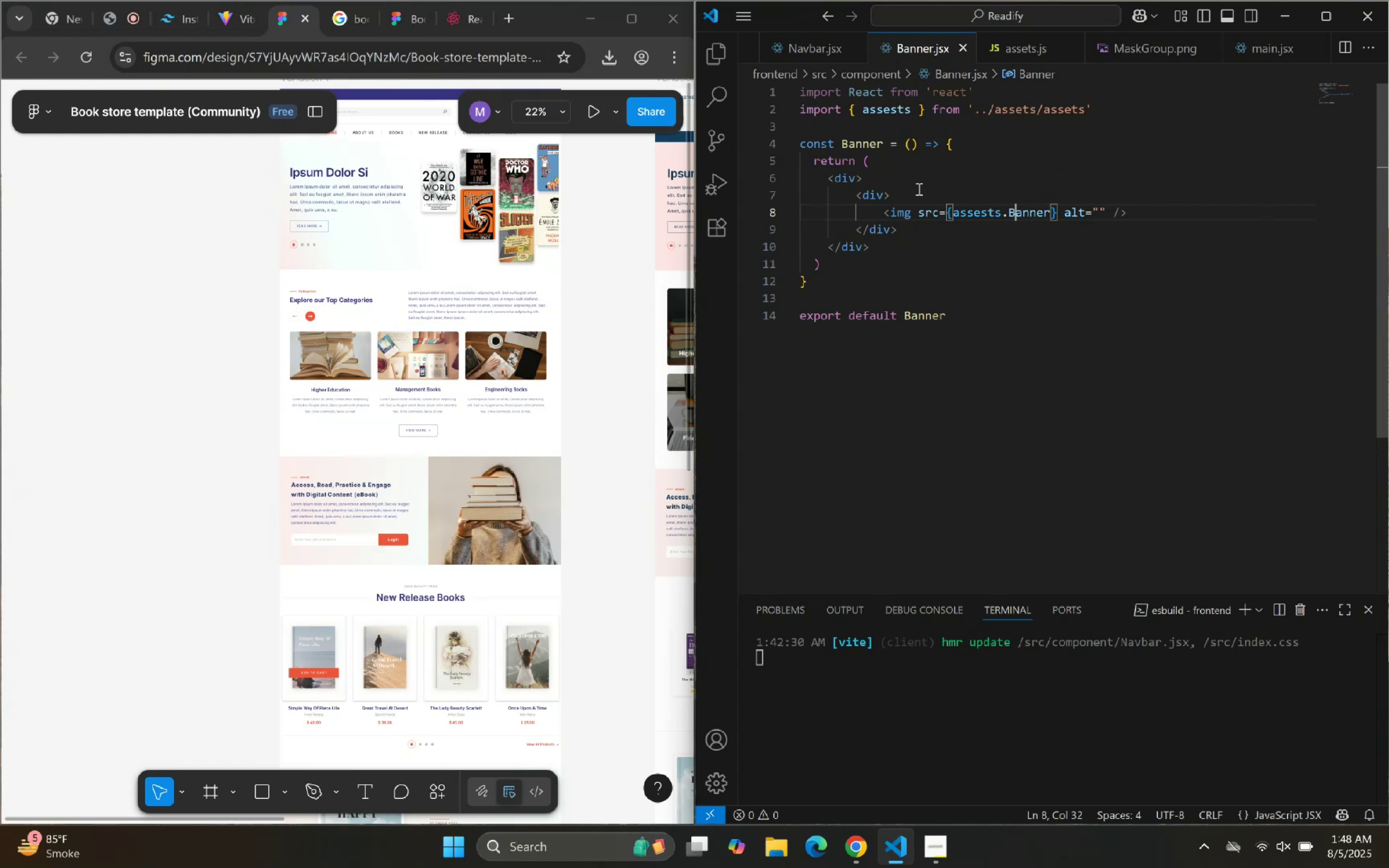 
key(Backspace)
 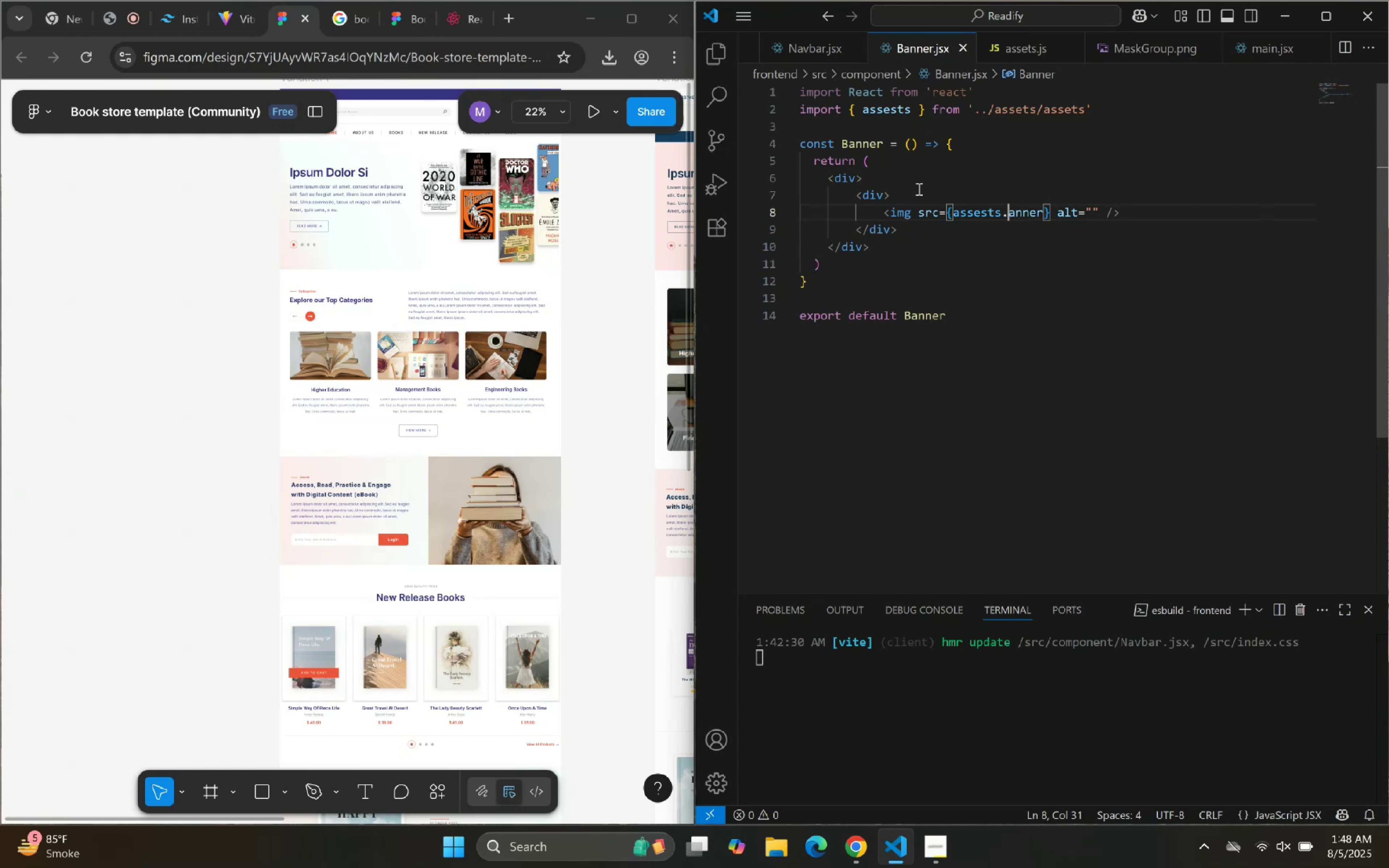 
key(B)
 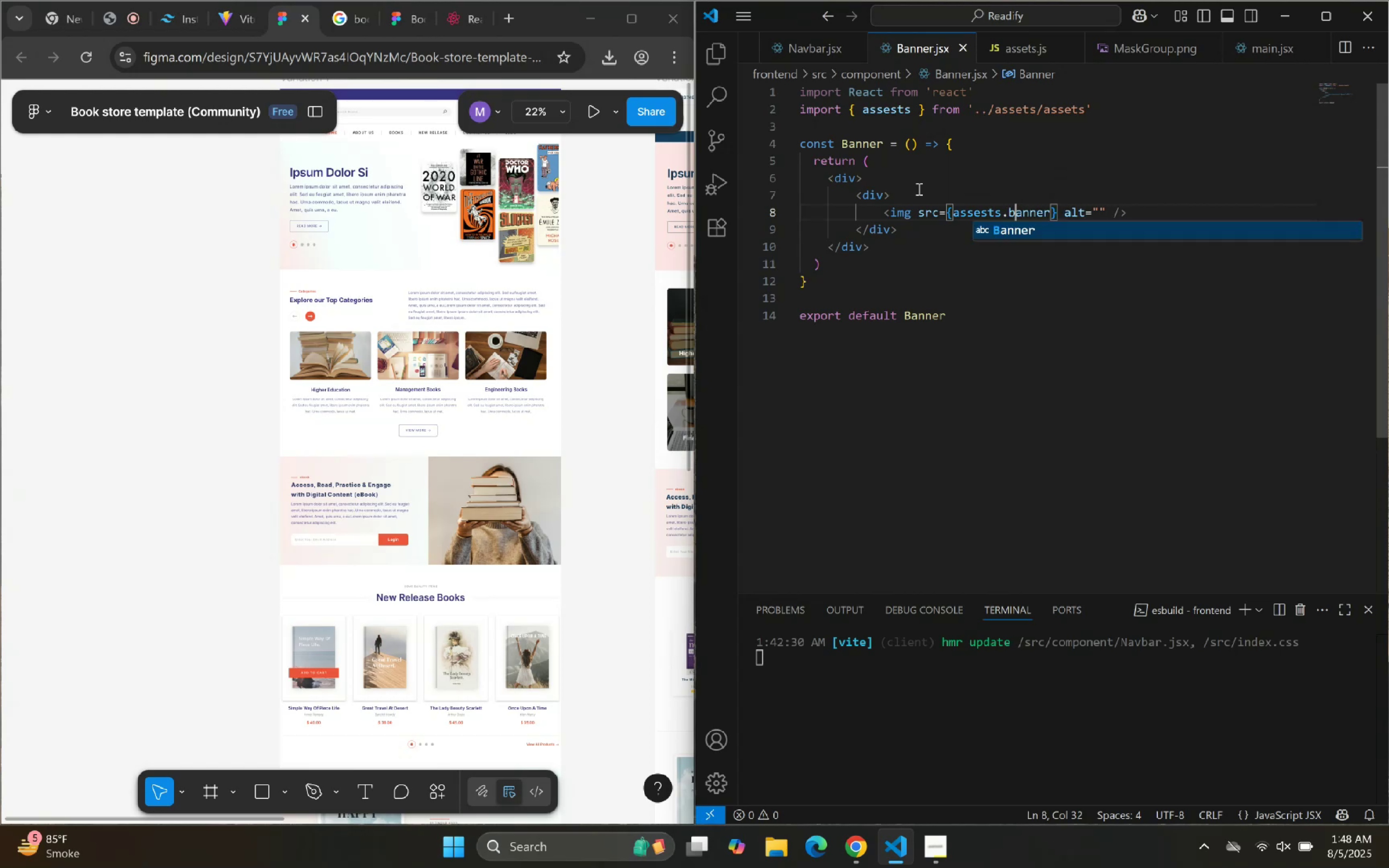 
key(ArrowRight)
 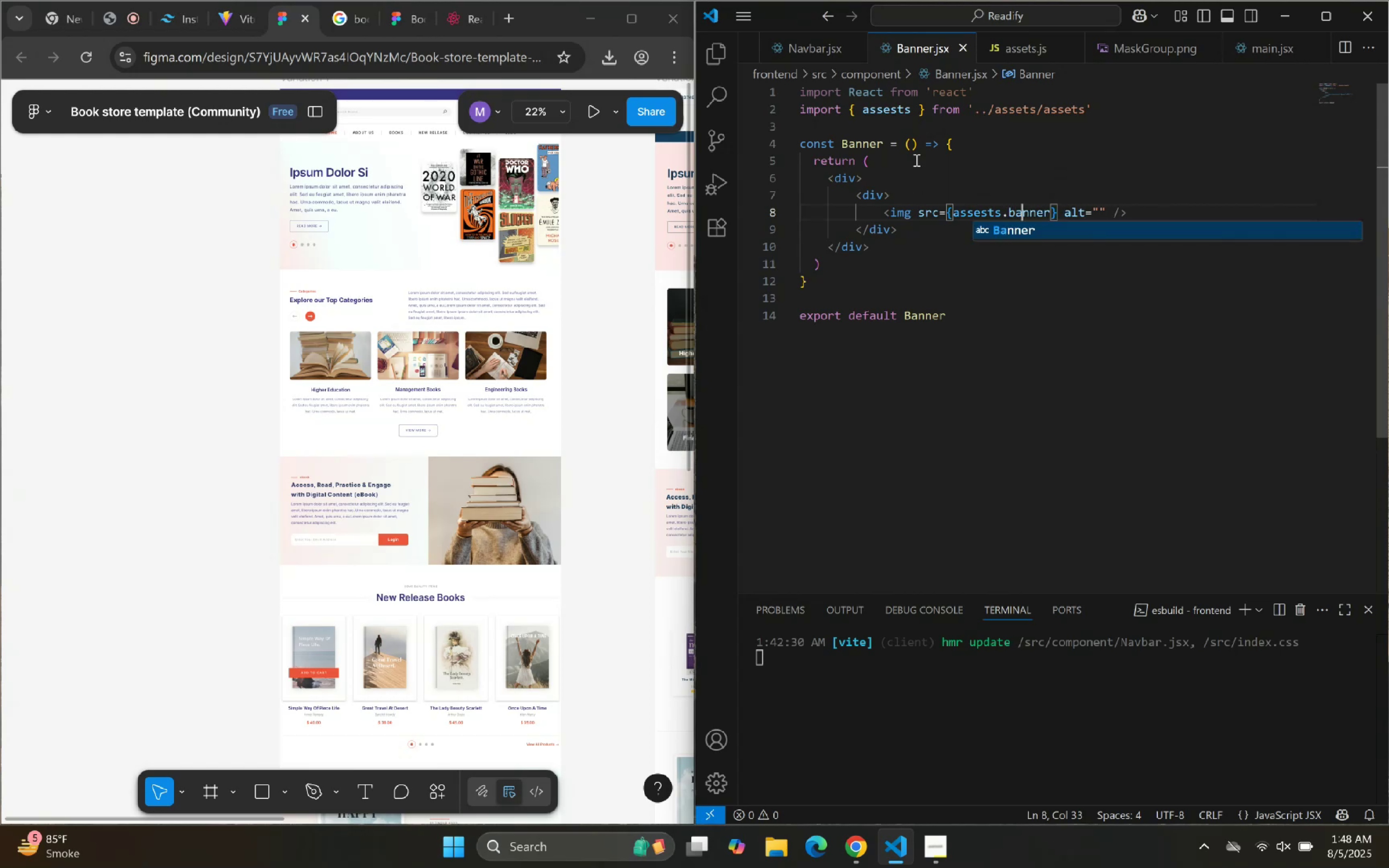 
left_click([1052, 181])
 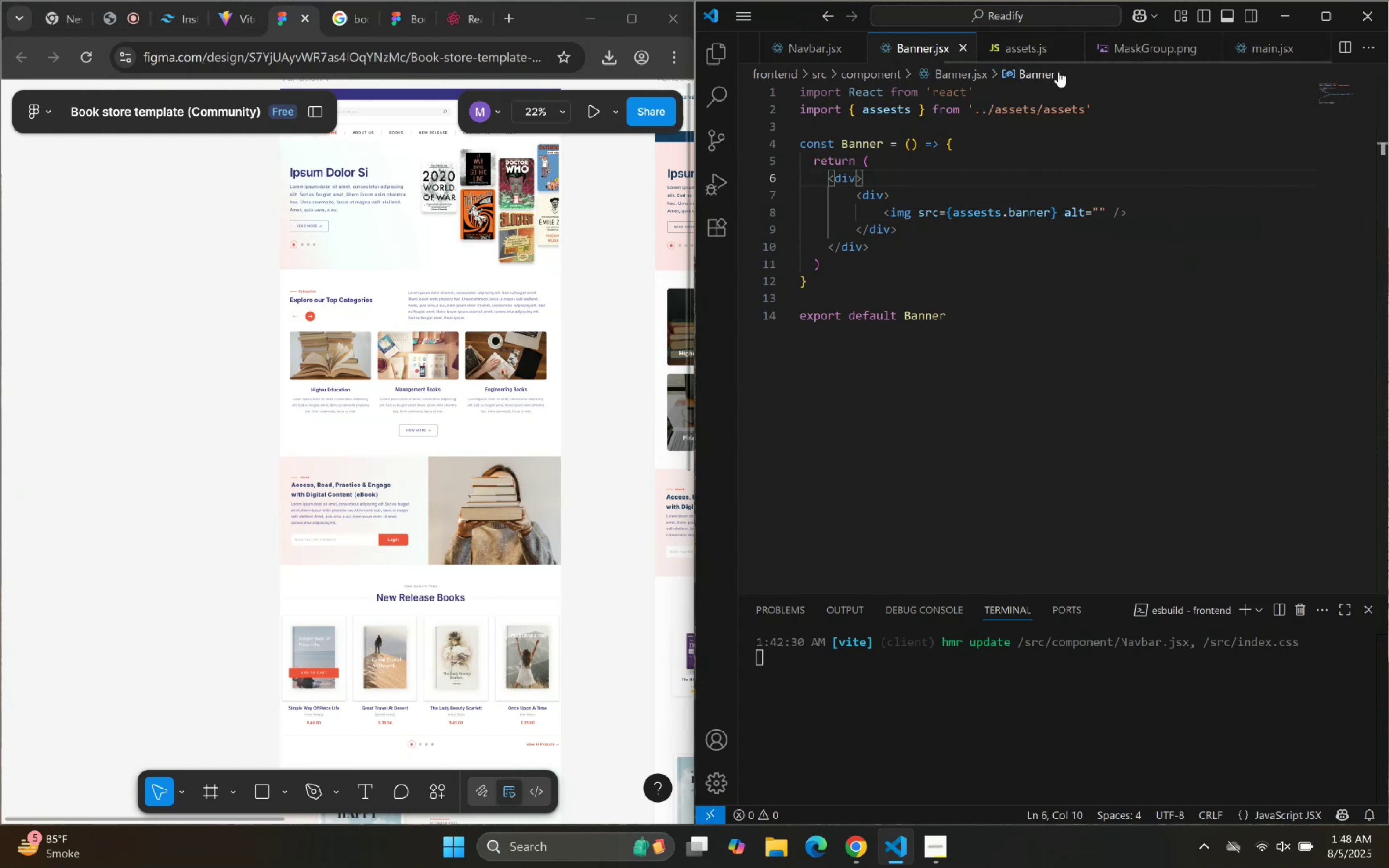 
wait(5.14)
 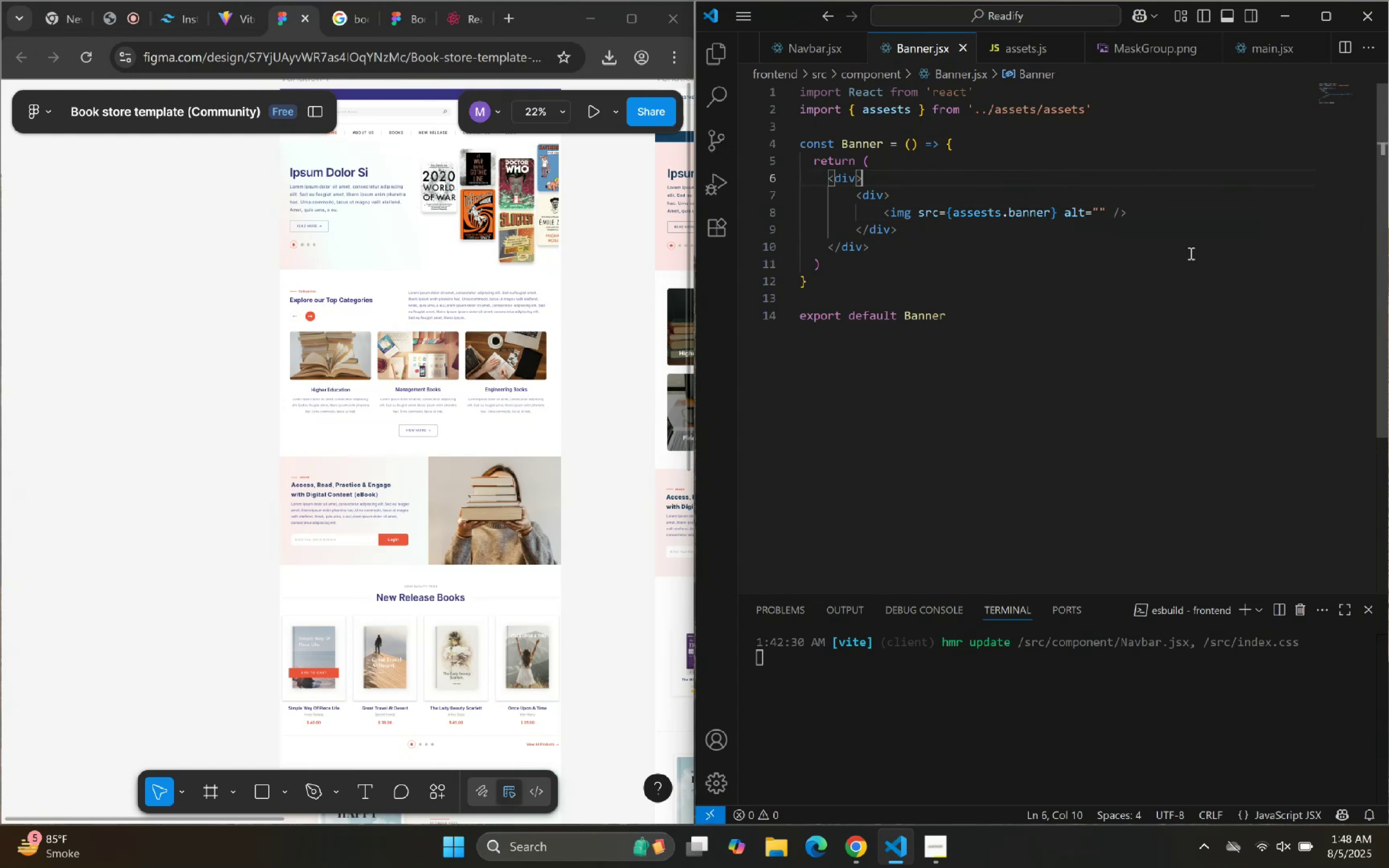 
double_click([1078, 171])
 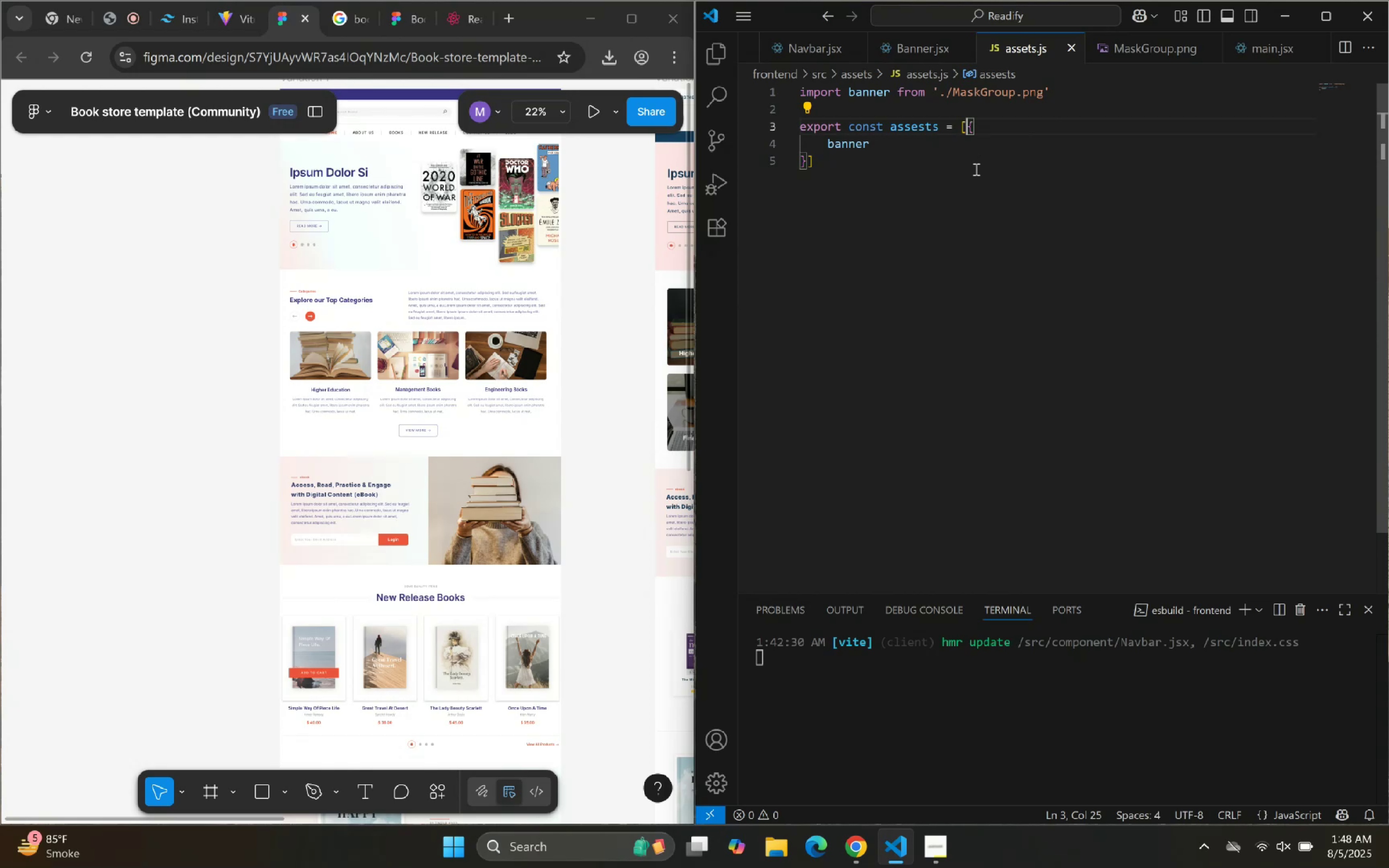 
key(ArrowRight)
 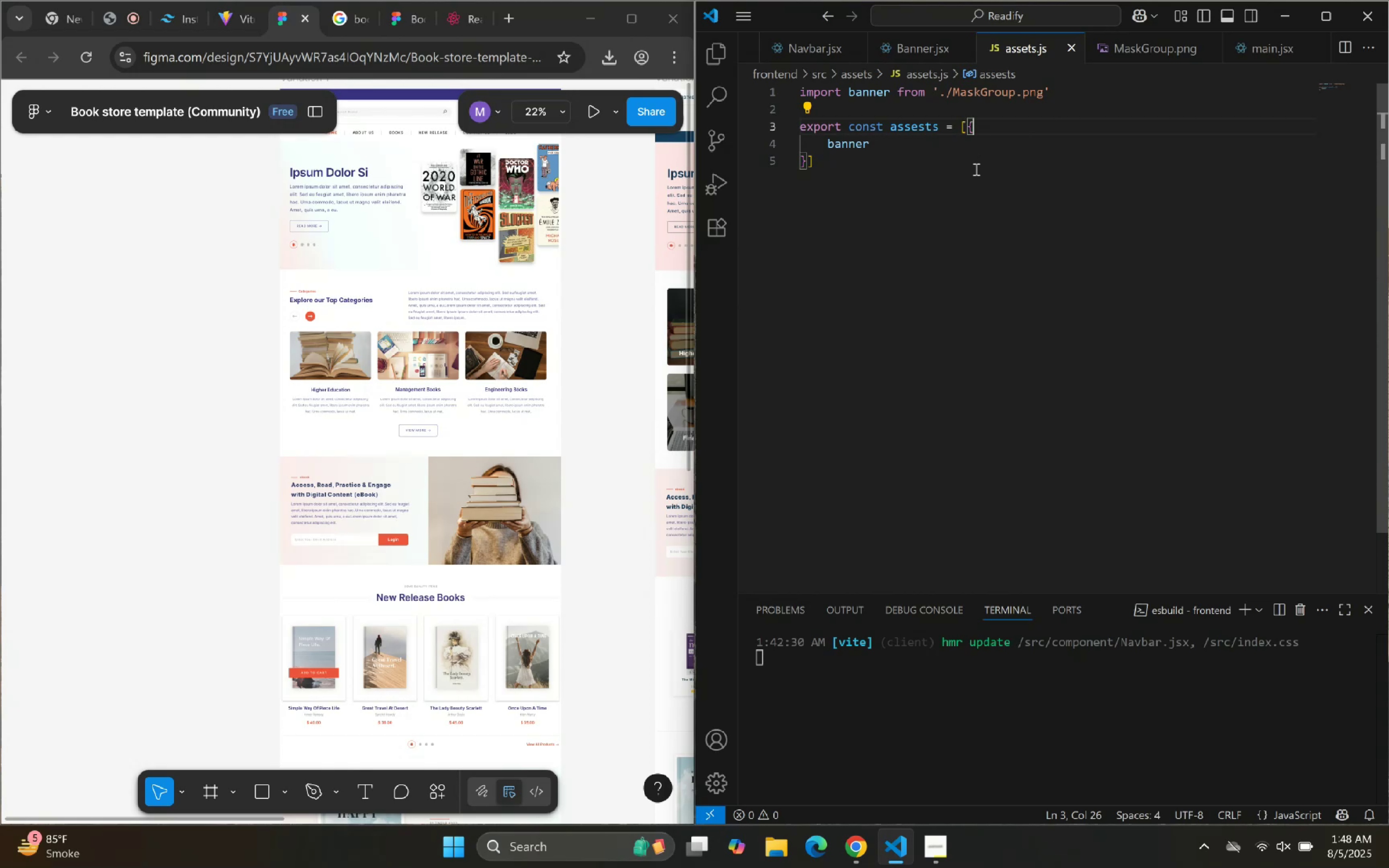 
key(ArrowUp)
 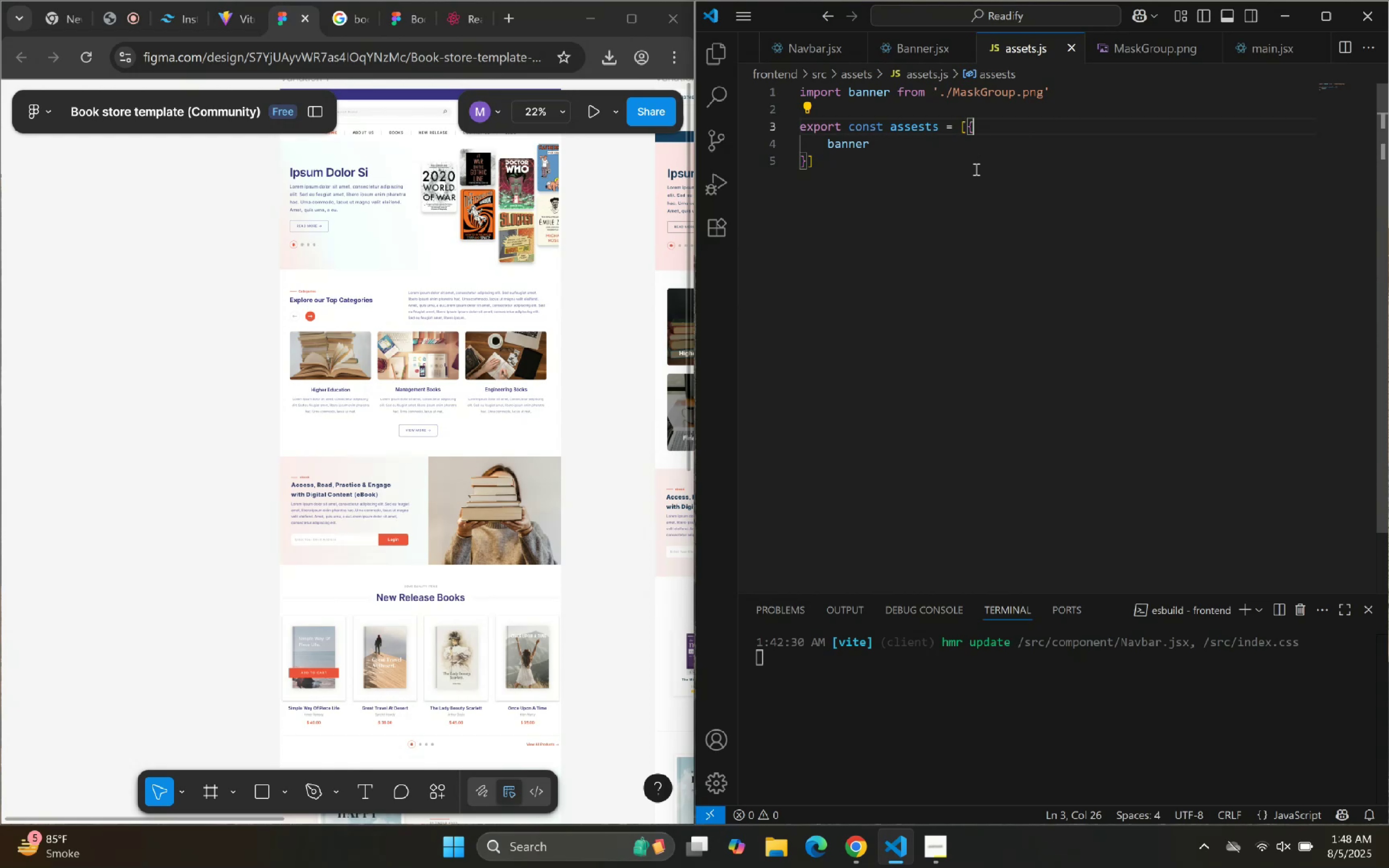 
key(ArrowDown)
 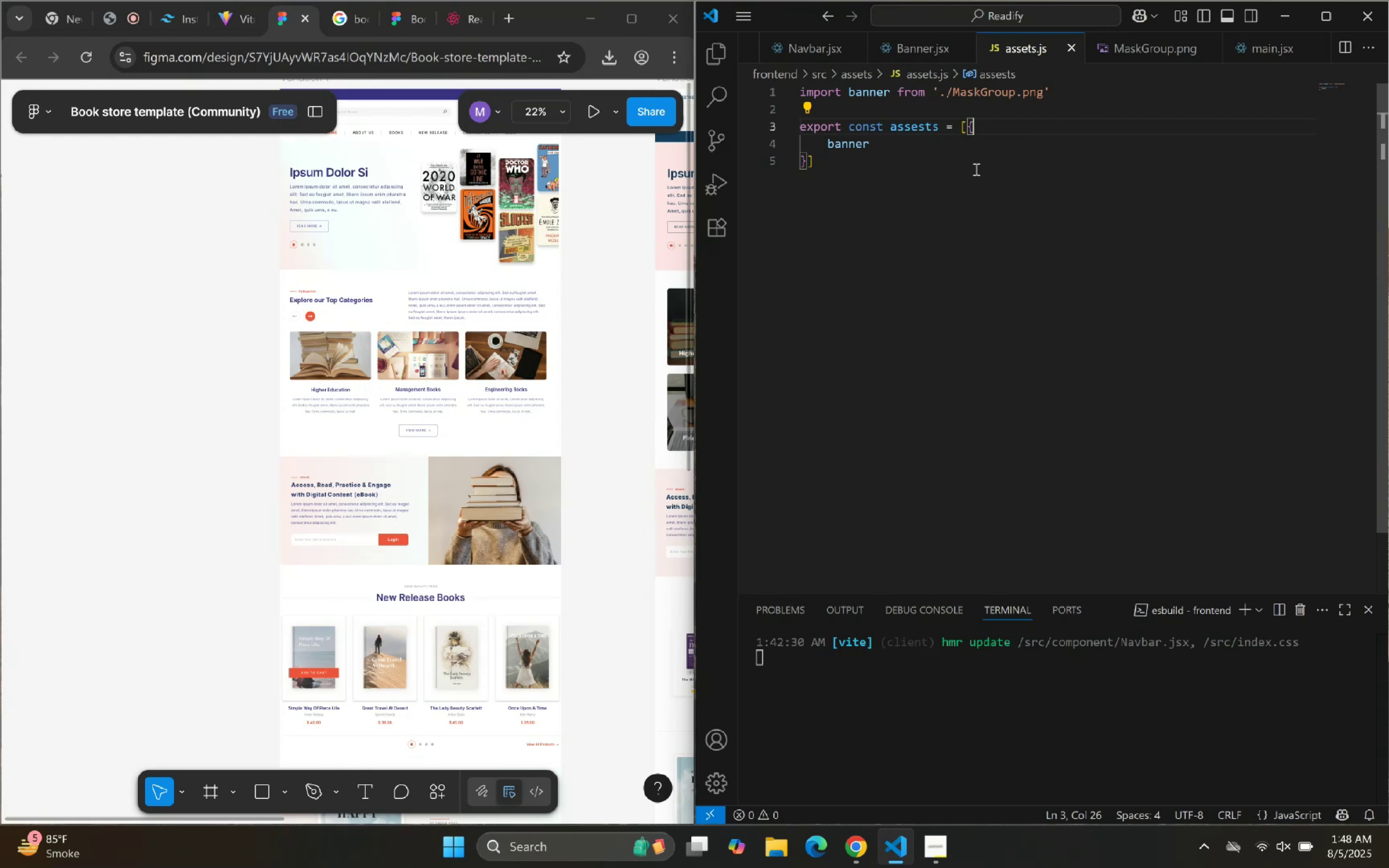 
key(ArrowDown)
 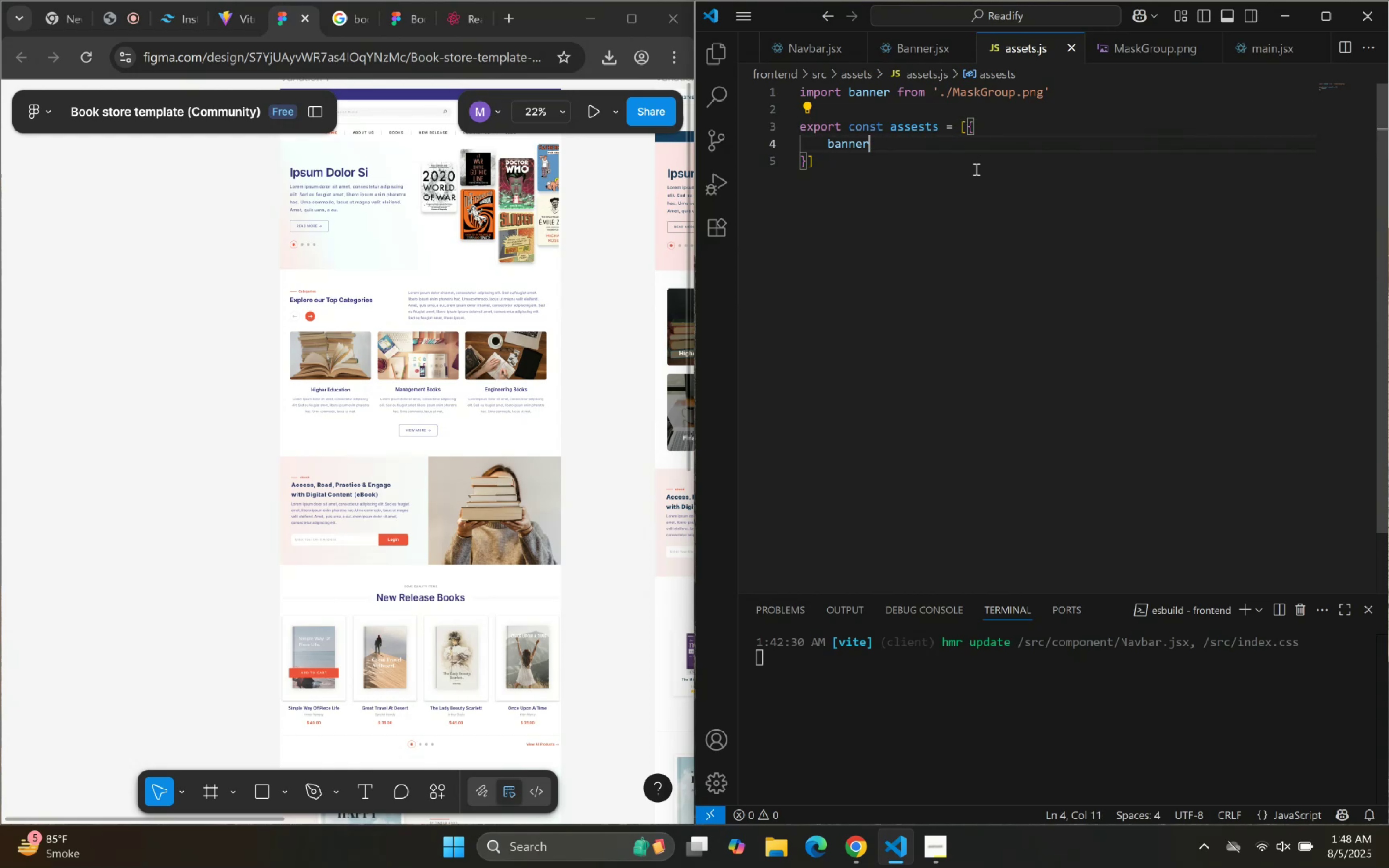 
key(ArrowDown)
 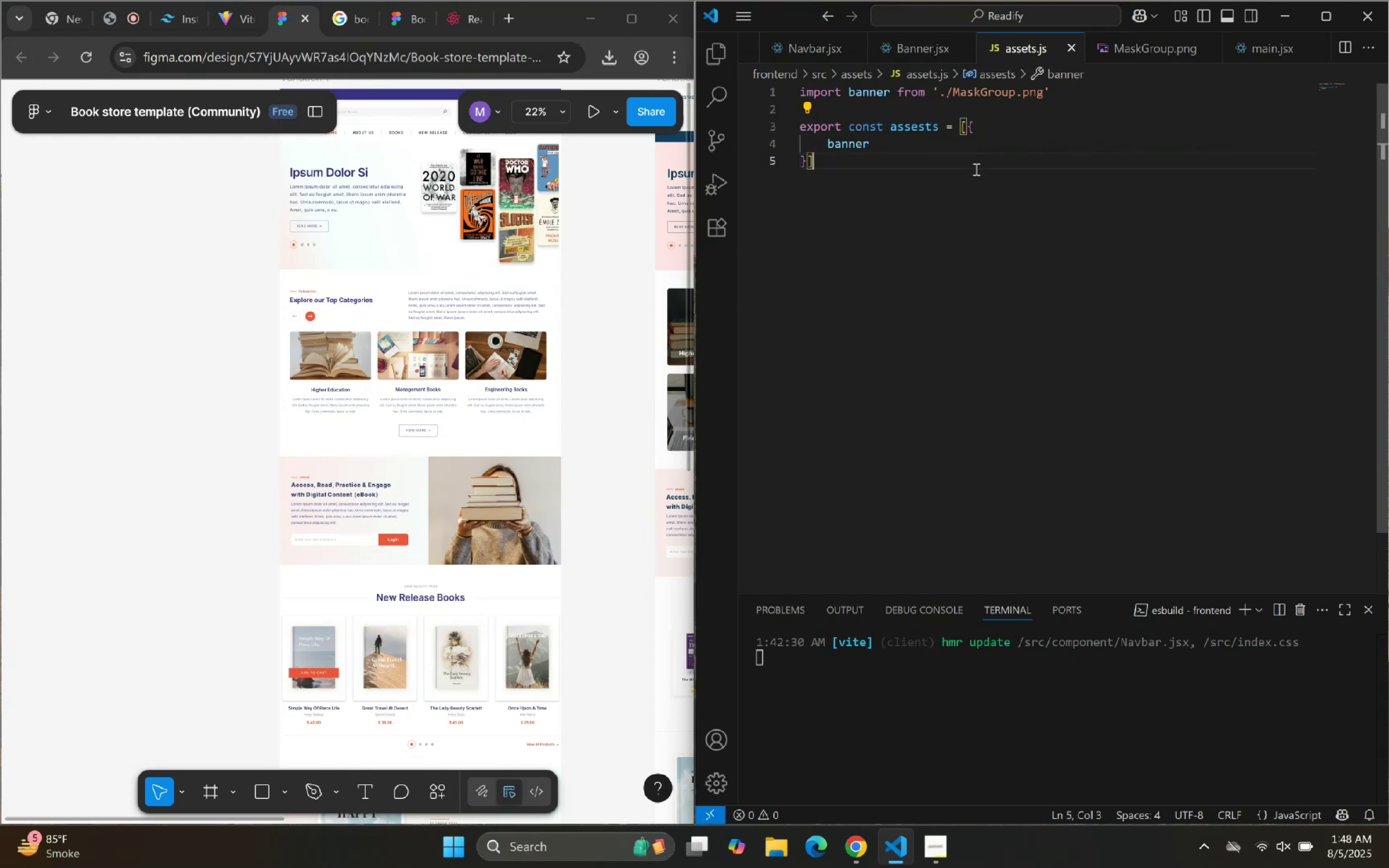 
key(ArrowDown)
 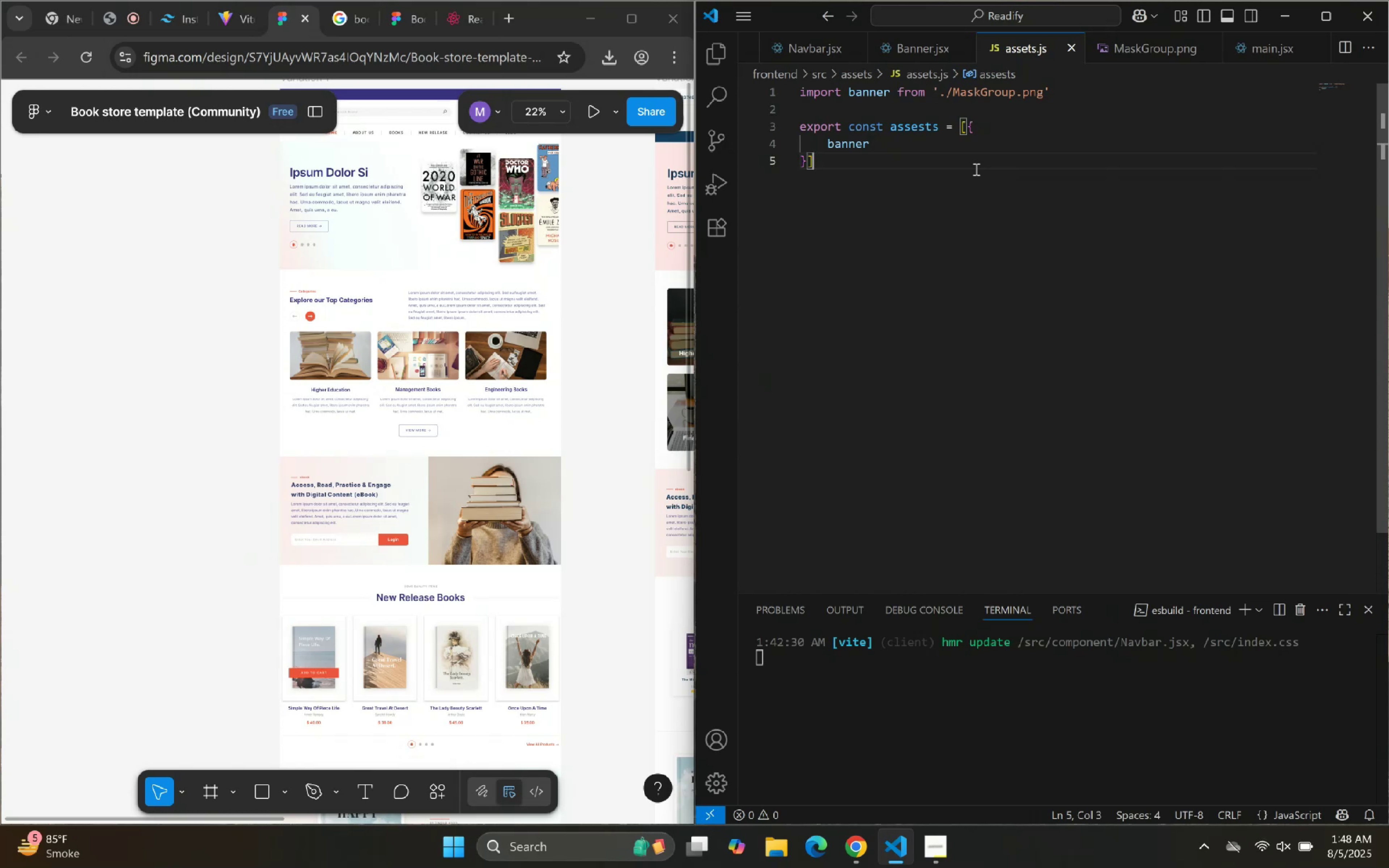 
wait(19.33)
 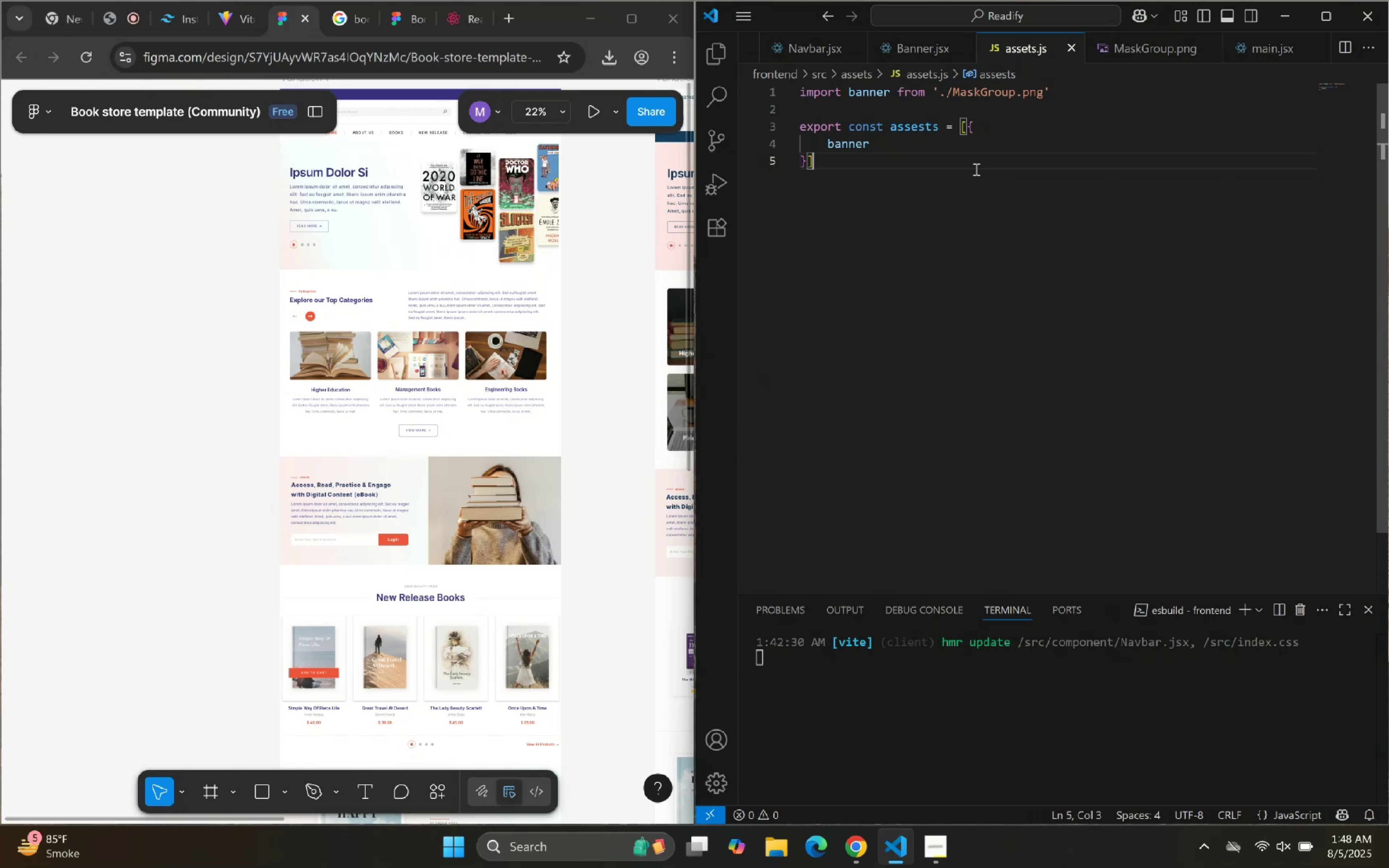 
key(Control+A)
 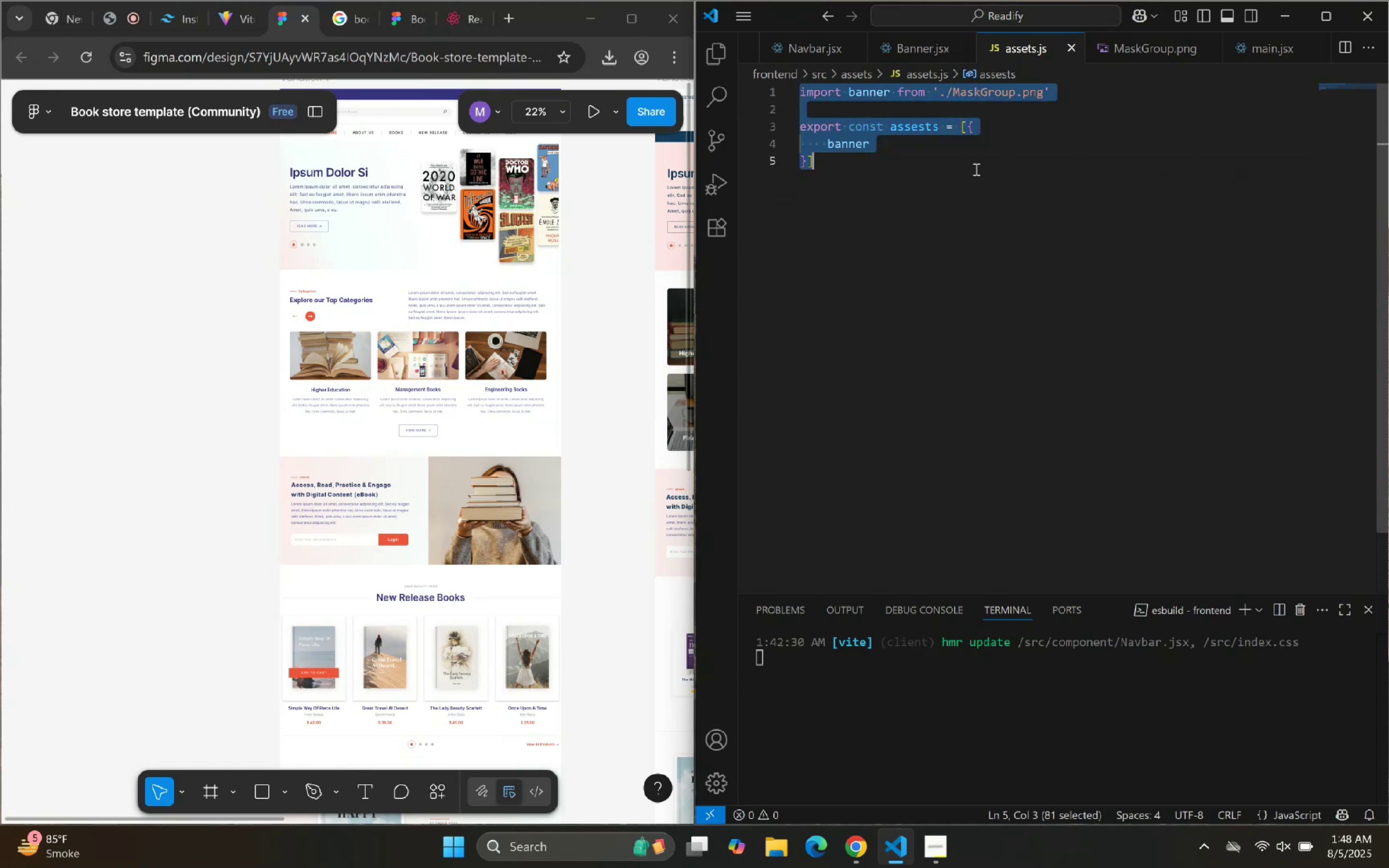 
hold_key(key=ControlLeft, duration=0.5)
 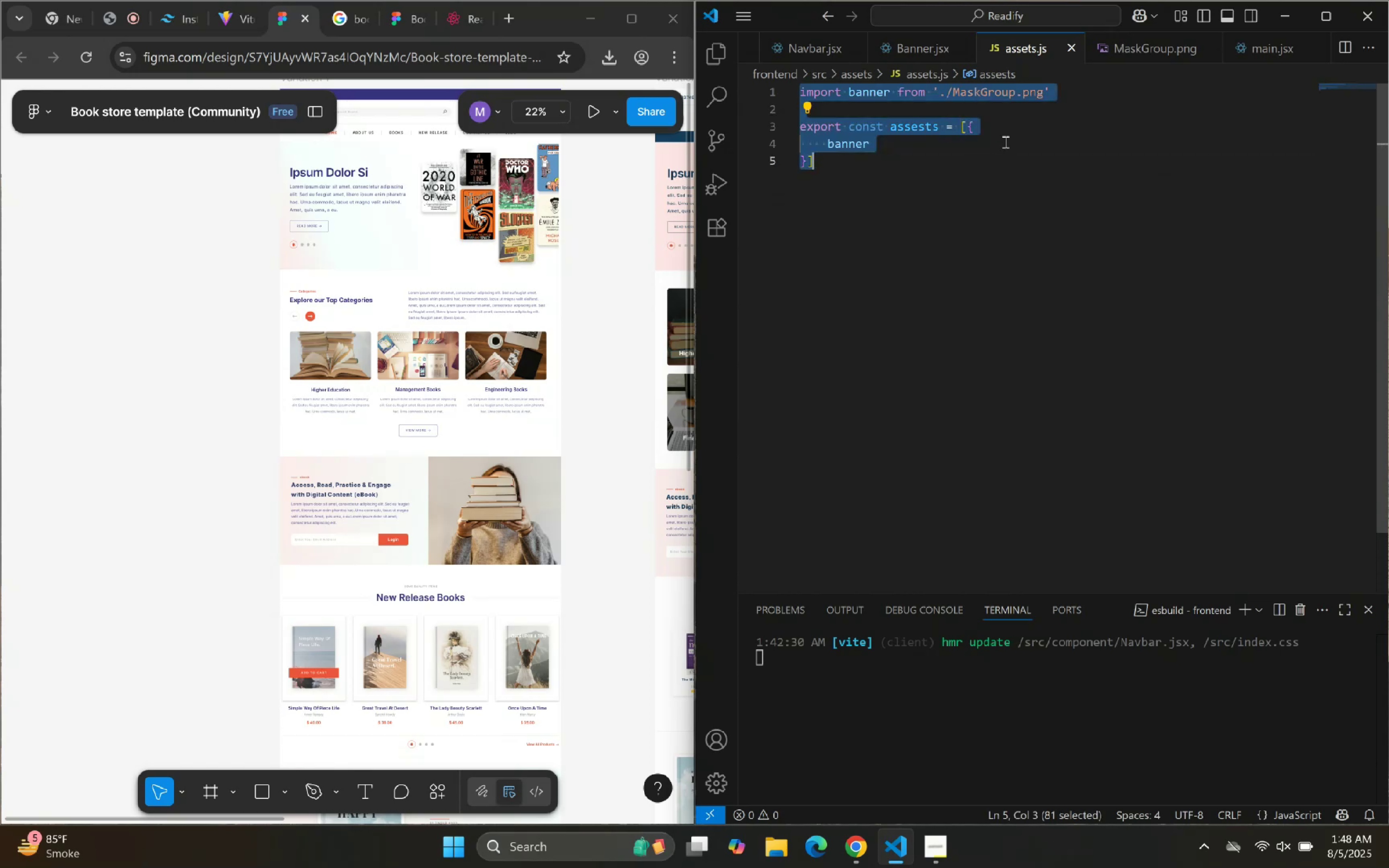 
left_click([1005, 138])
 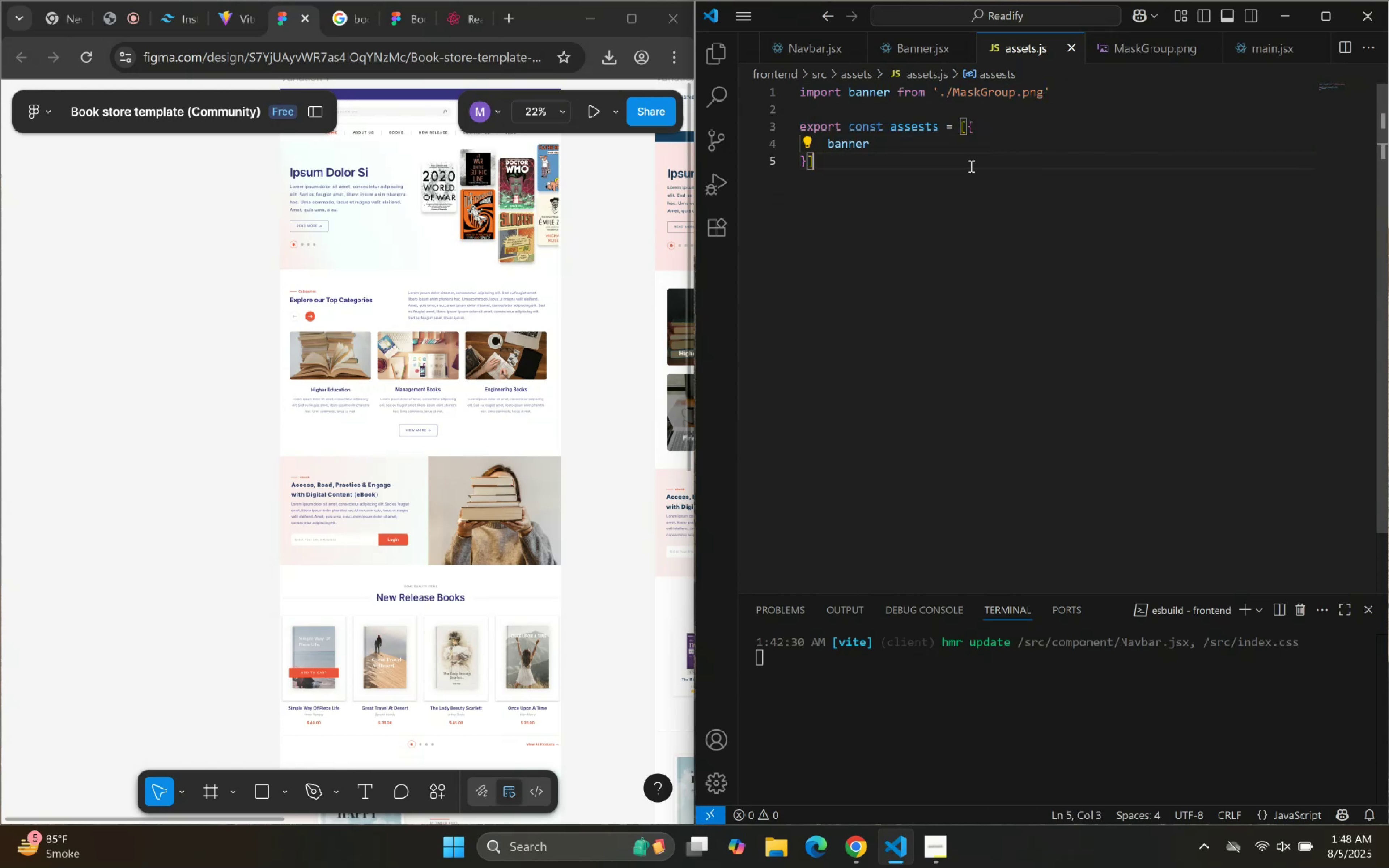 
key(Backspace)
 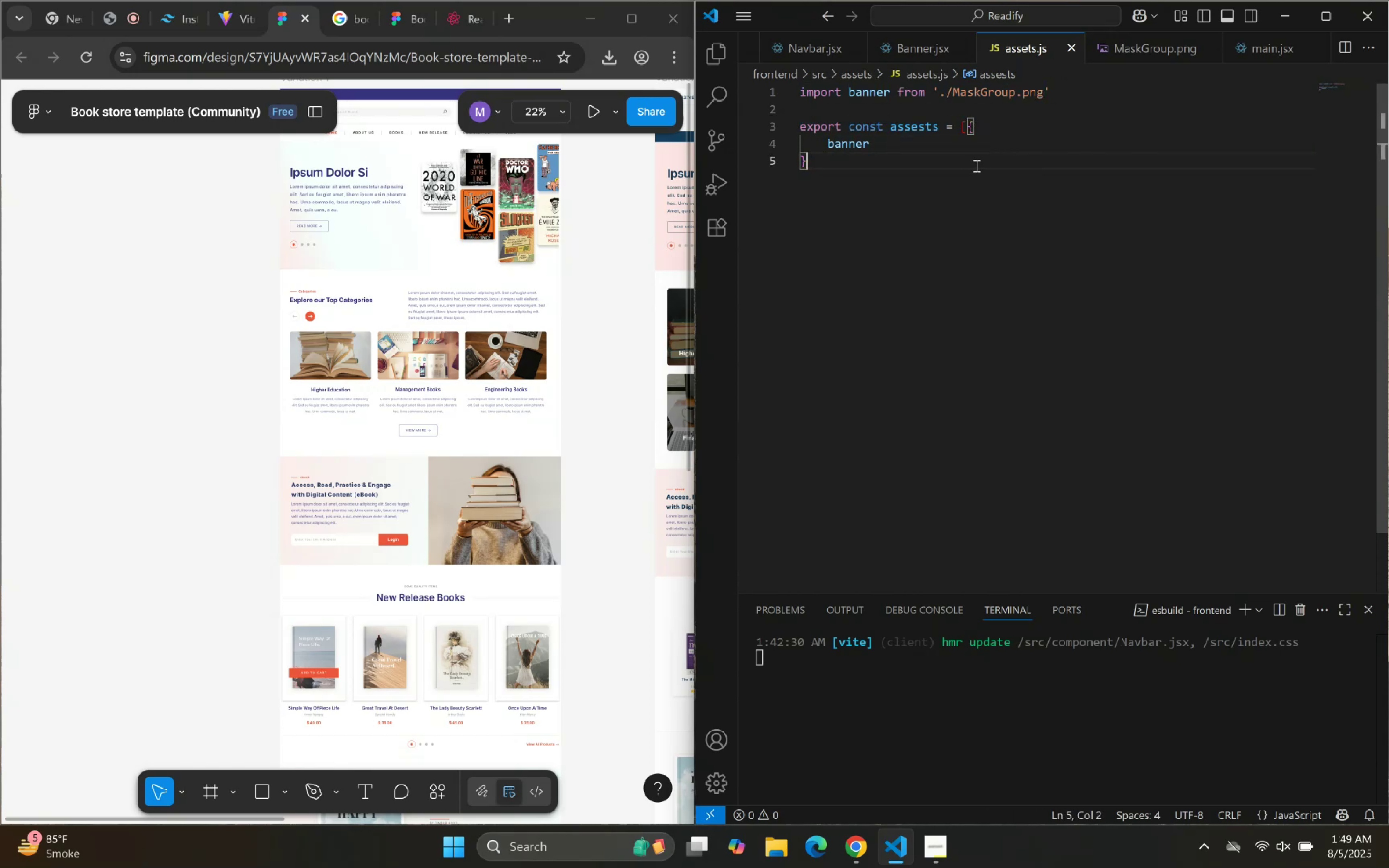 
key(ArrowLeft)
 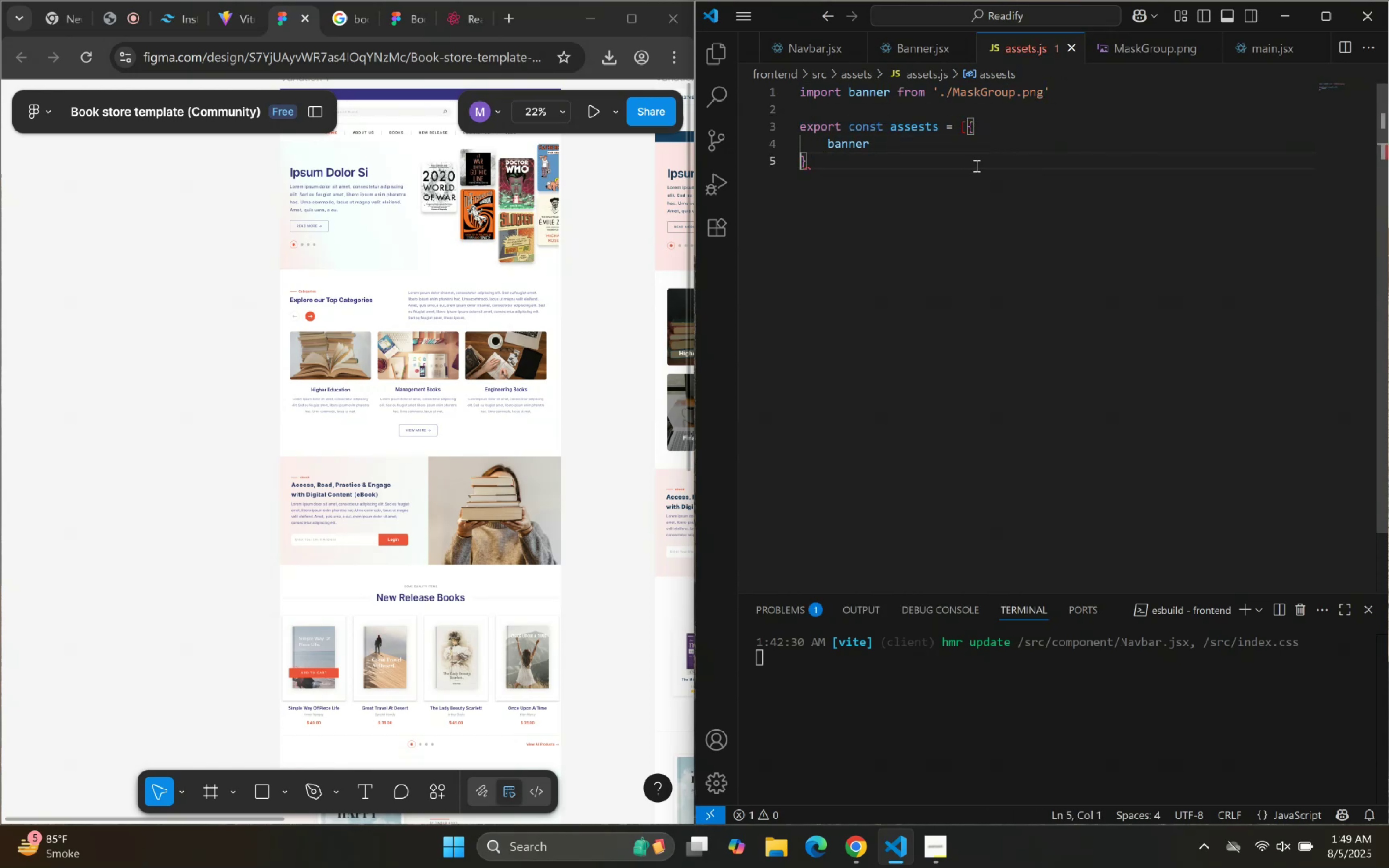 
key(ArrowLeft)
 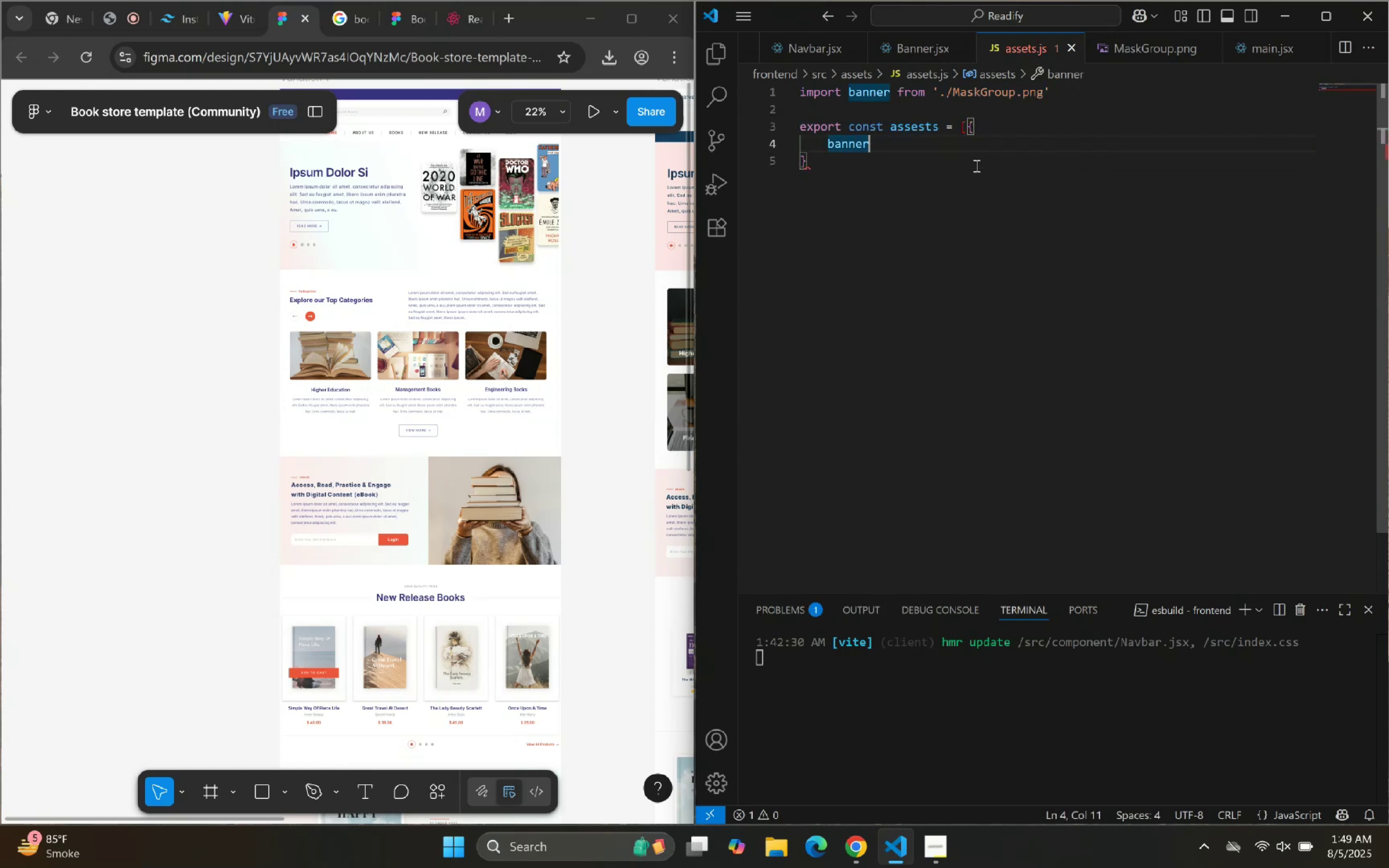 
key(ArrowLeft)
 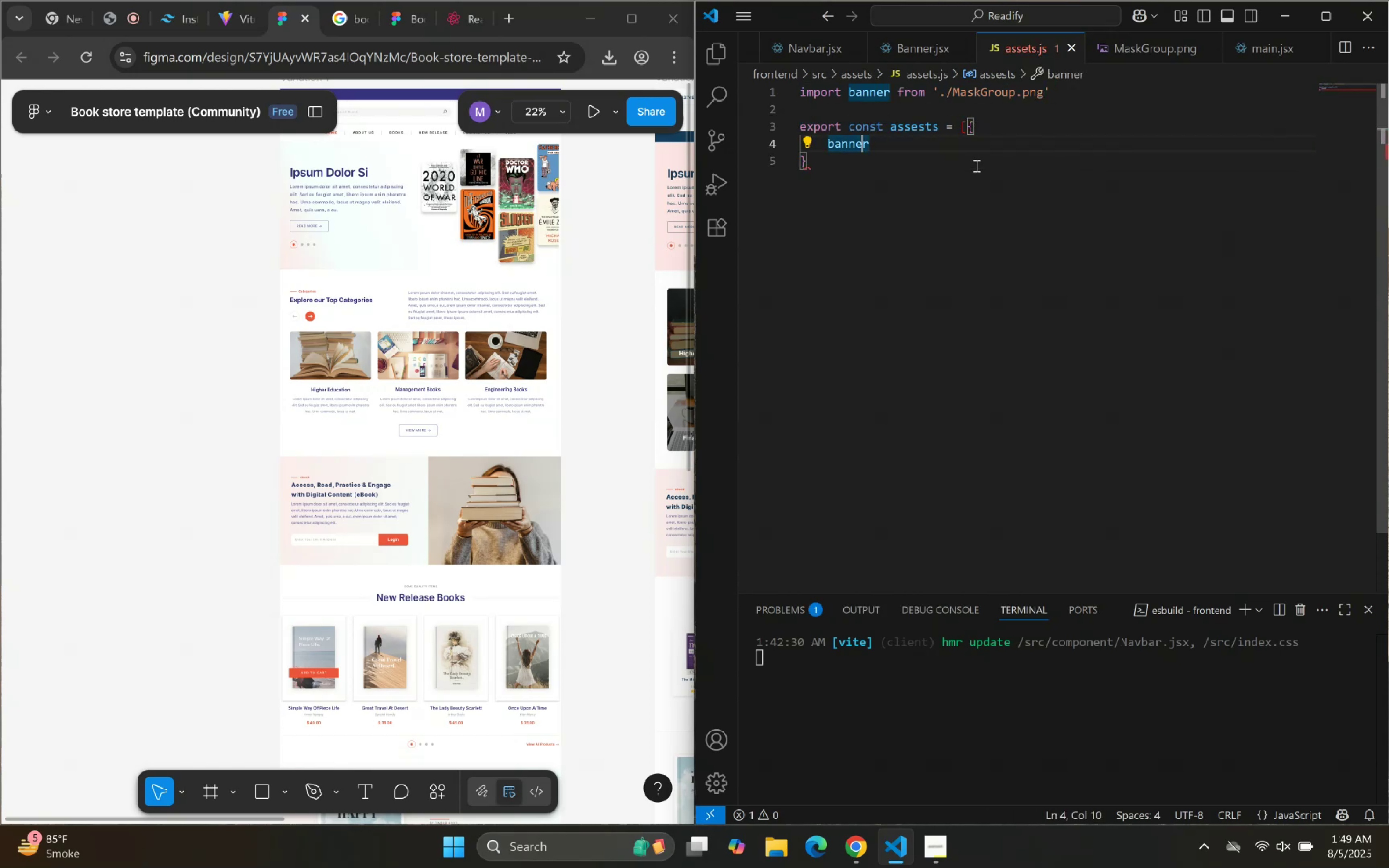 
key(ArrowLeft)
 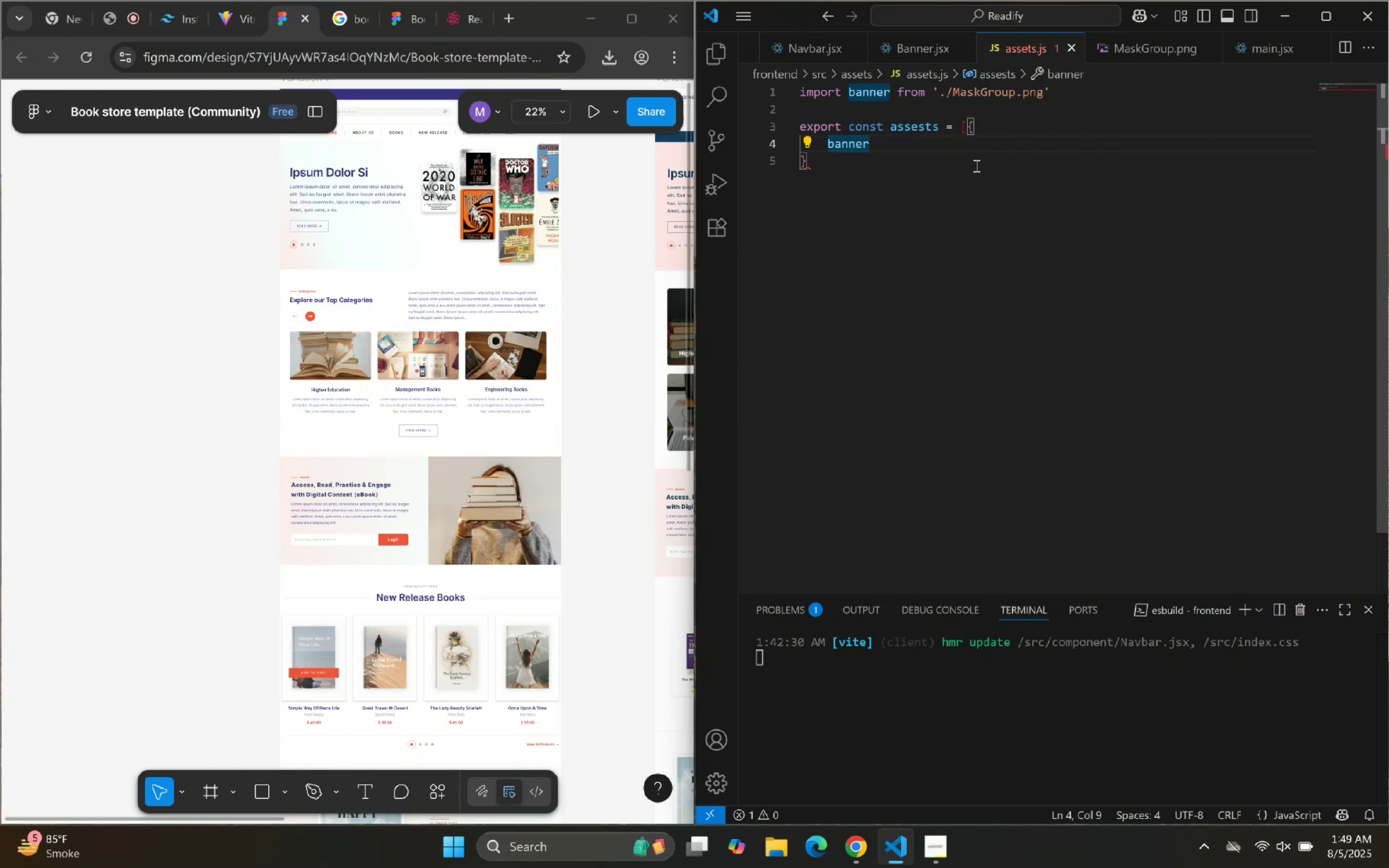 
key(ArrowUp)
 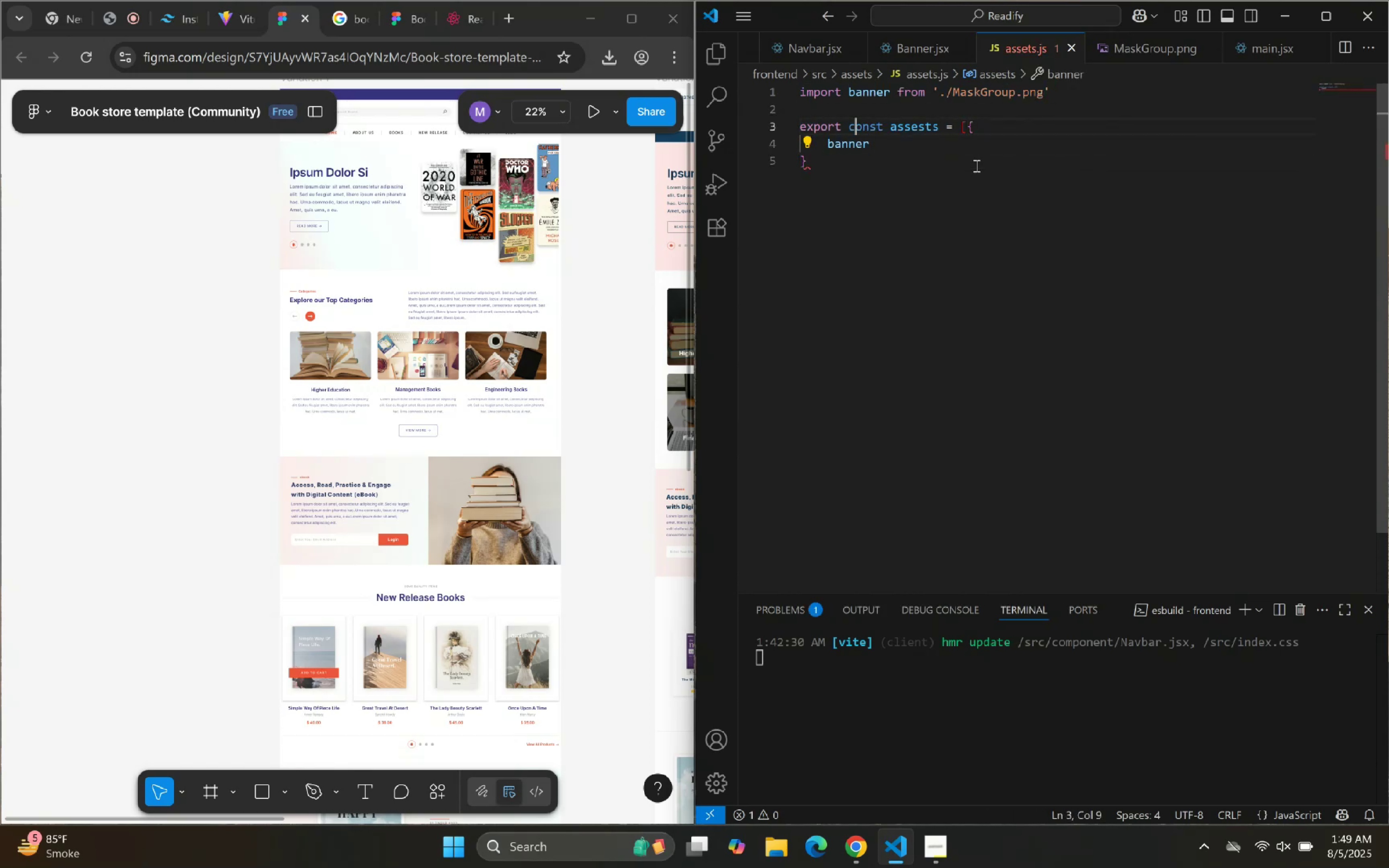 
hold_key(key=ArrowRight, duration=0.98)
 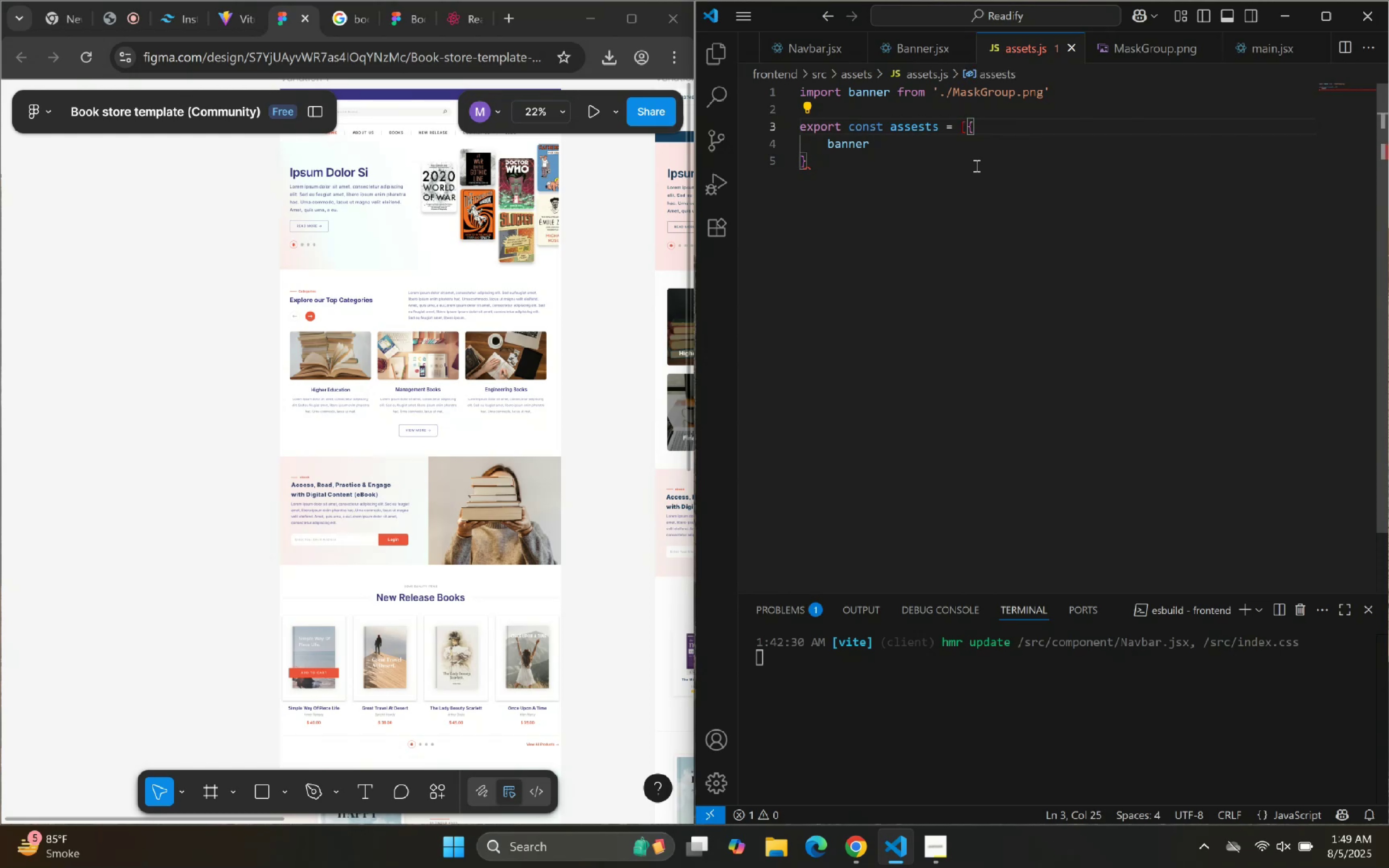 
key(Backspace)
 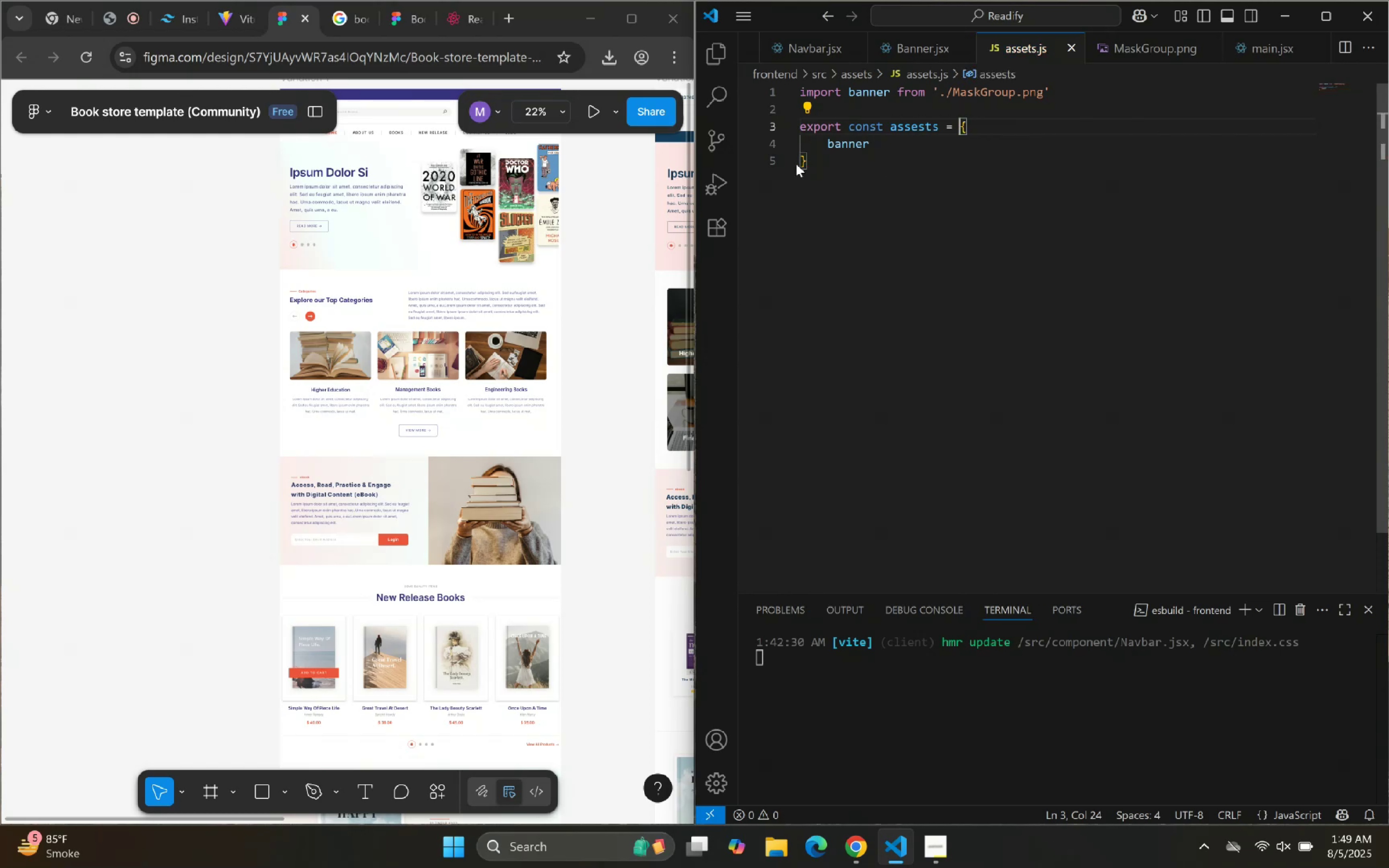 
double_click([812, 164])
 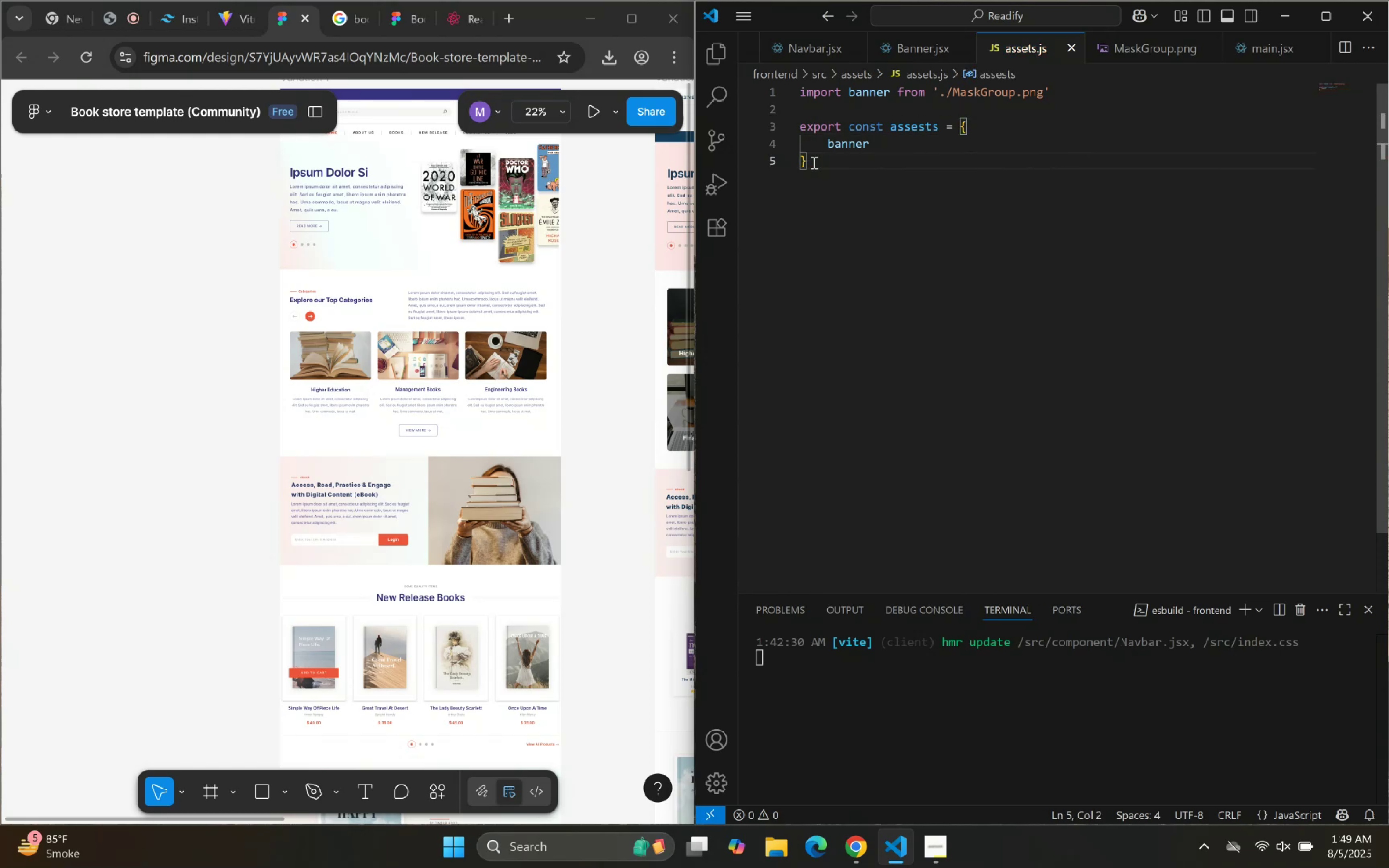 
key(Semicolon)
 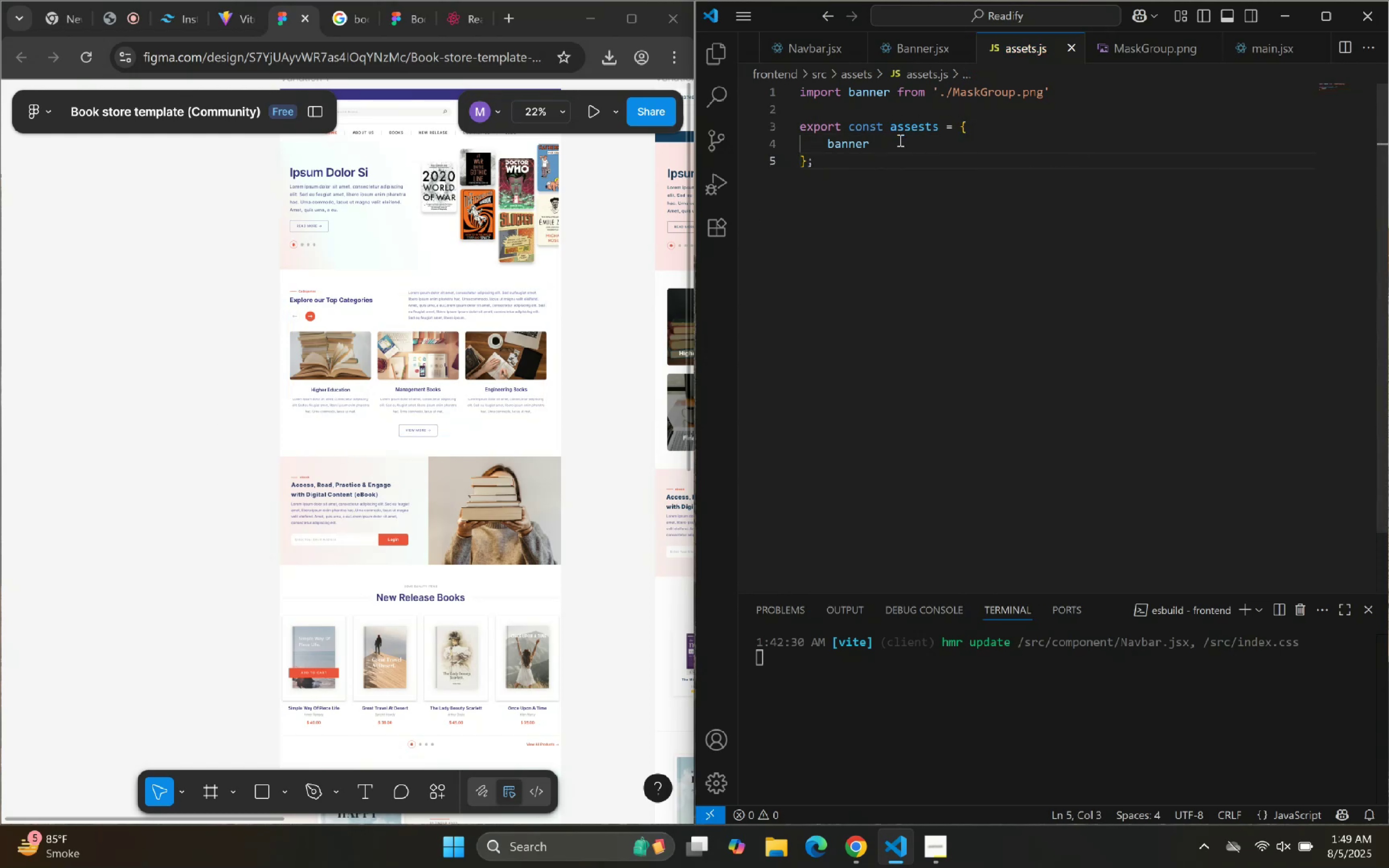 
left_click([916, 58])
 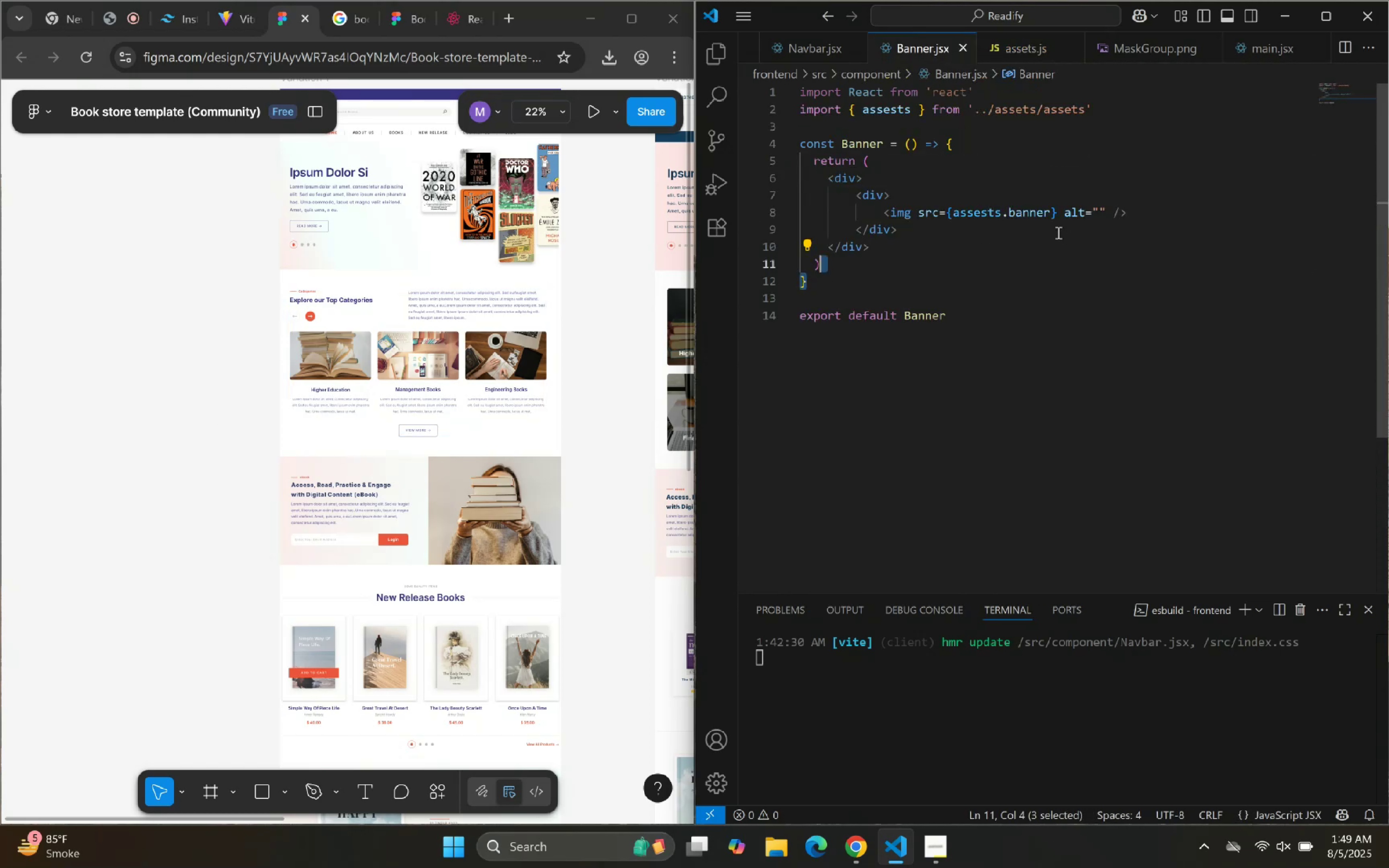 
left_click([1044, 219])
 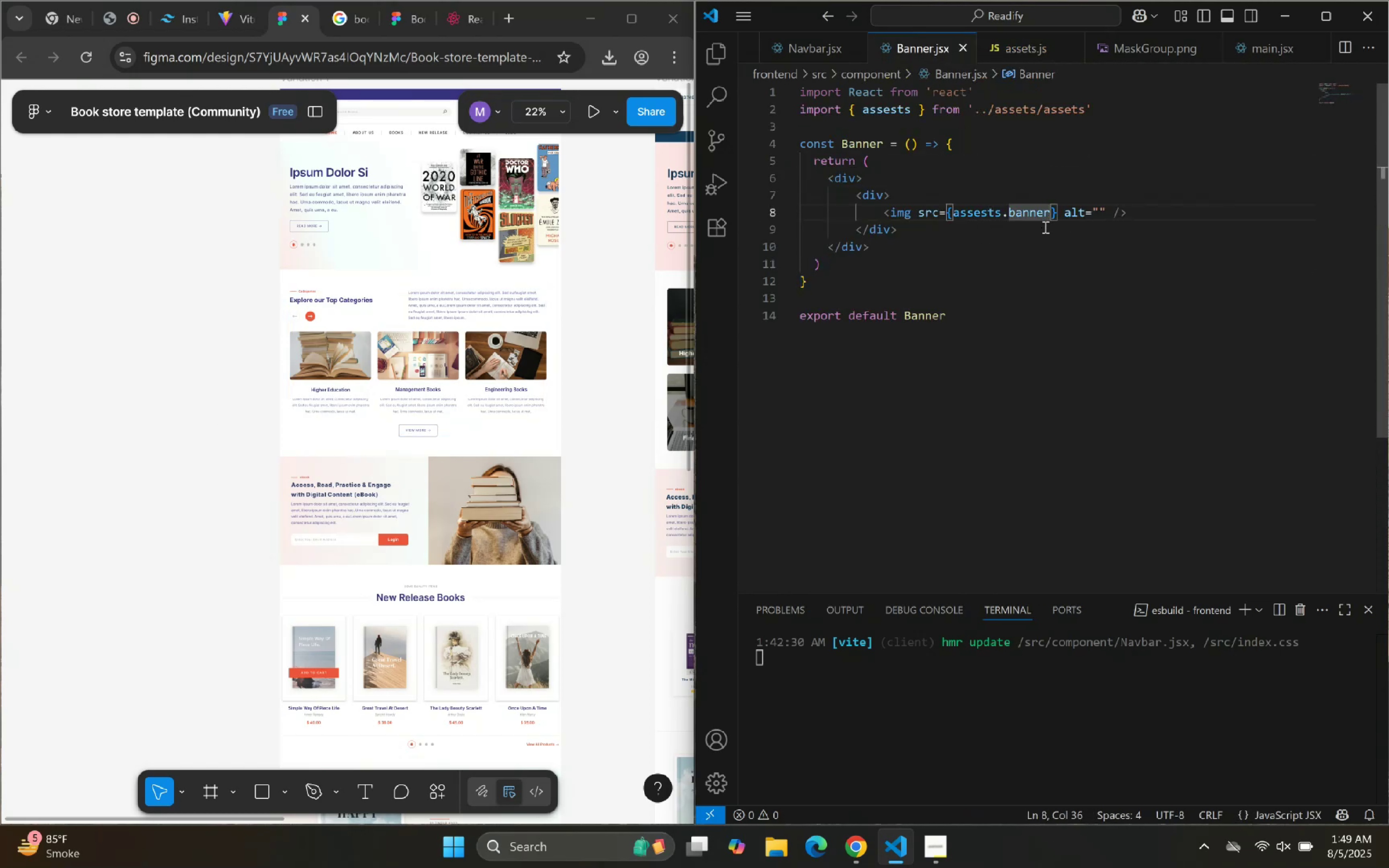 
key(ArrowRight)
 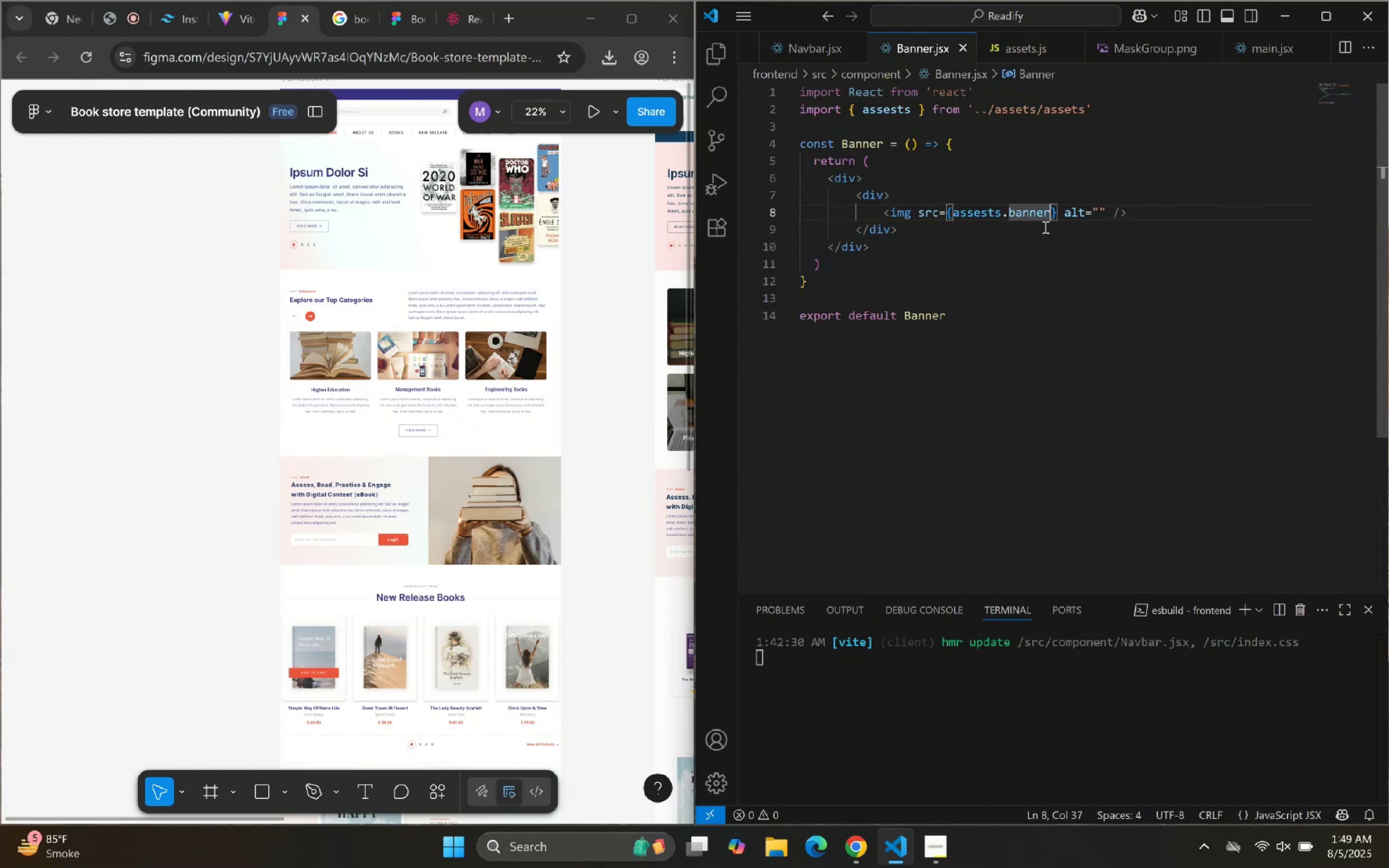 
key(Backspace)
 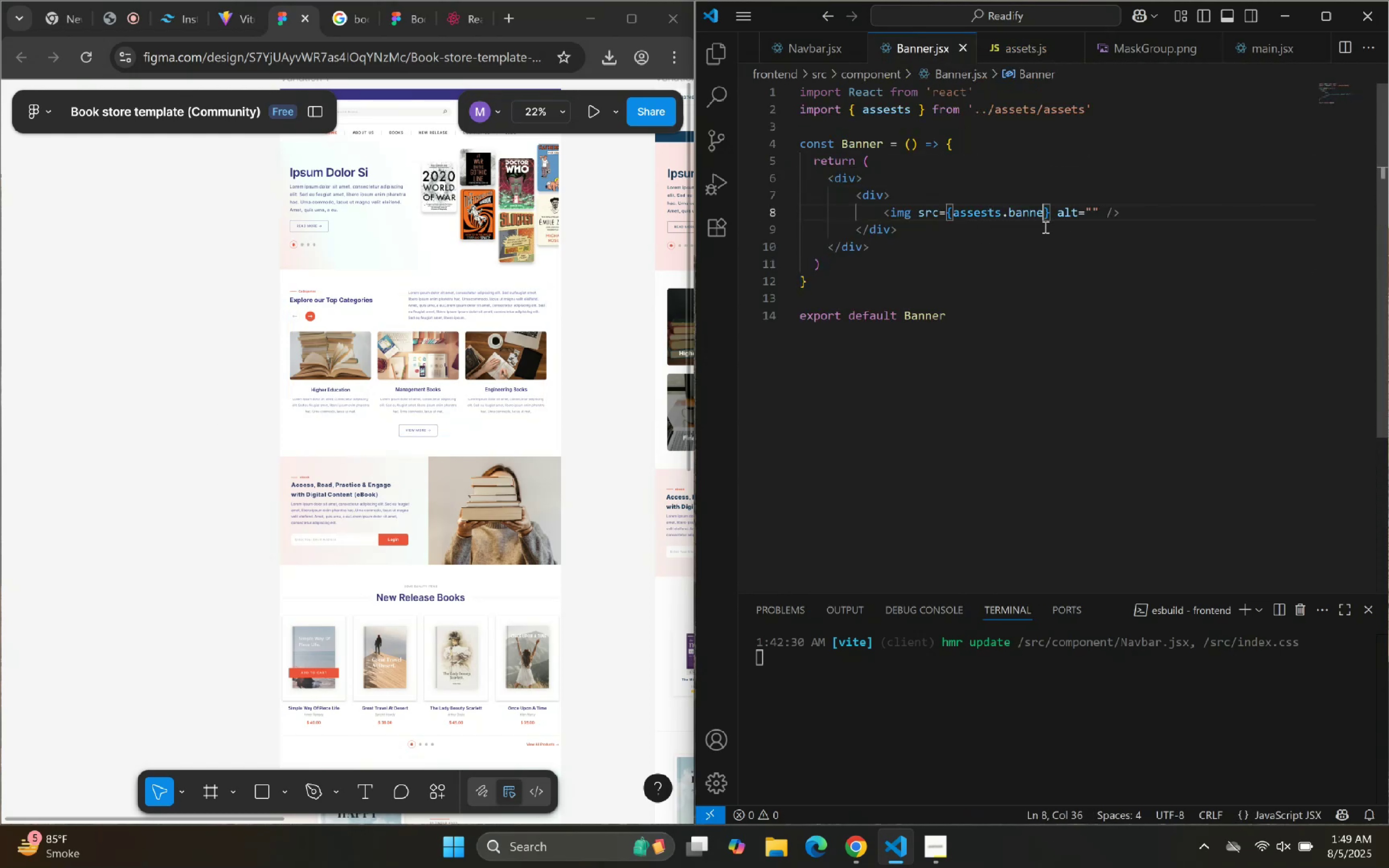 
key(Backspace)
 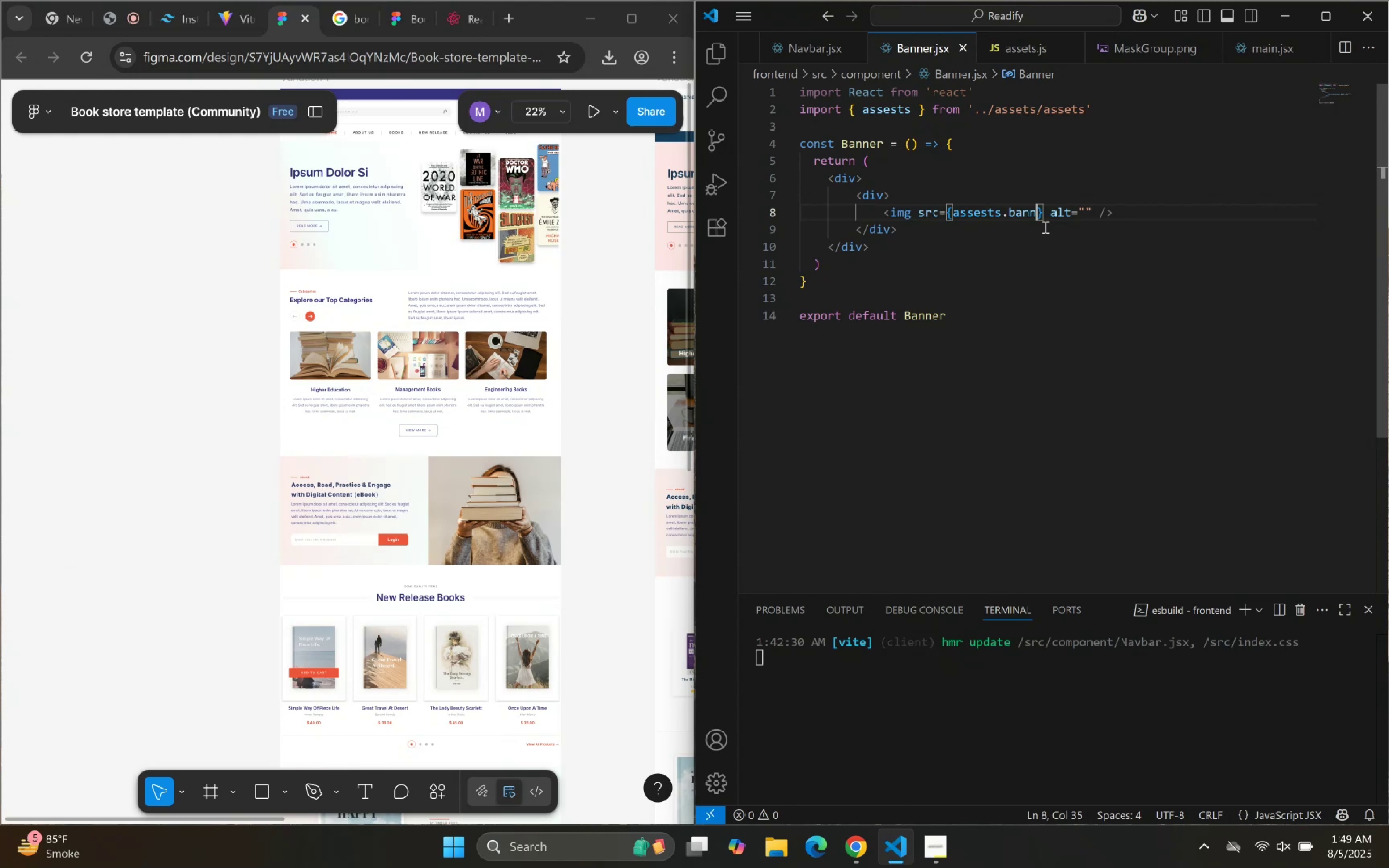 
key(Backspace)
 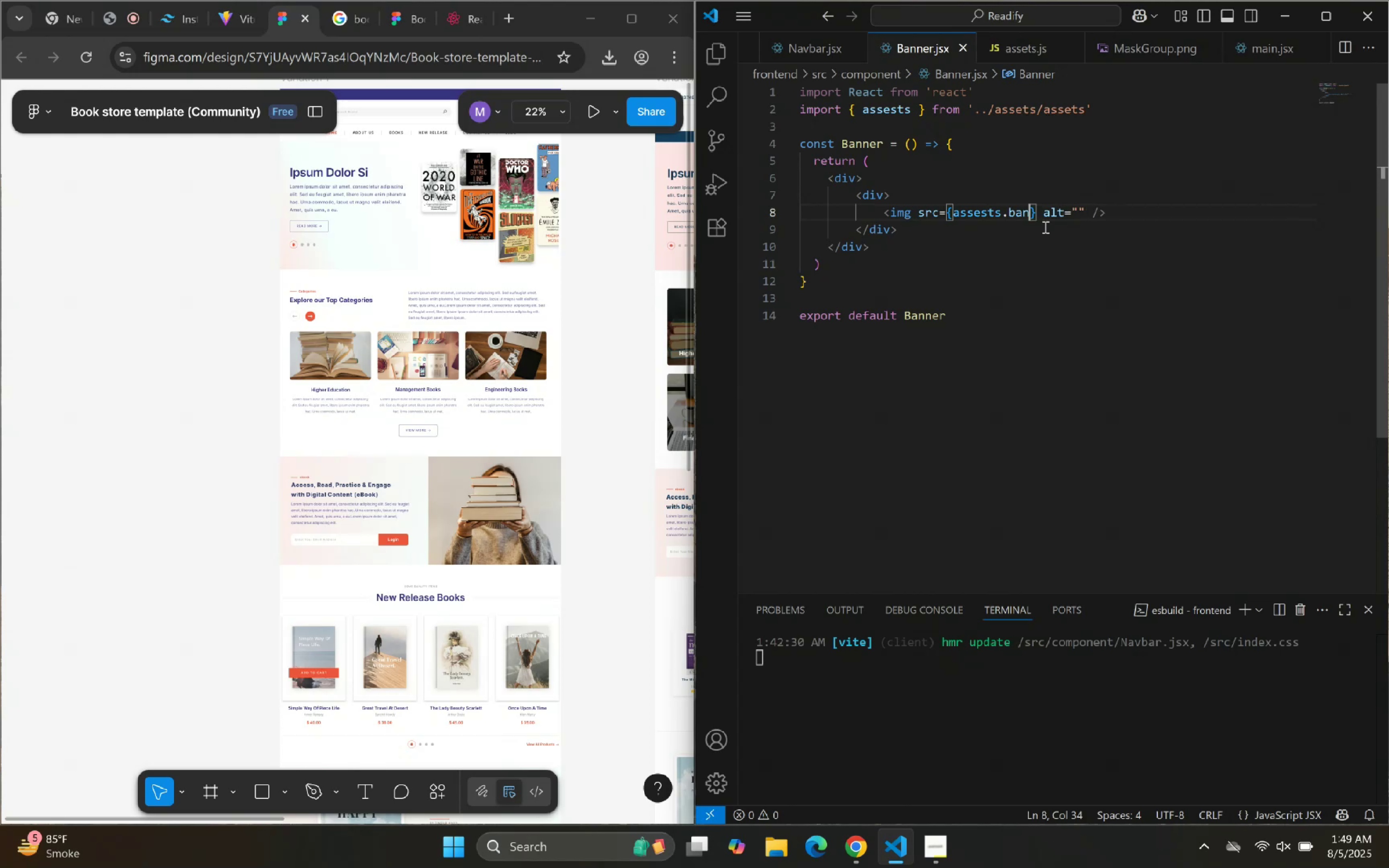 
key(Backspace)
 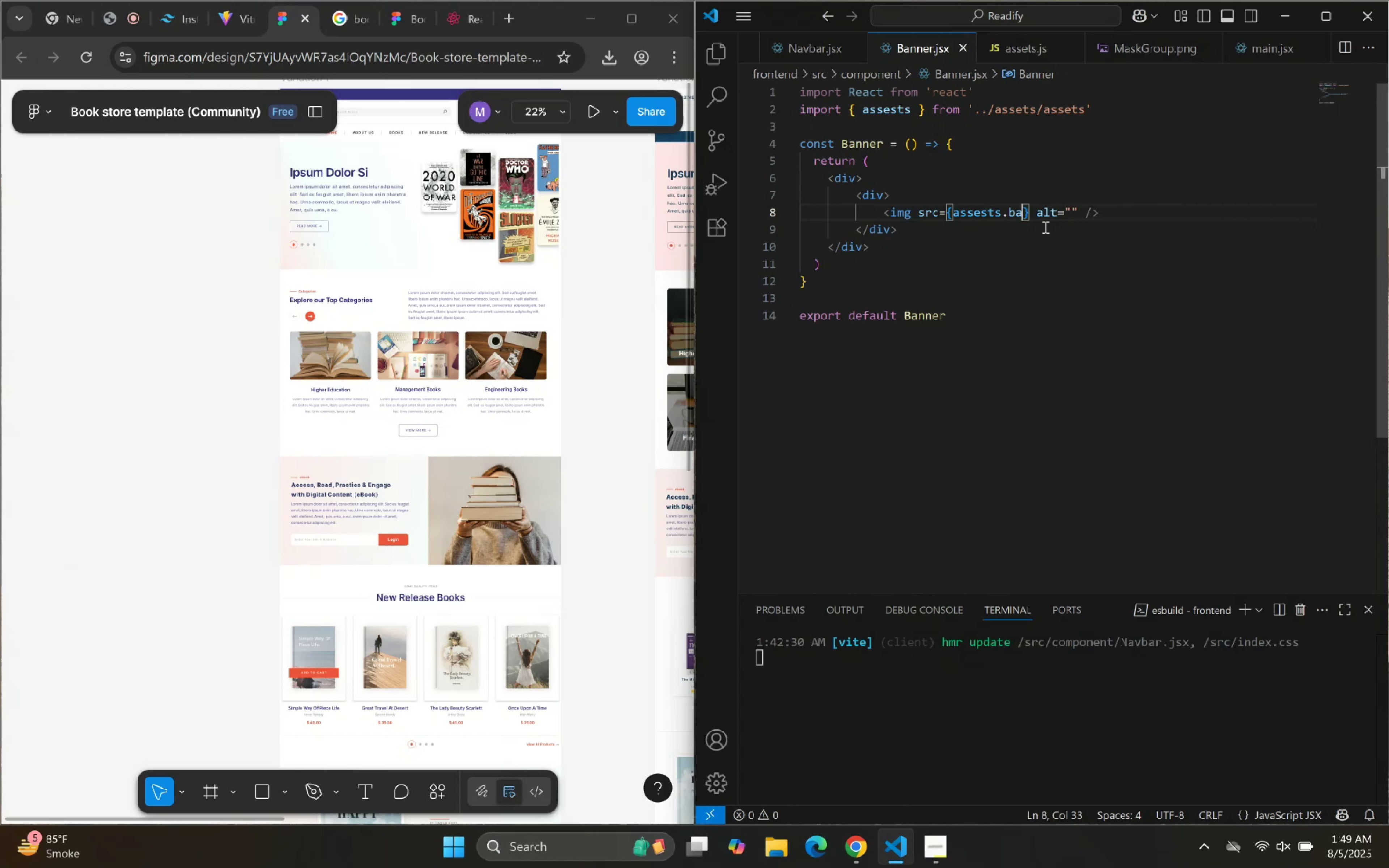 
key(Backspace)
 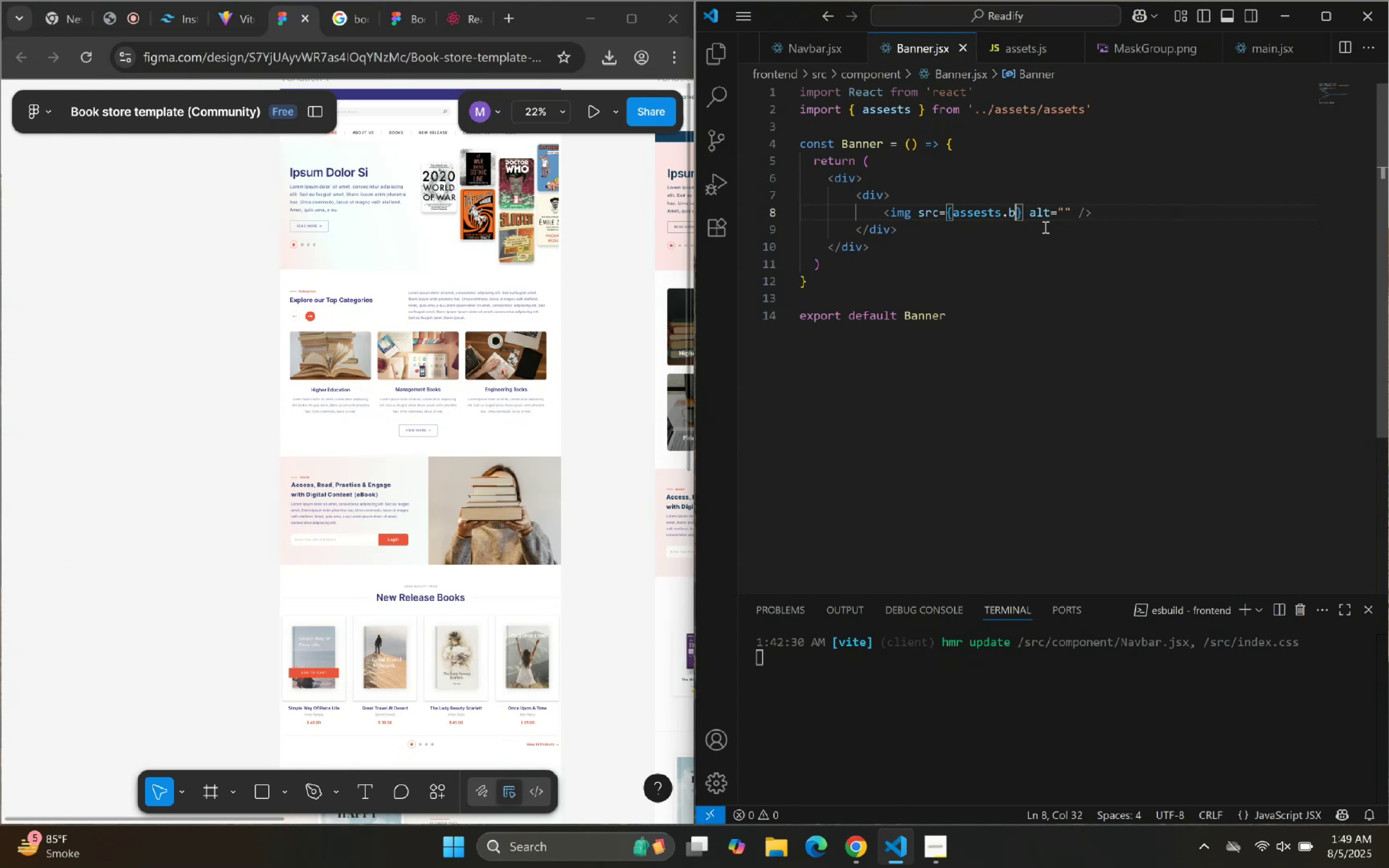 
key(Backspace)
 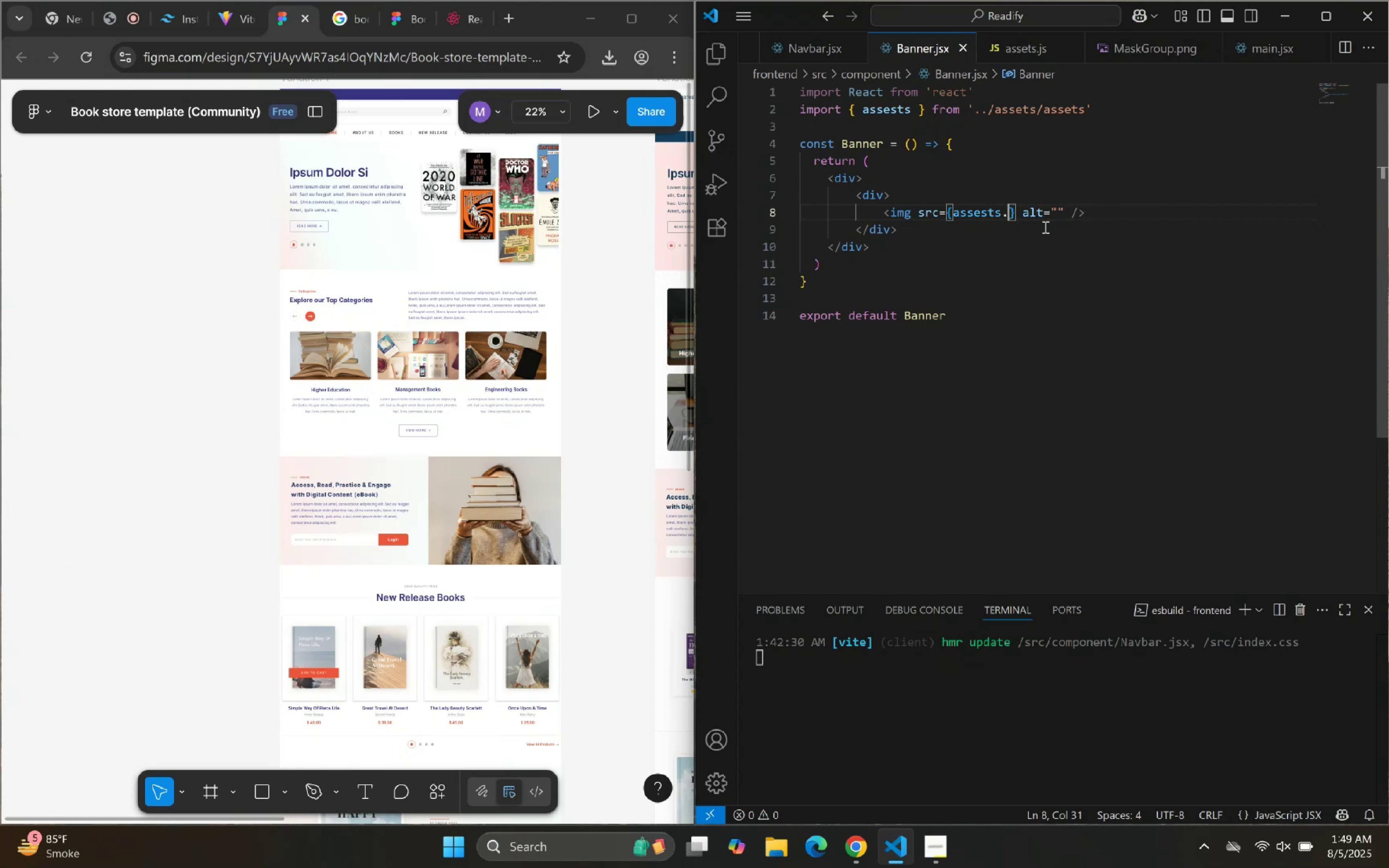 
key(Backspace)
 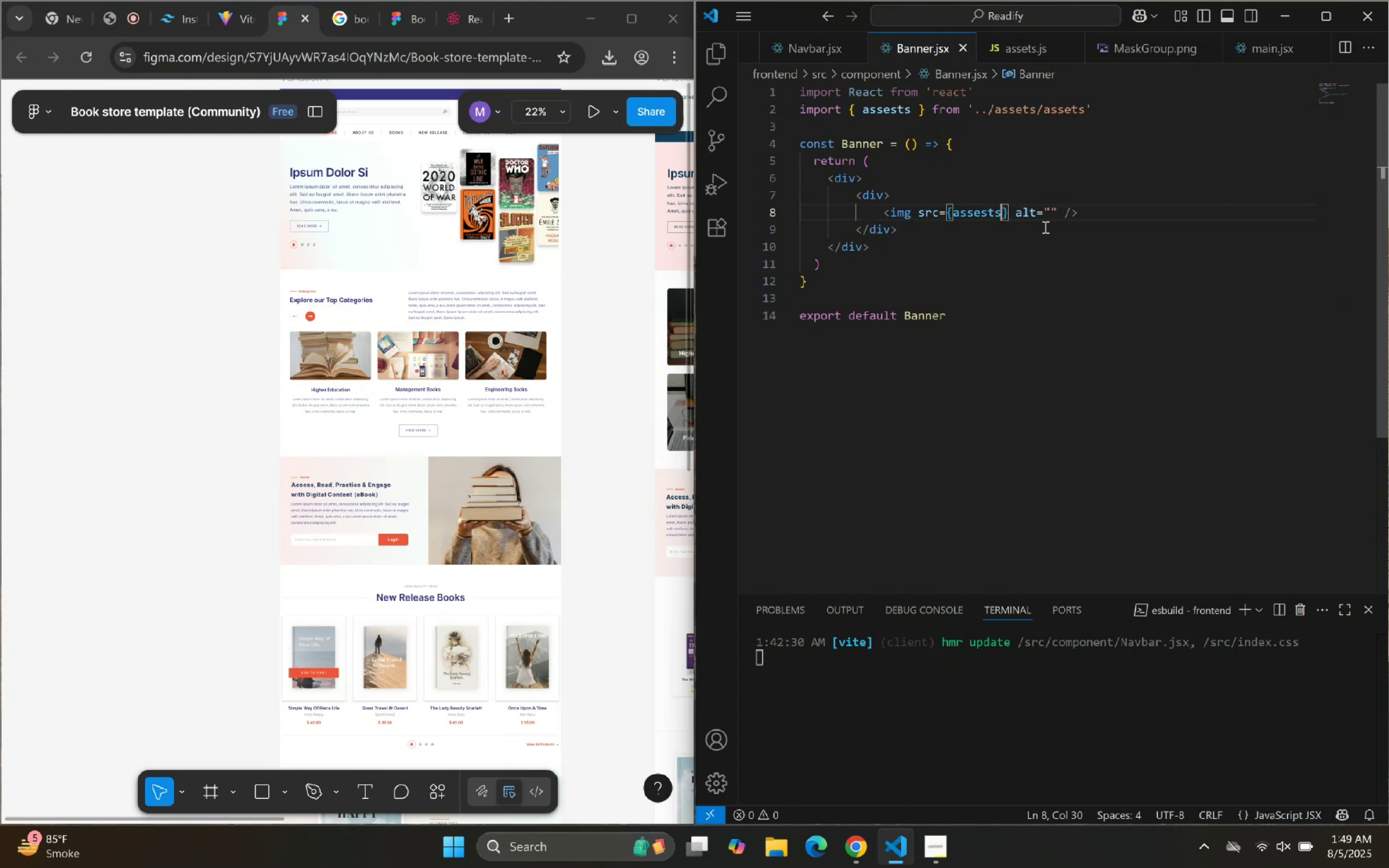 
key(Period)
 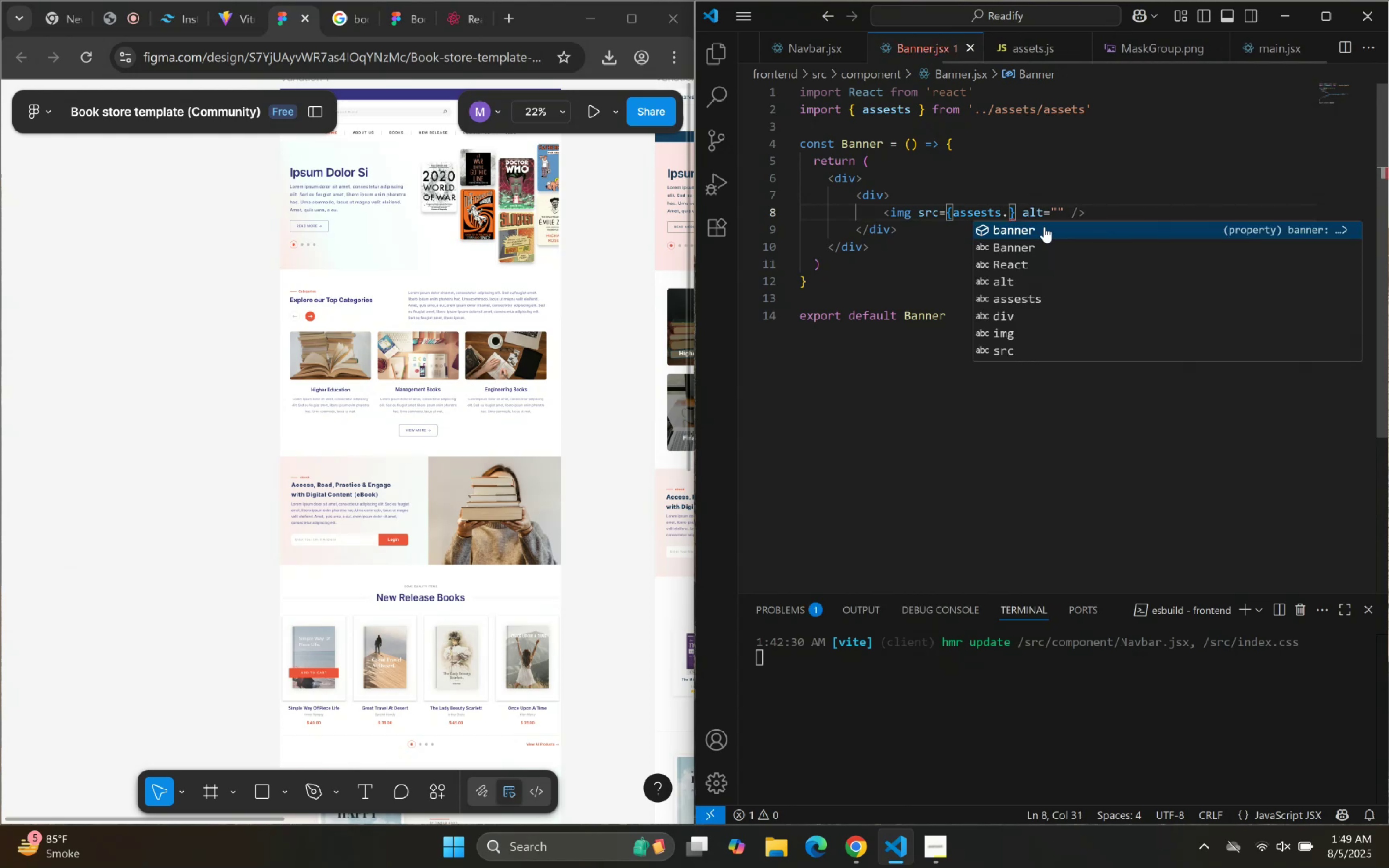 
key(Enter)
 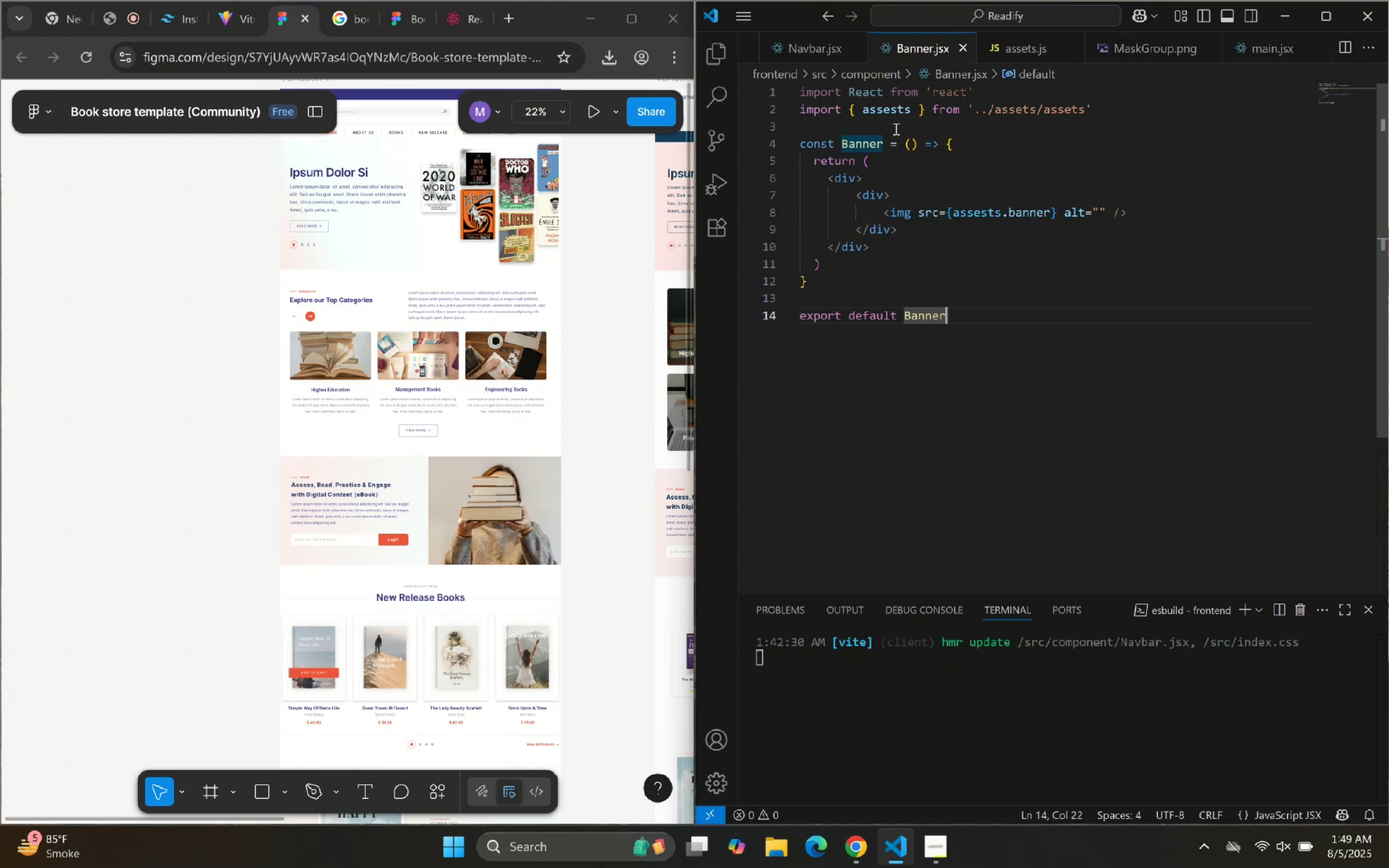 
left_click([721, 52])
 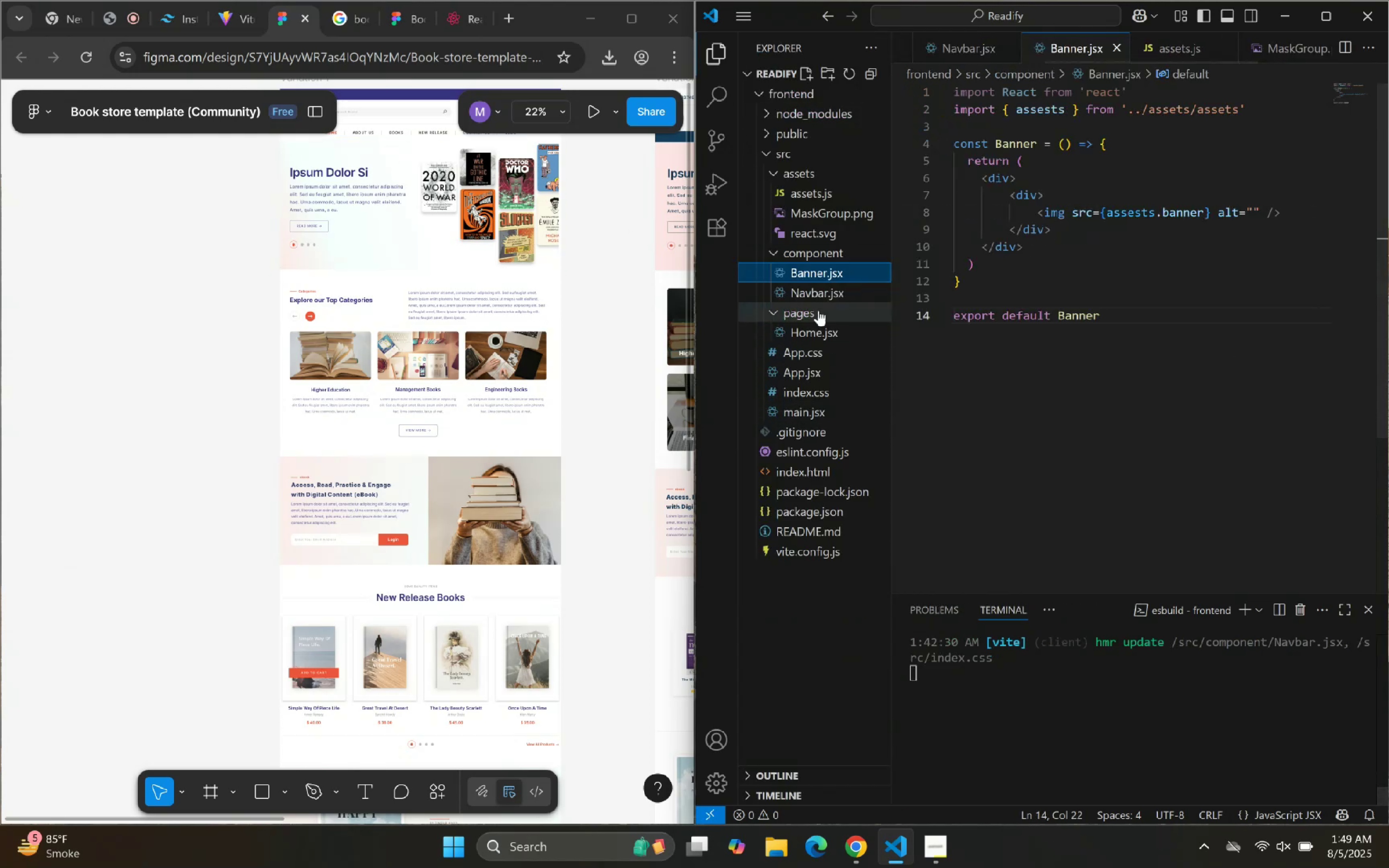 
left_click_drag(start_coordinate=[810, 332], to_coordinate=[806, 333])
 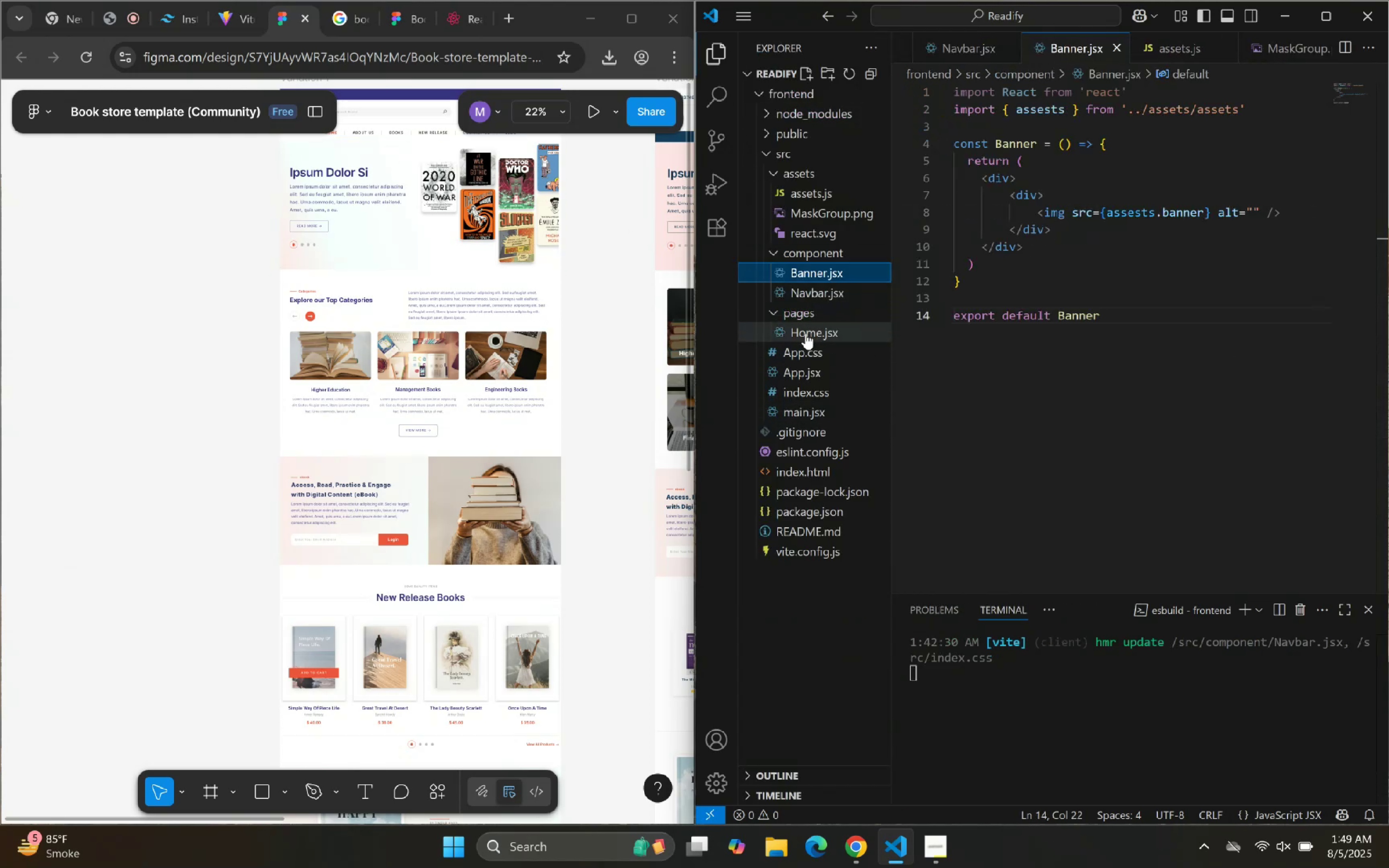 
left_click([806, 333])
 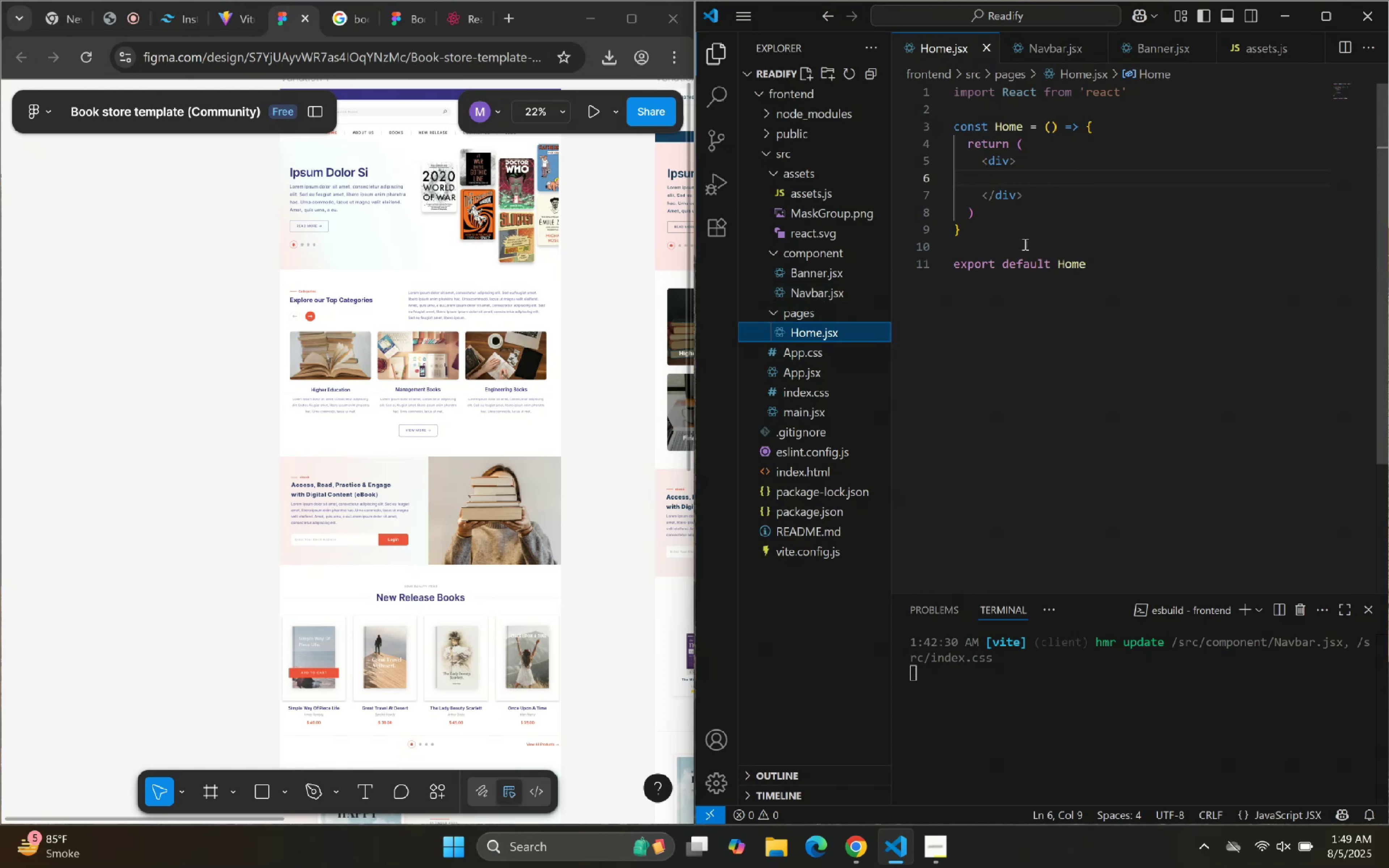 
left_click([1071, 182])
 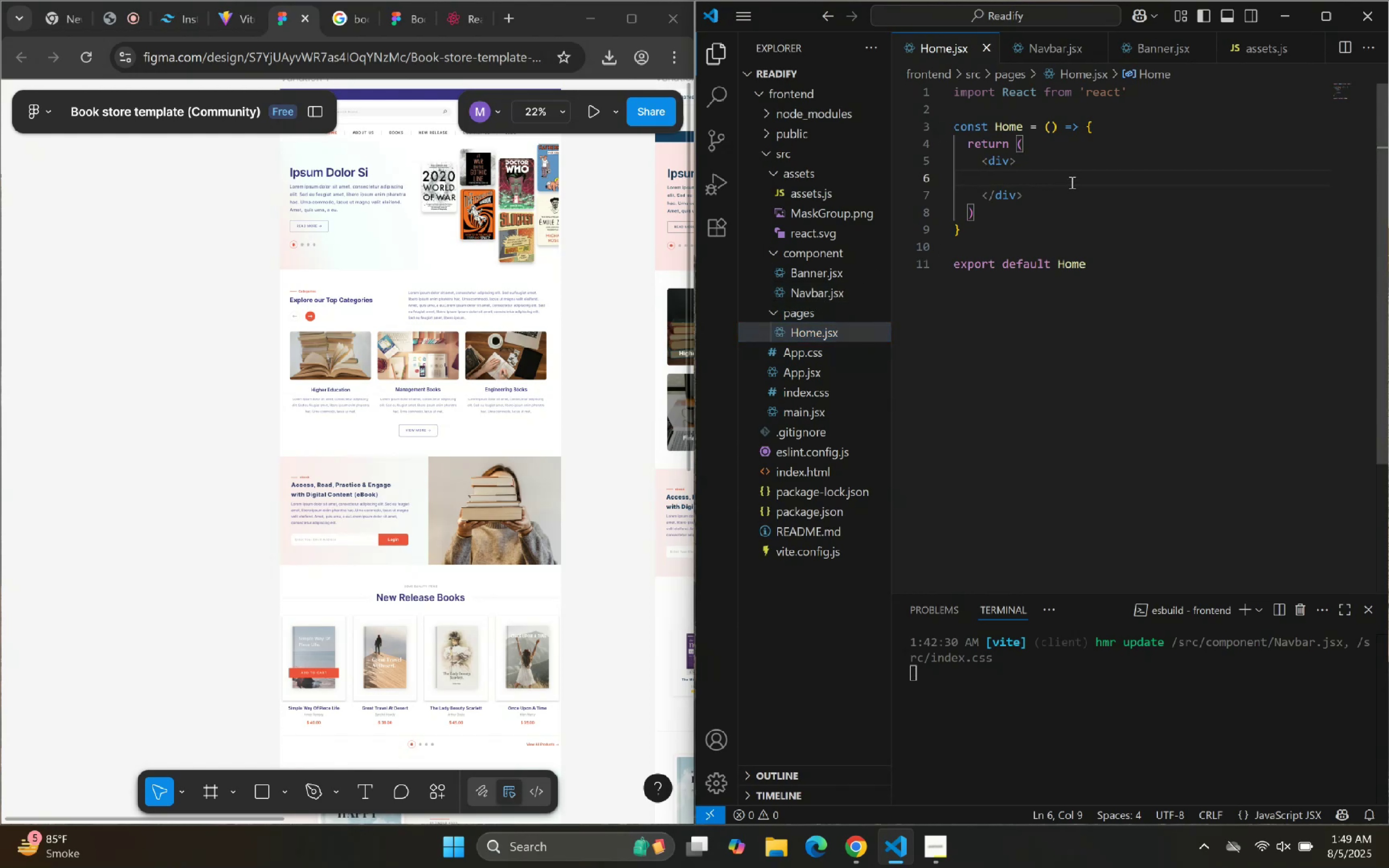 
key(Shift+Comma)
 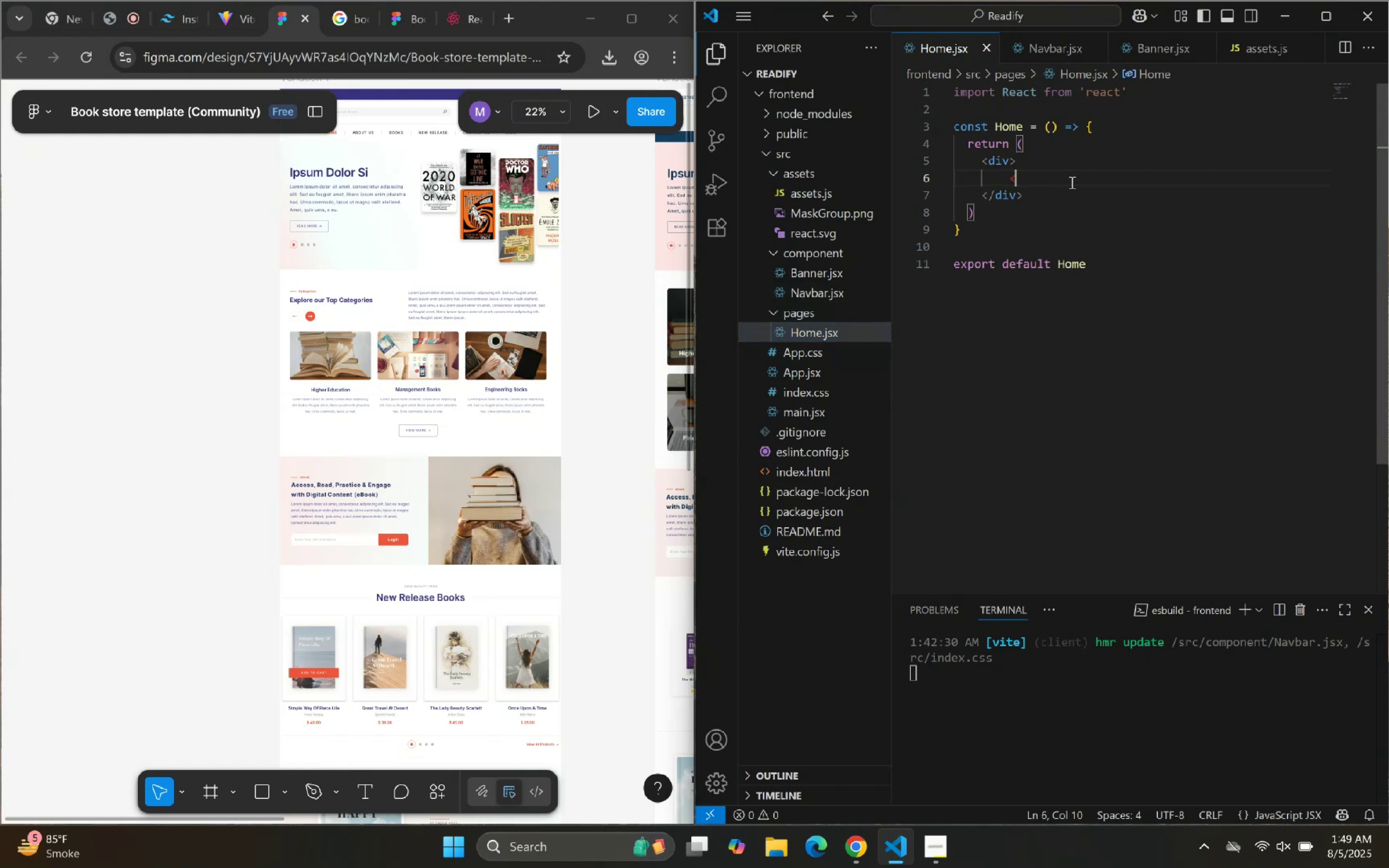 
key(Shift+Period)
 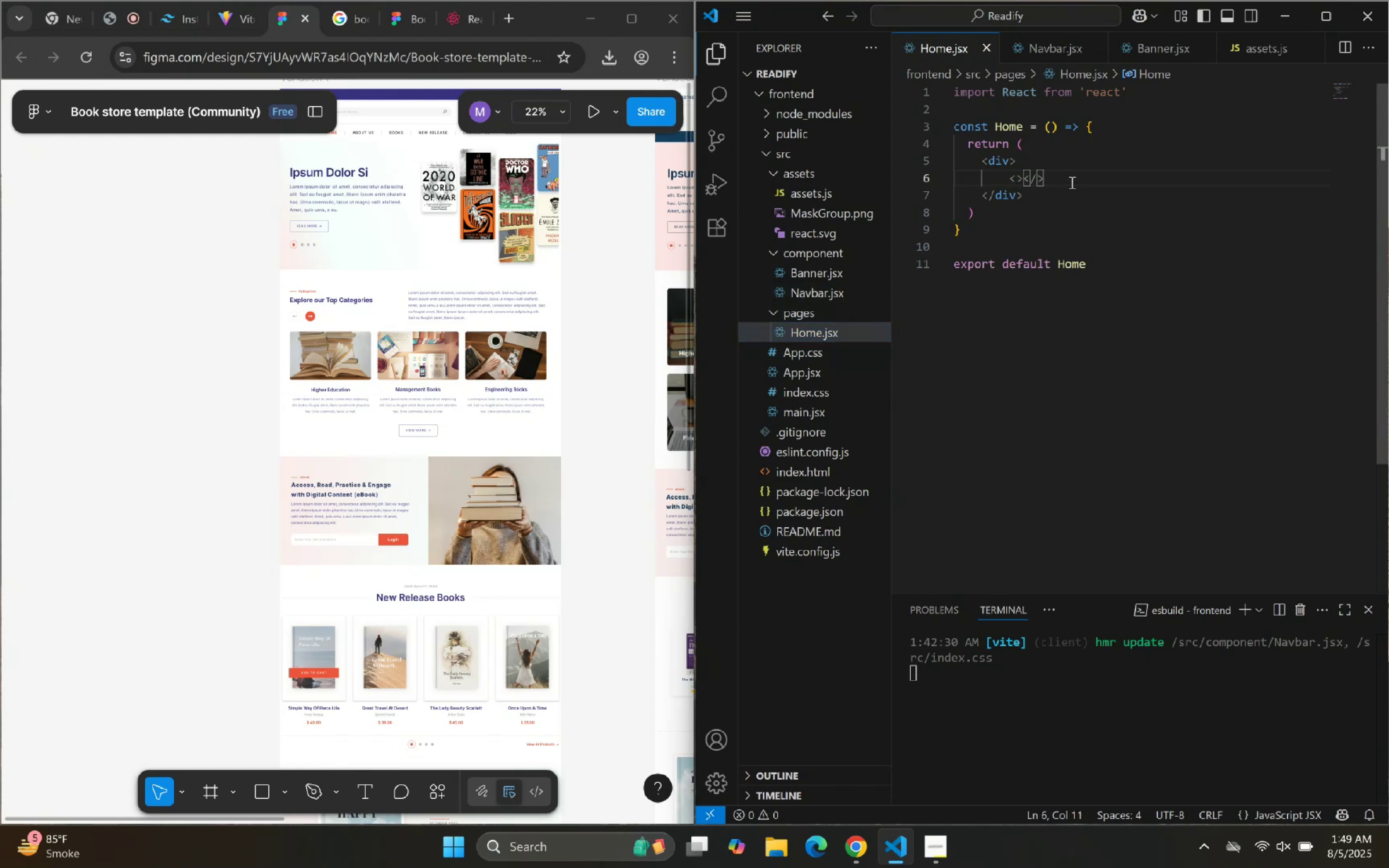 
key(Backspace)
 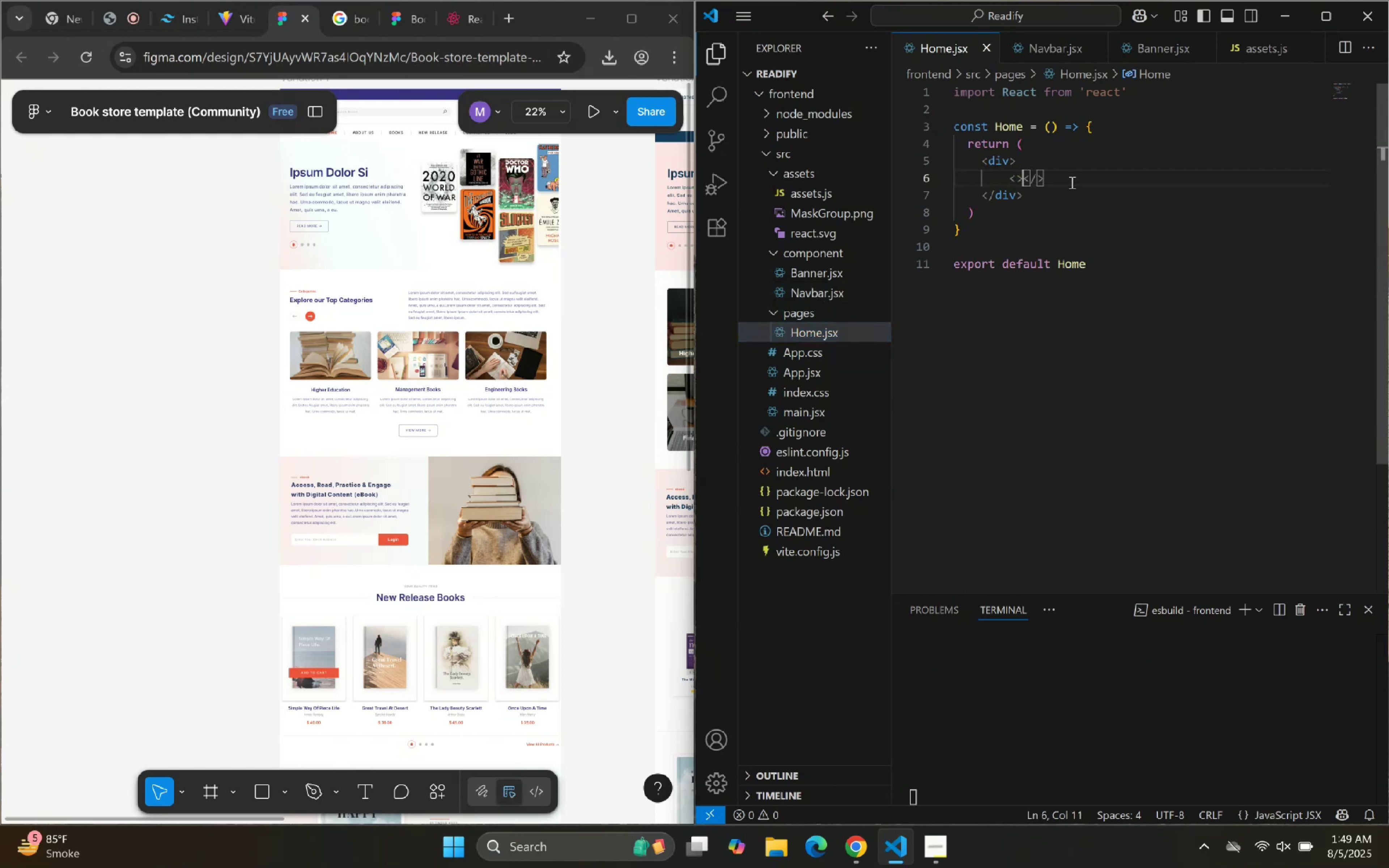 
key(Backspace)
 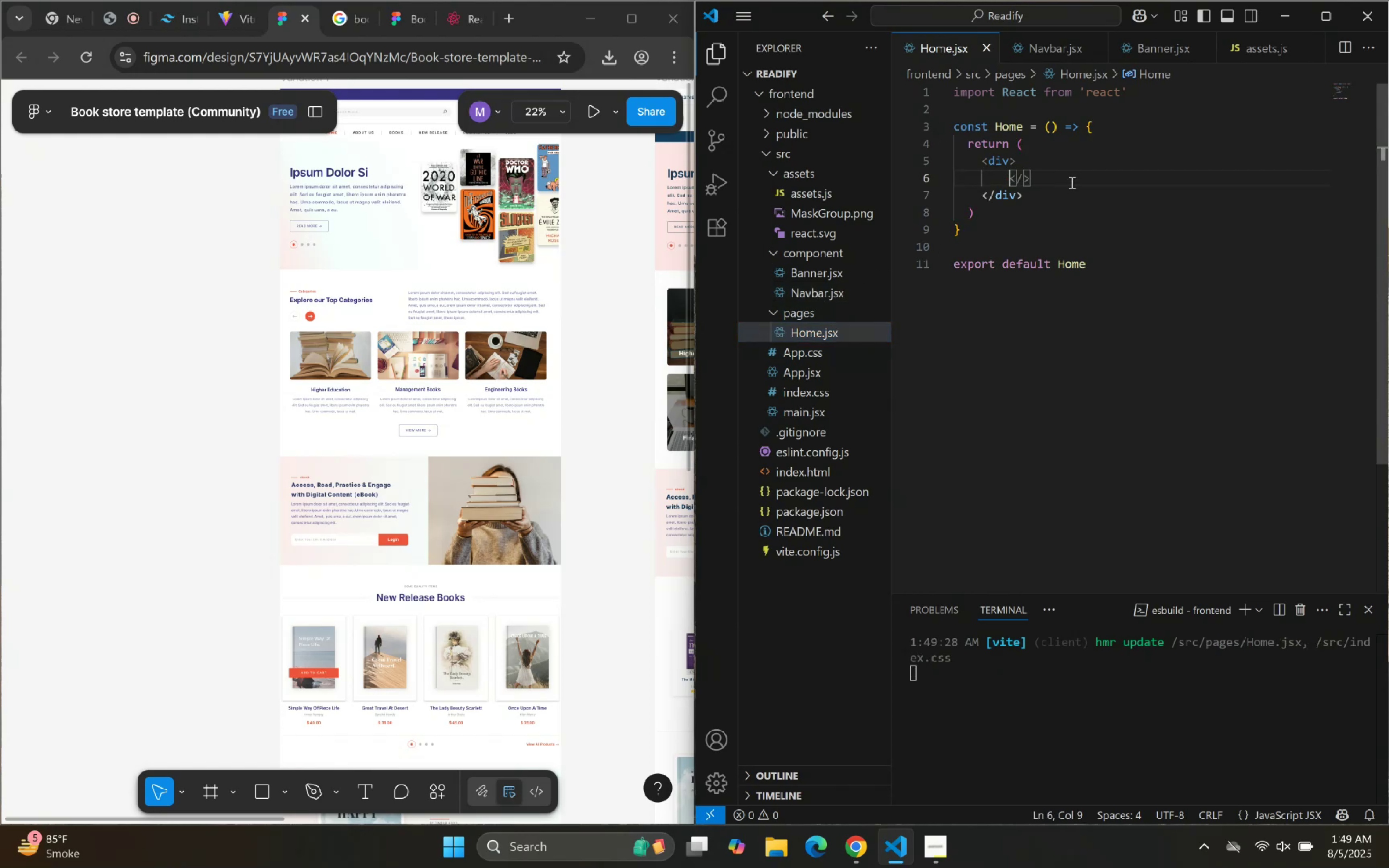 
key(ArrowRight)
 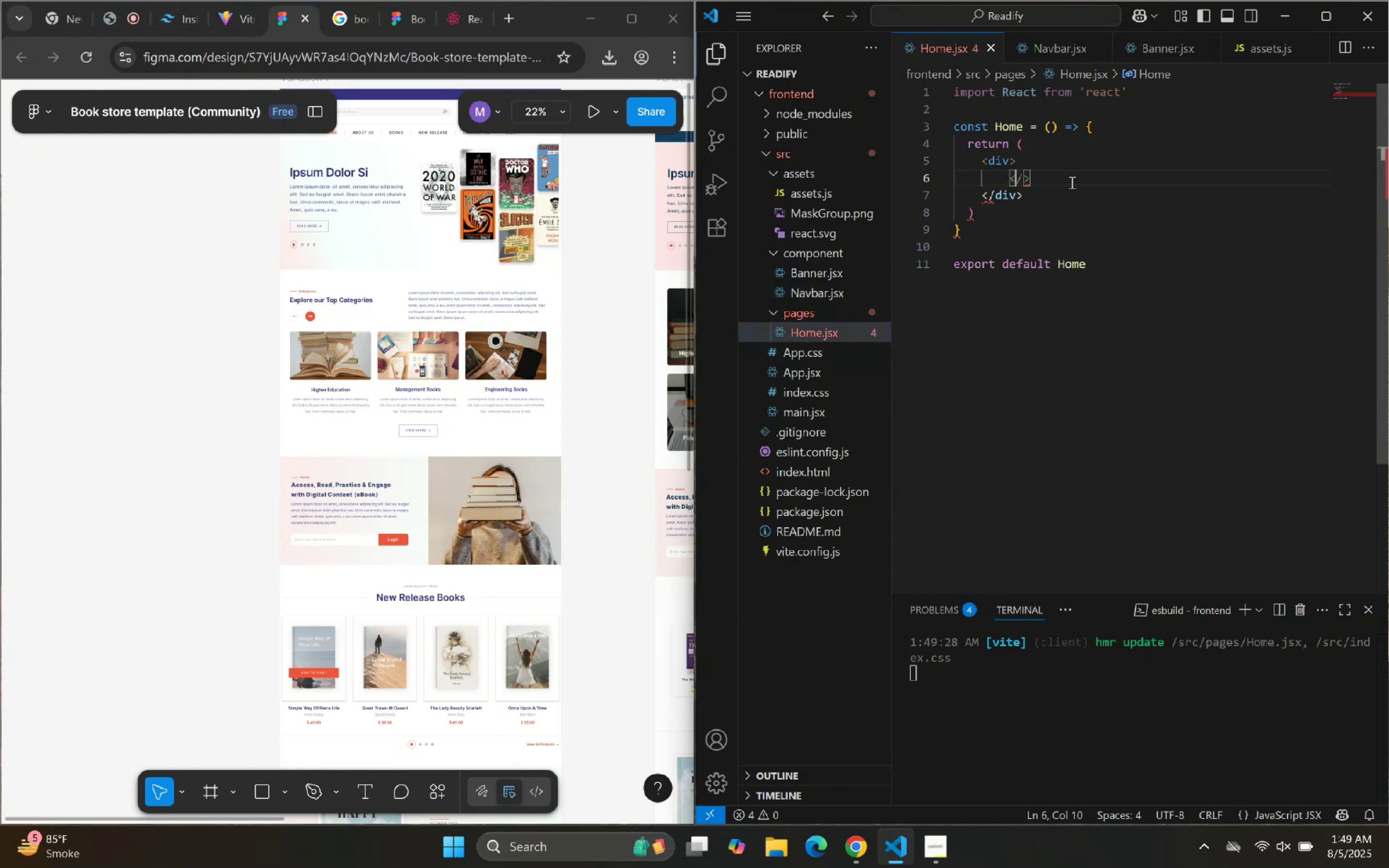 
type(Ban)
 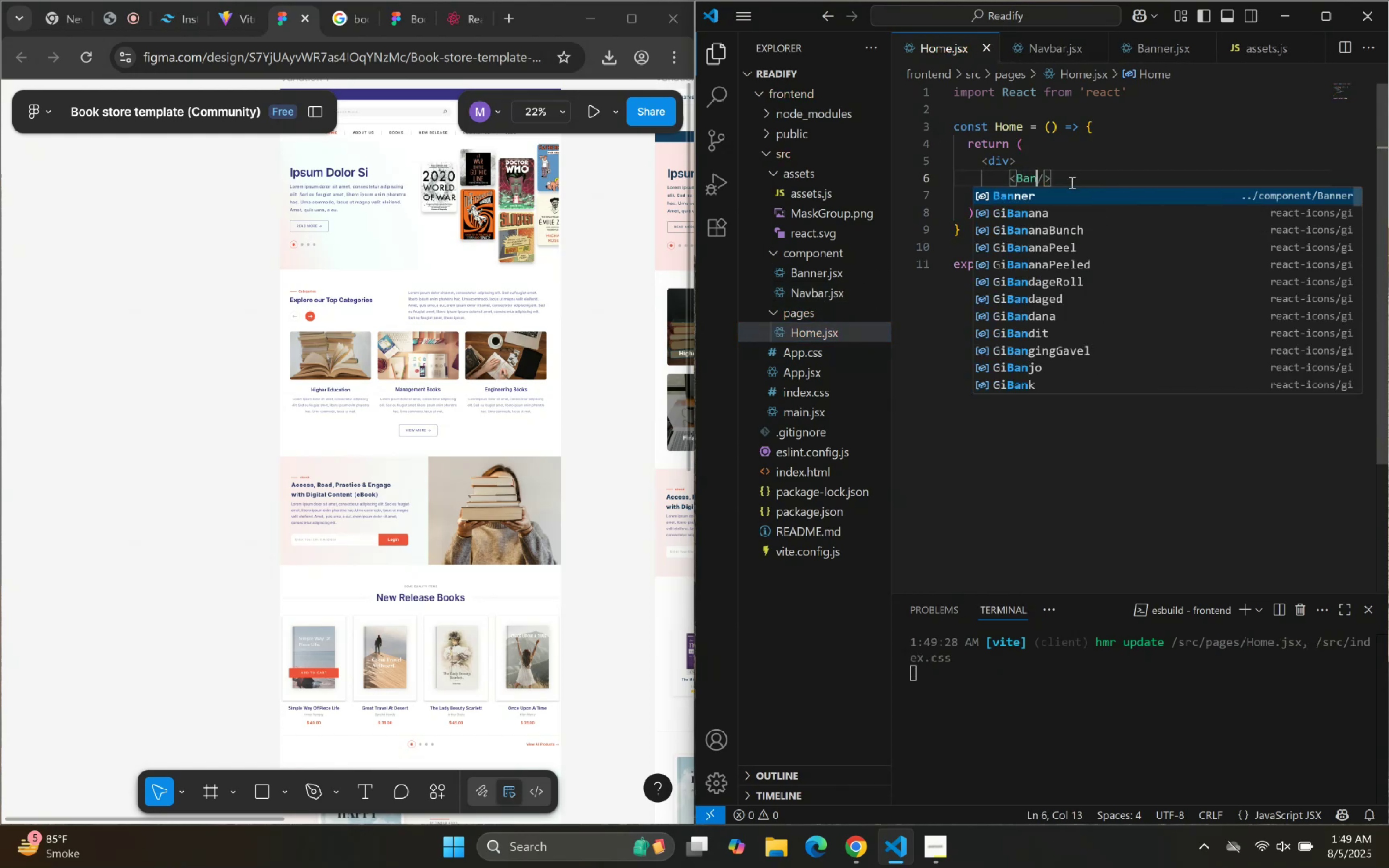 
key(Enter)
 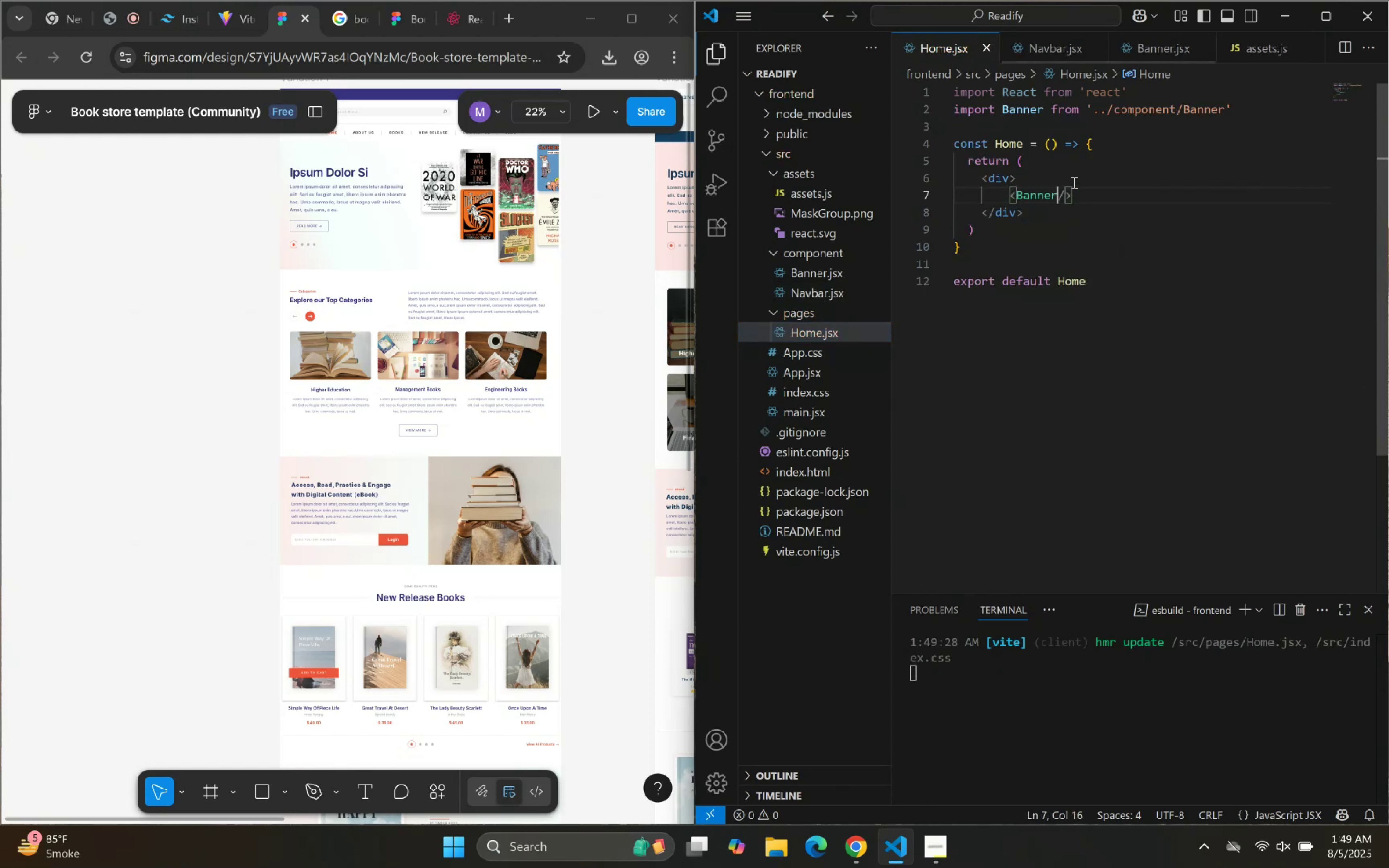 
key(ArrowRight)
 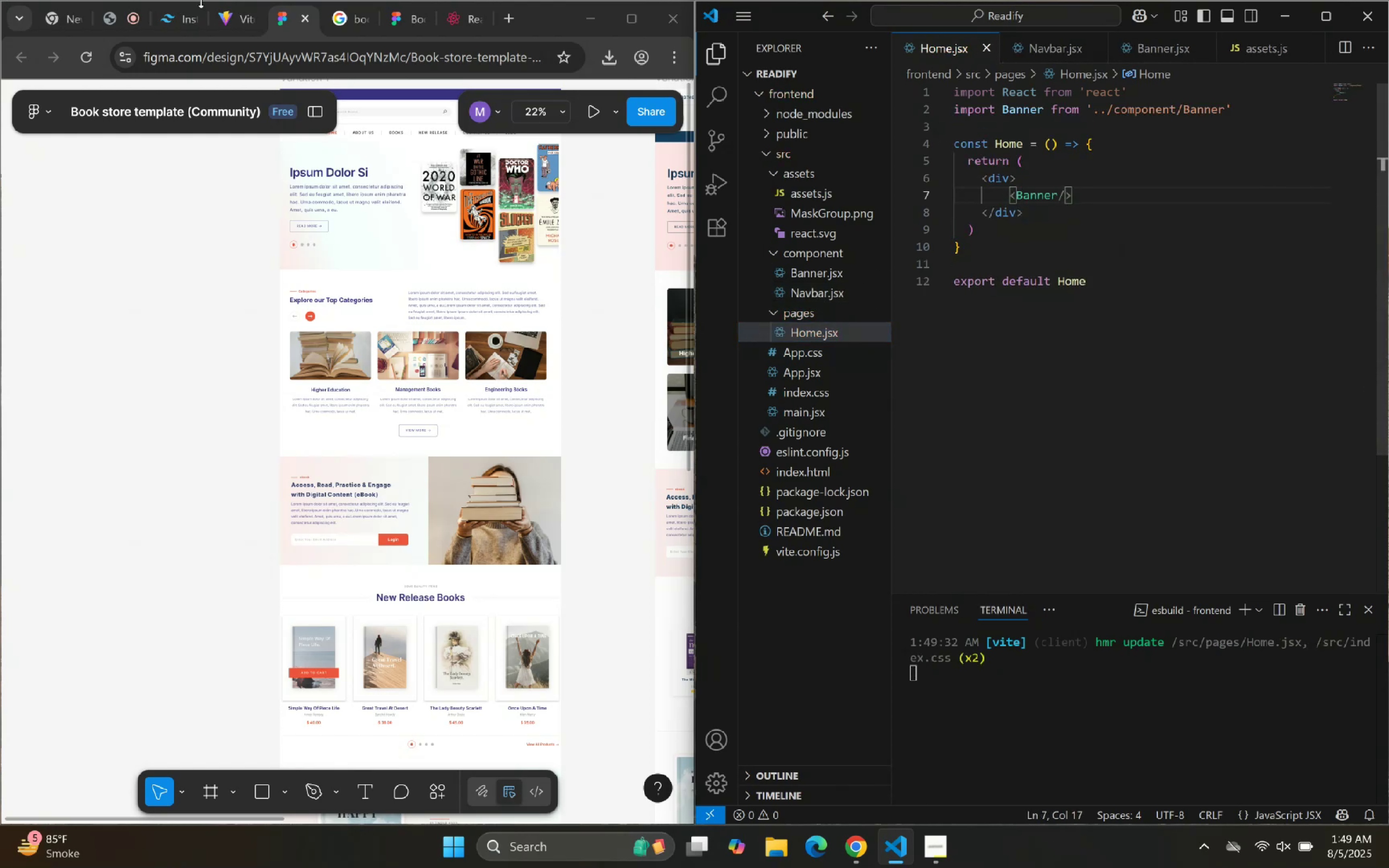 
left_click([225, 12])
 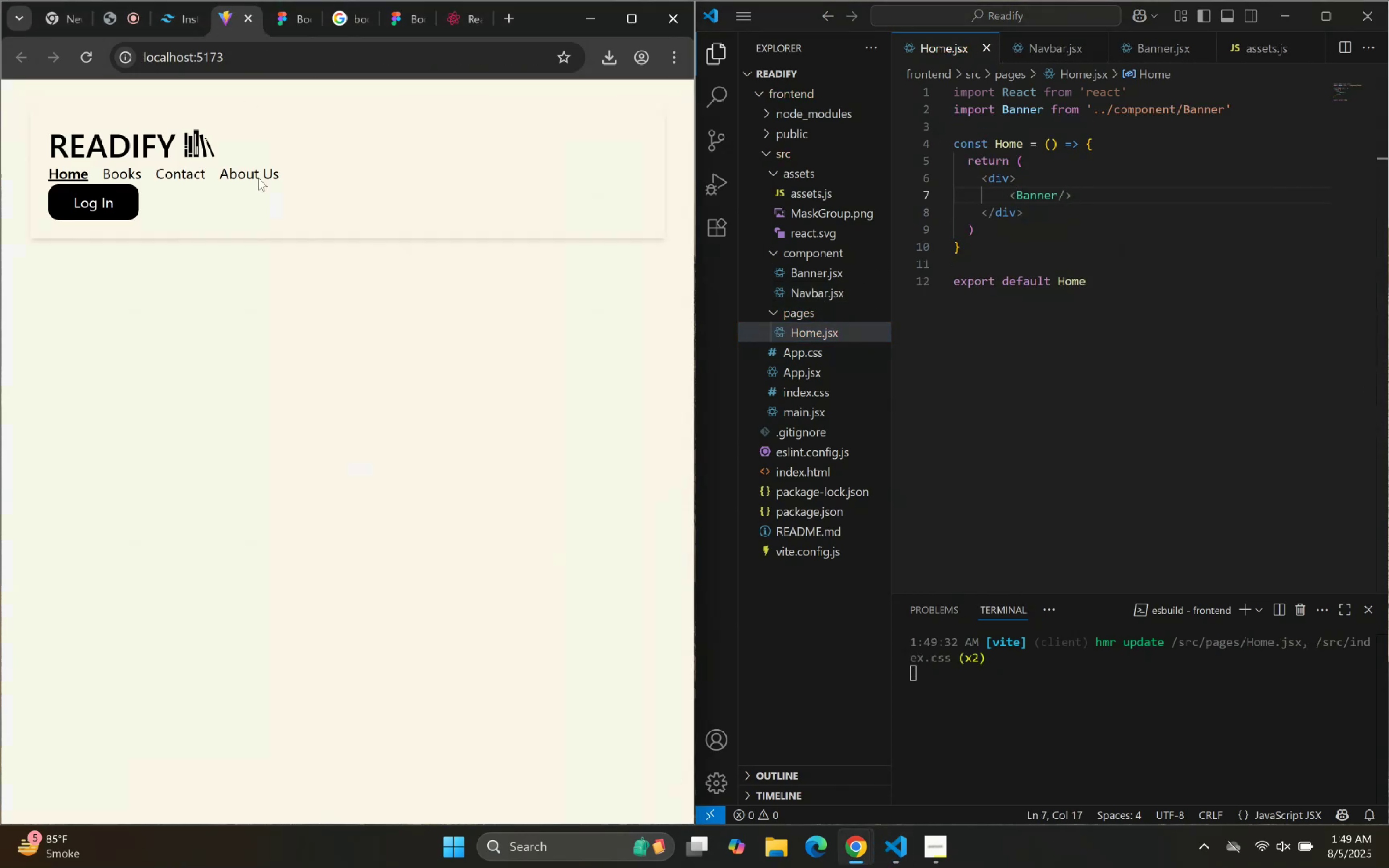 
scroll: coordinate [293, 386], scroll_direction: down, amount: 3.0
 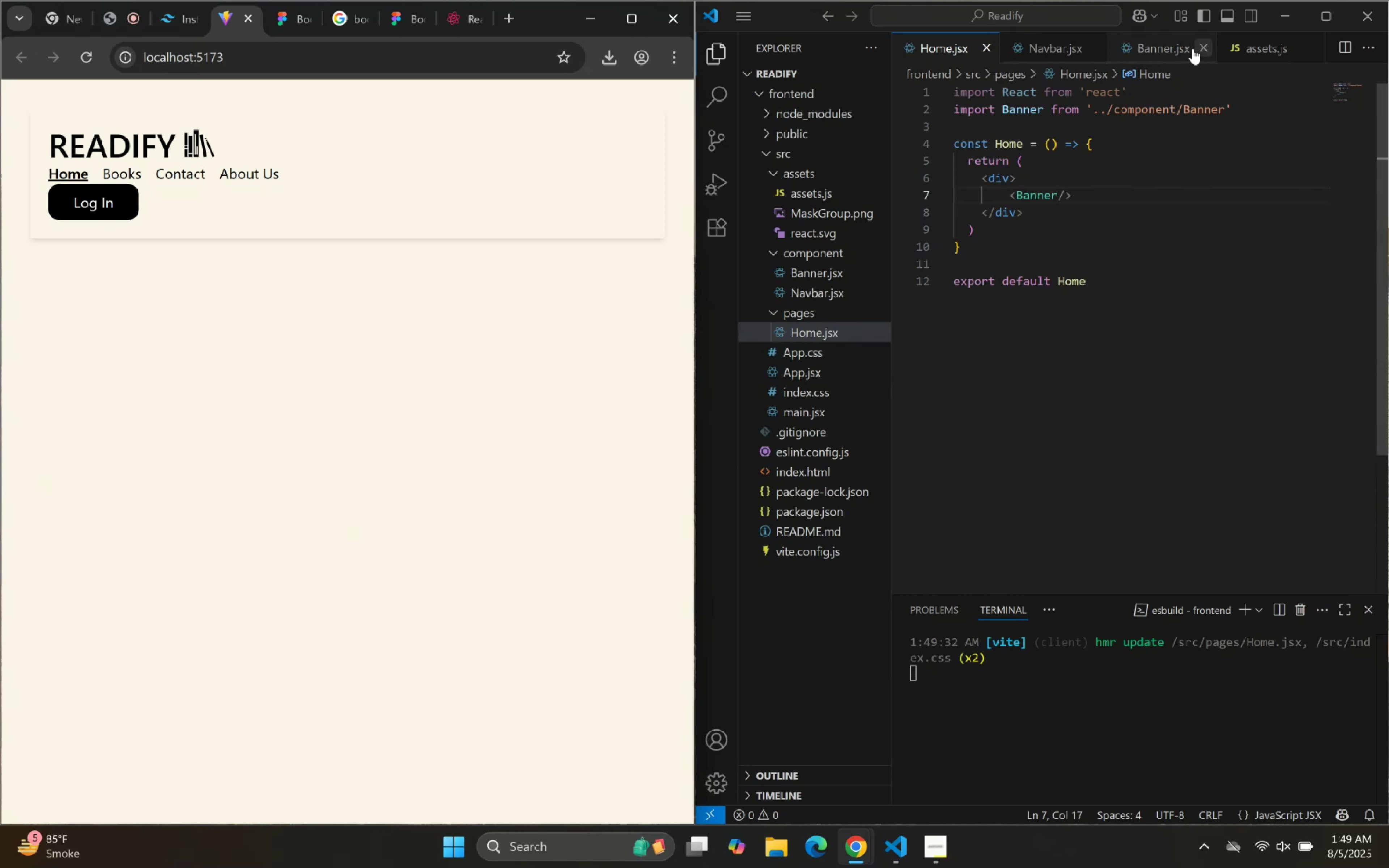 
left_click([1166, 48])
 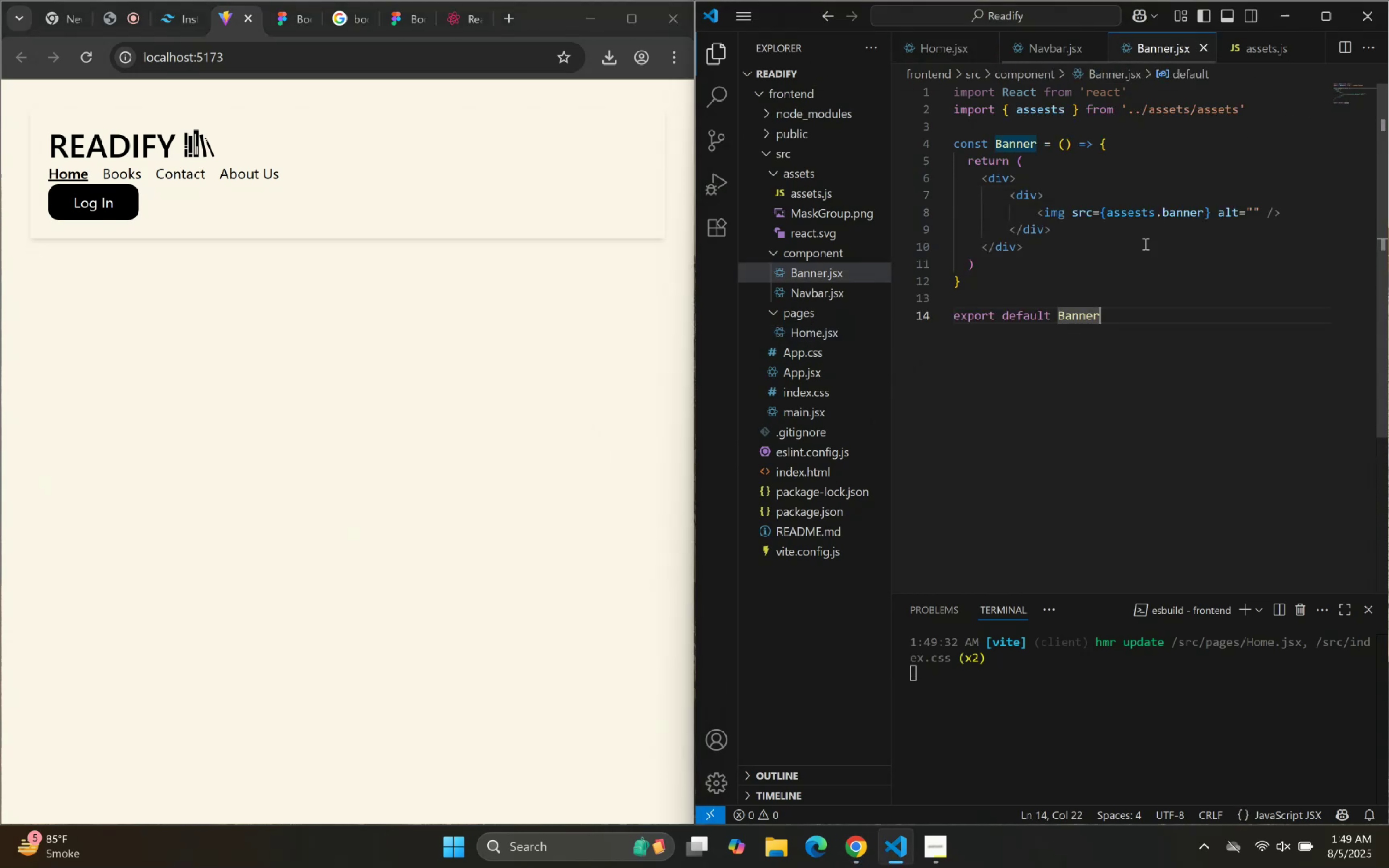 
left_click([1143, 245])
 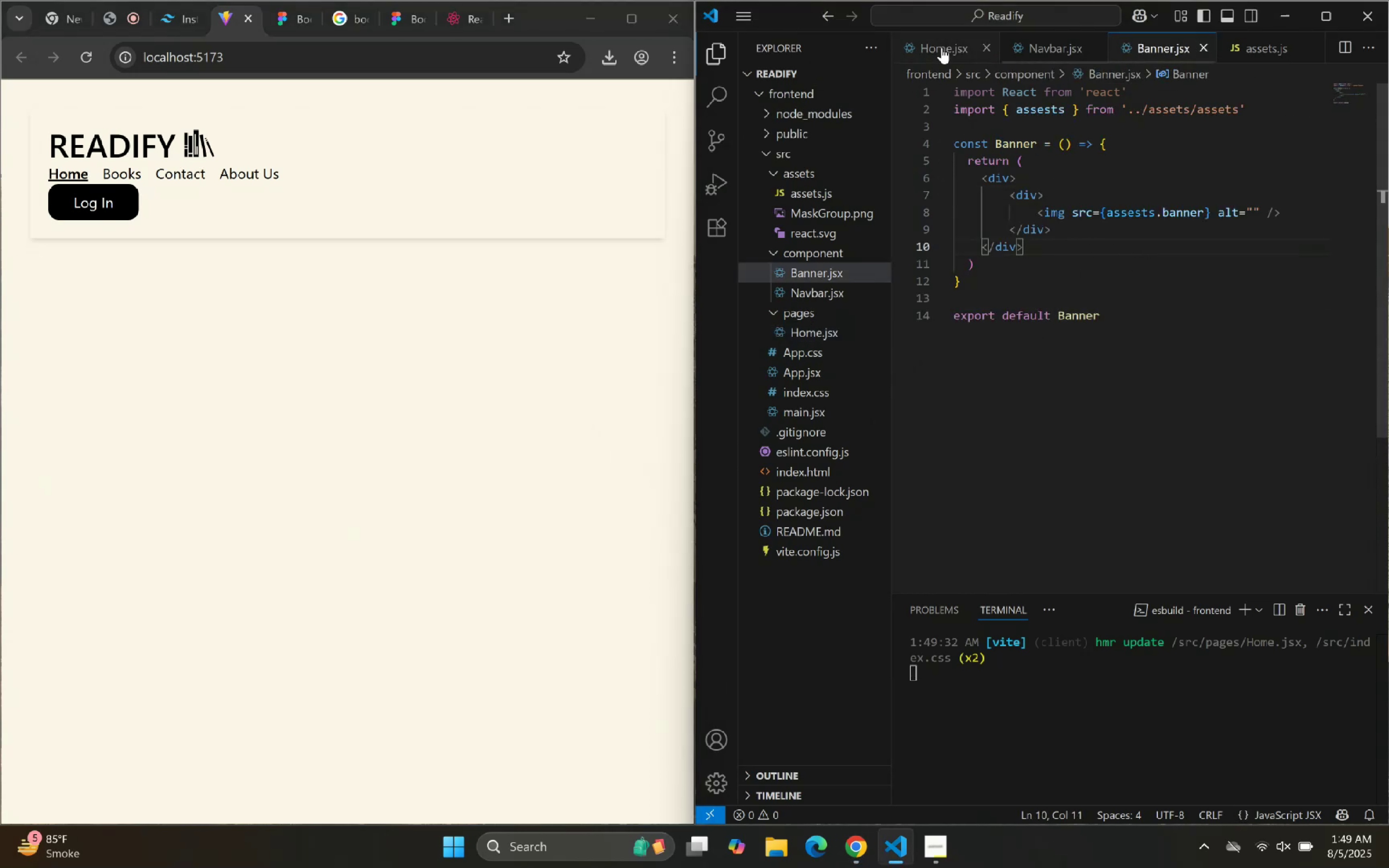 
double_click([1172, 227])
 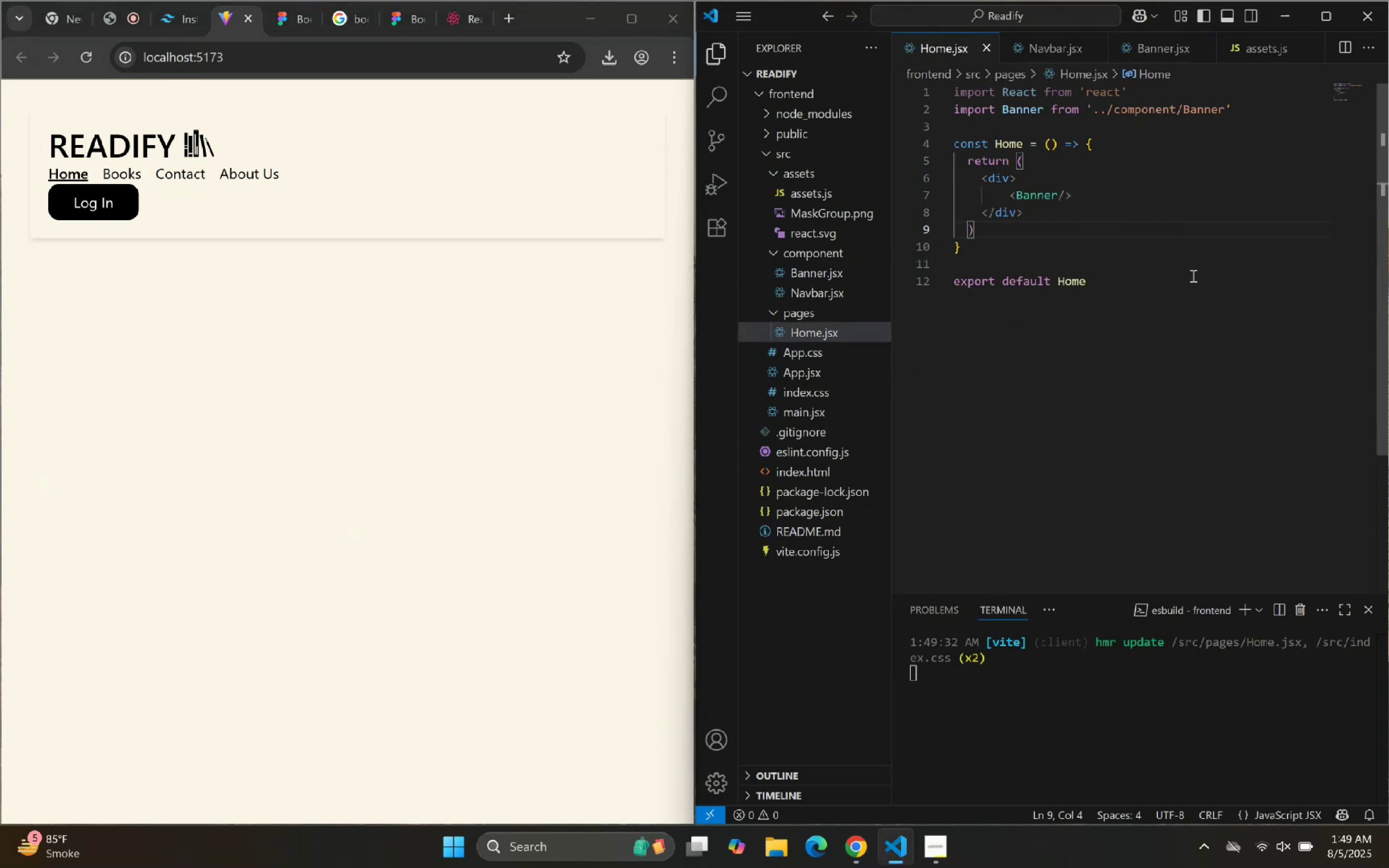 
left_click([1144, 51])
 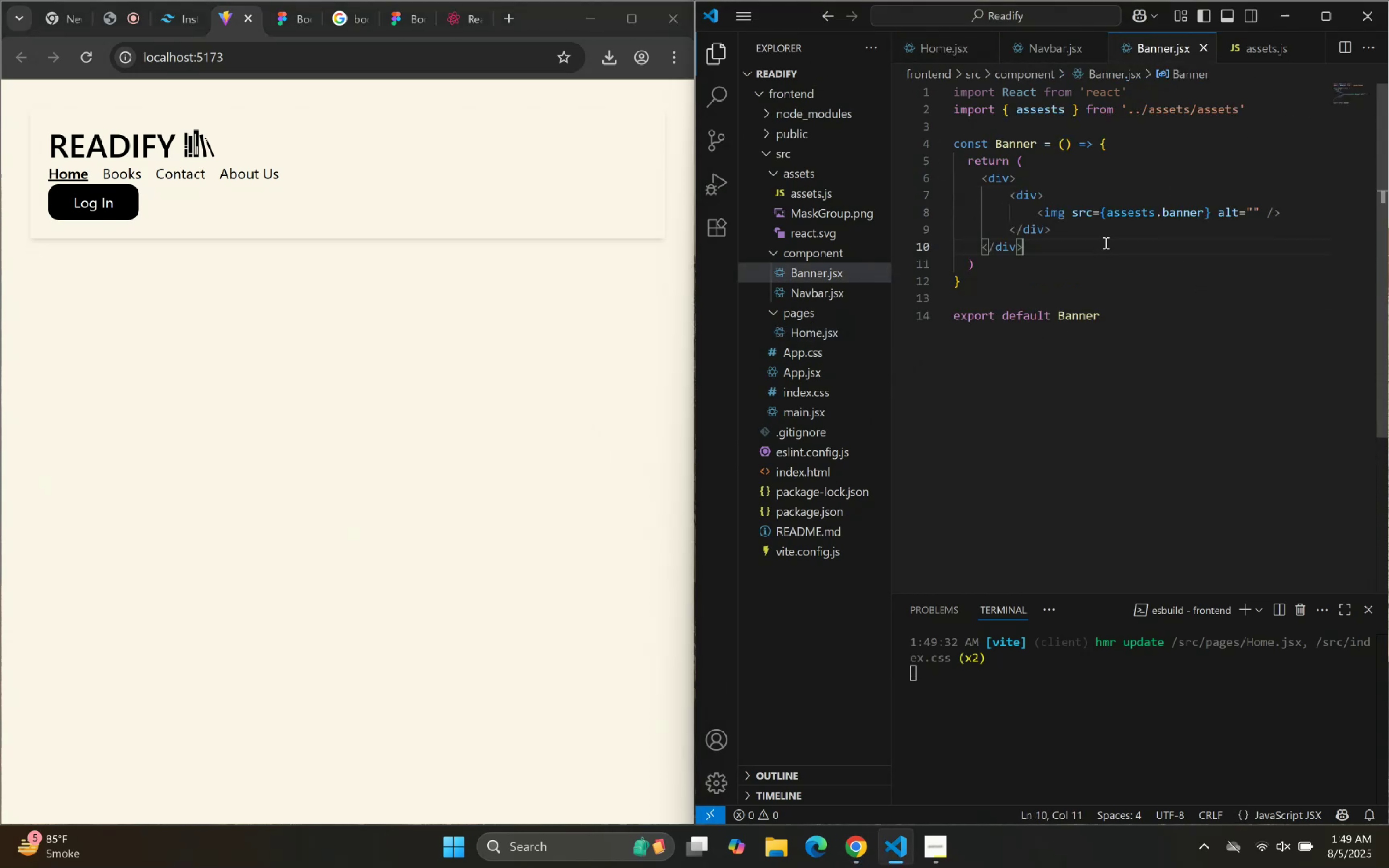 
hold_key(key=ControlLeft, duration=1.5)
 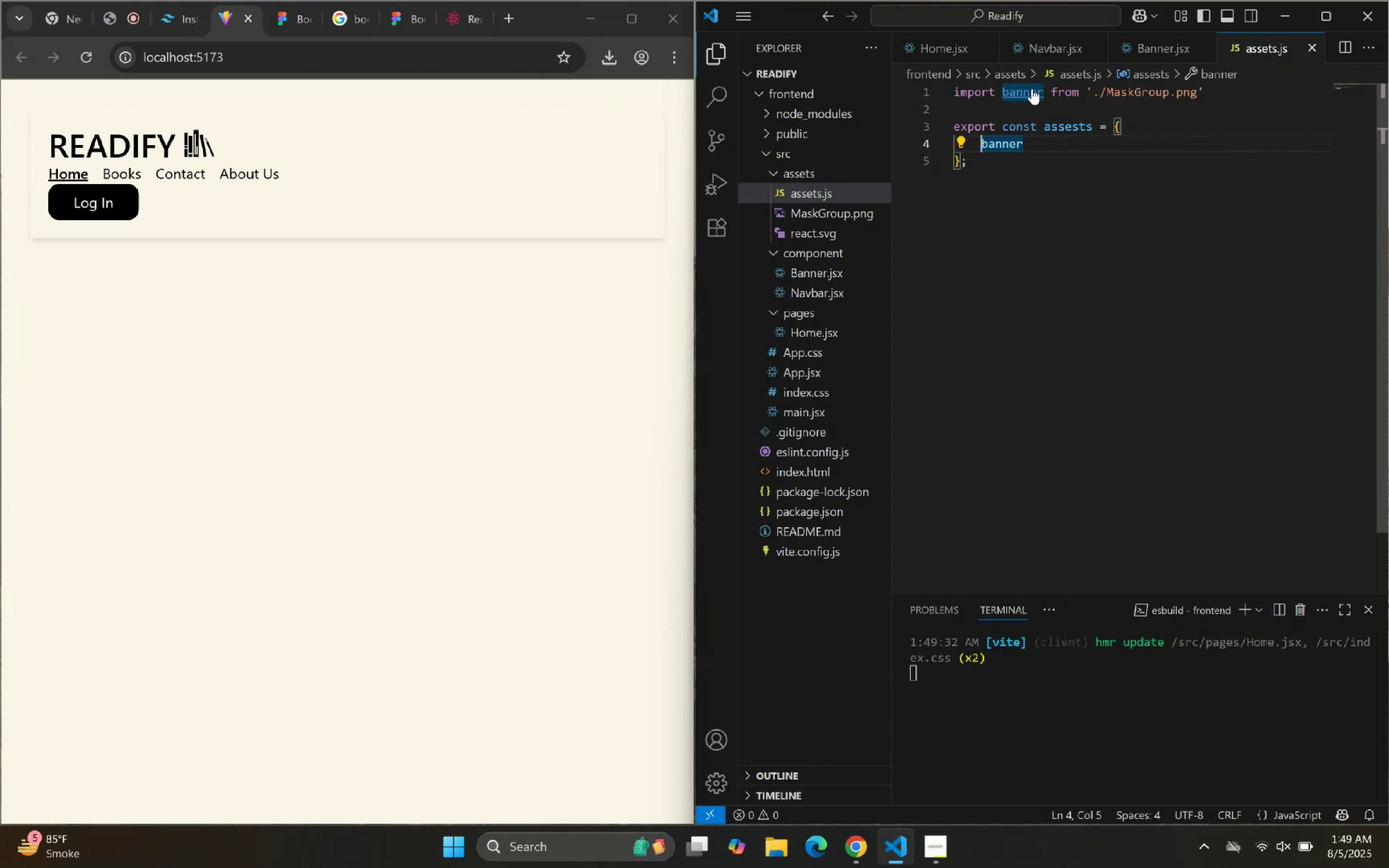 
hold_key(key=ControlLeft, duration=0.85)
left_click([1032, 89])
 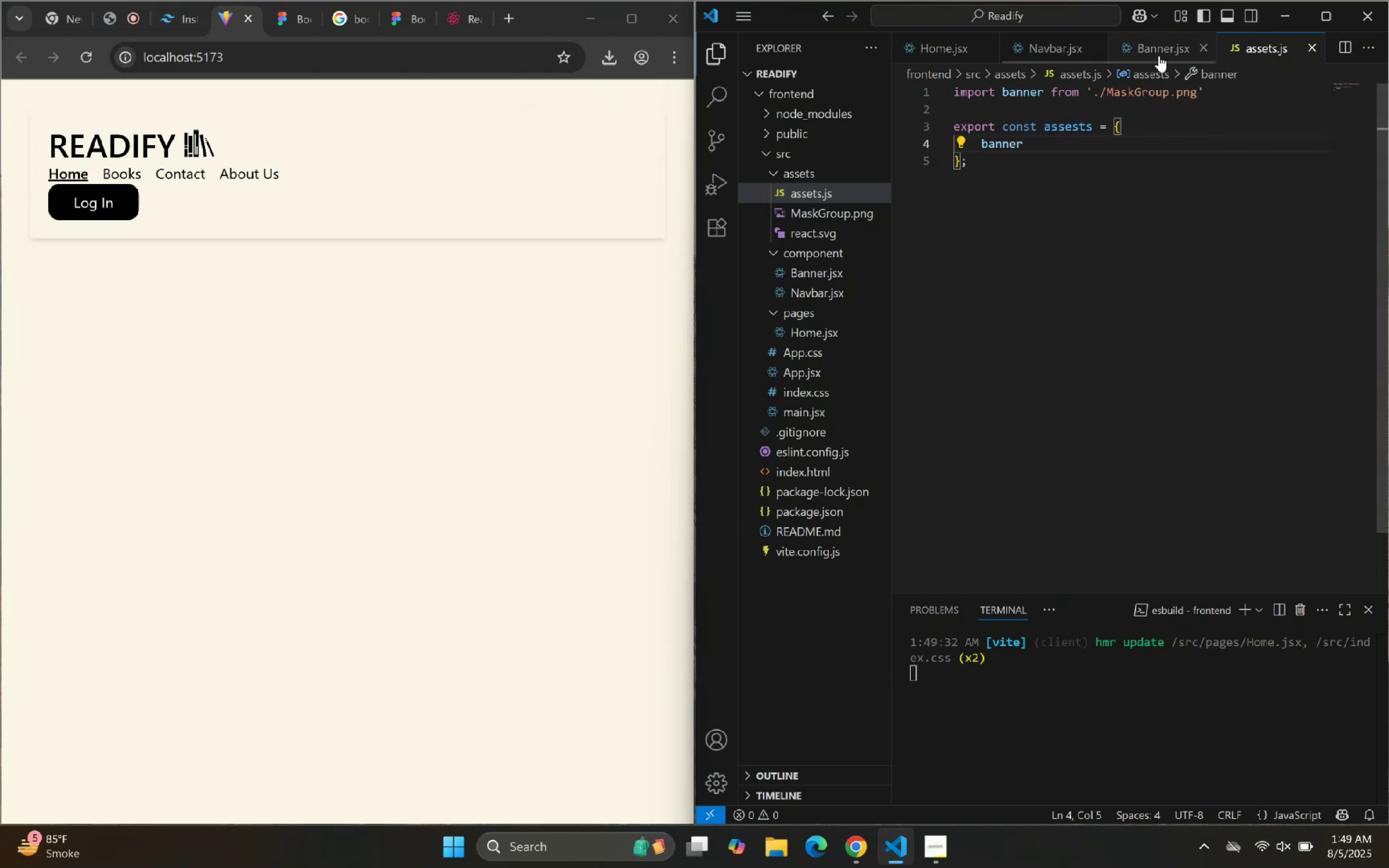 
left_click_drag(start_coordinate=[1139, 186], to_coordinate=[1142, 209])
 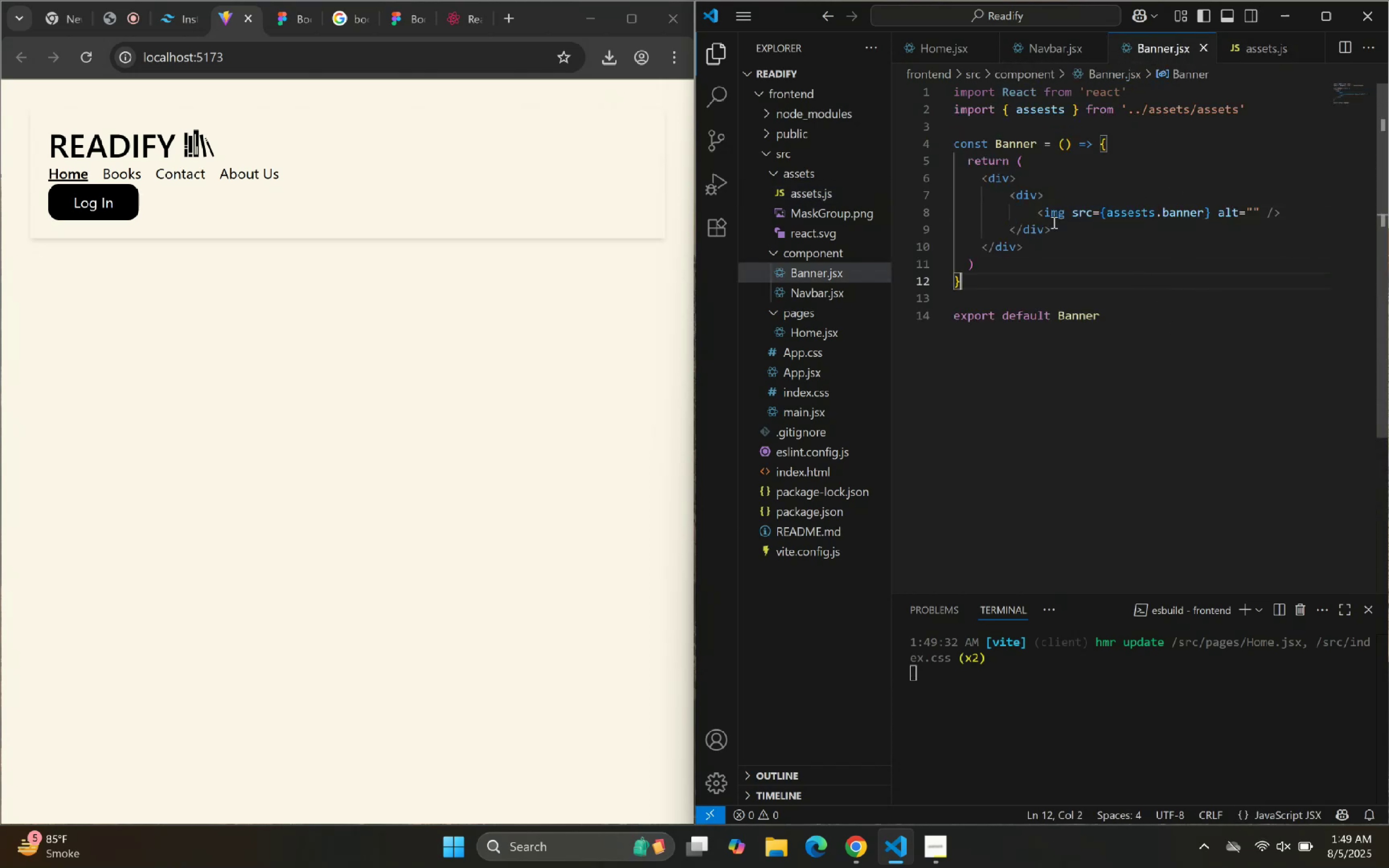 
left_click([1066, 230])
 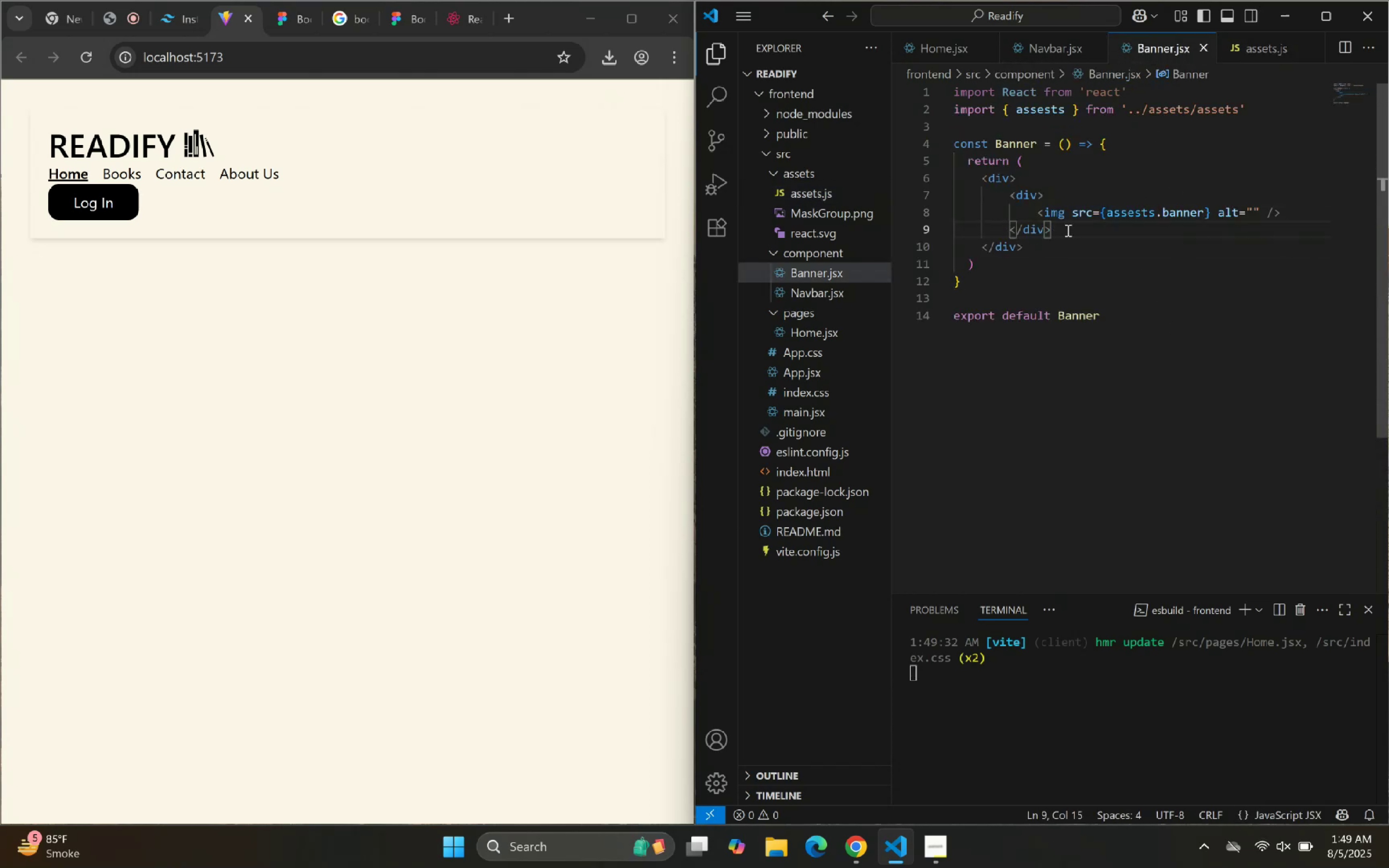 
key(Enter)
 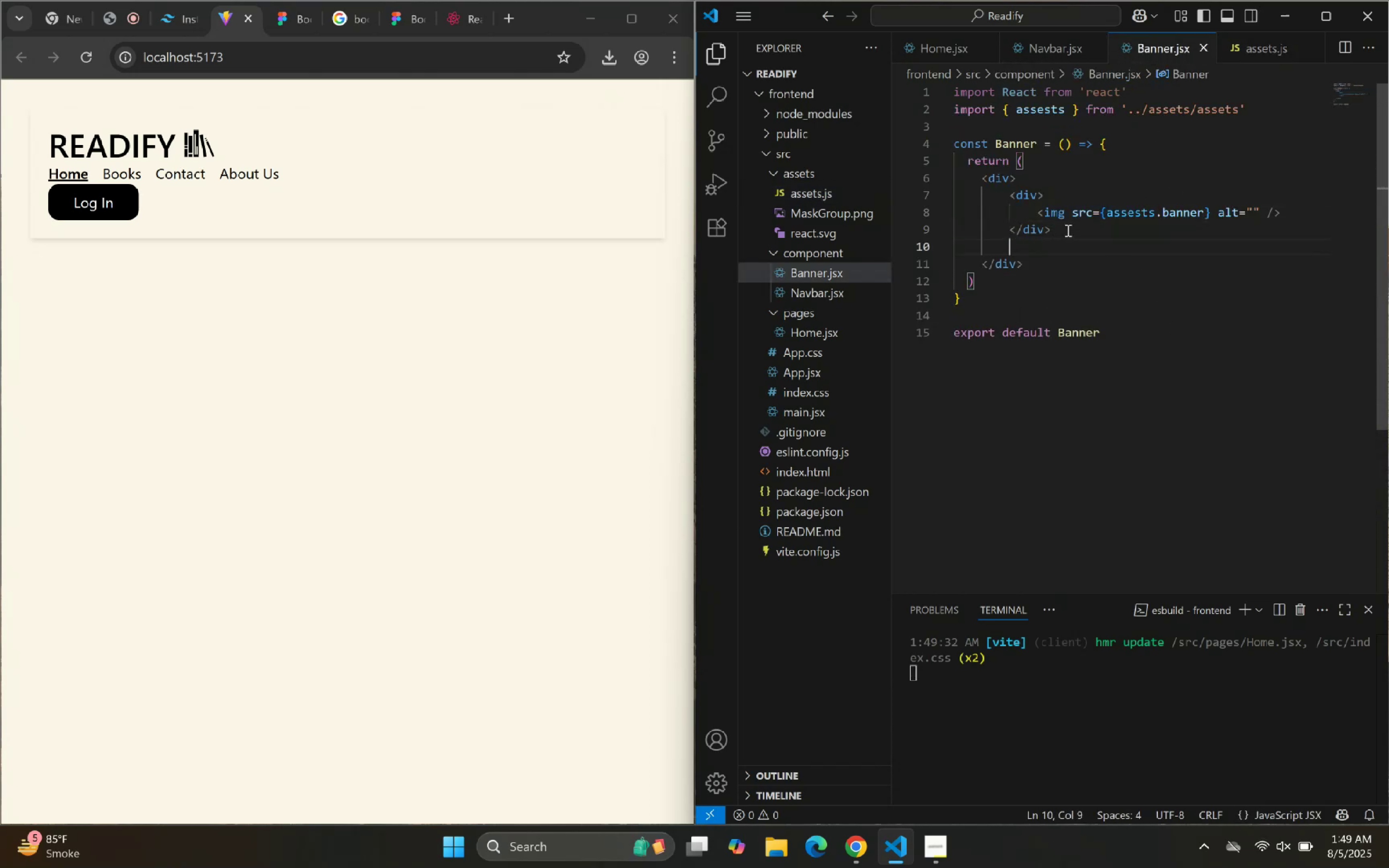 
type(div)
 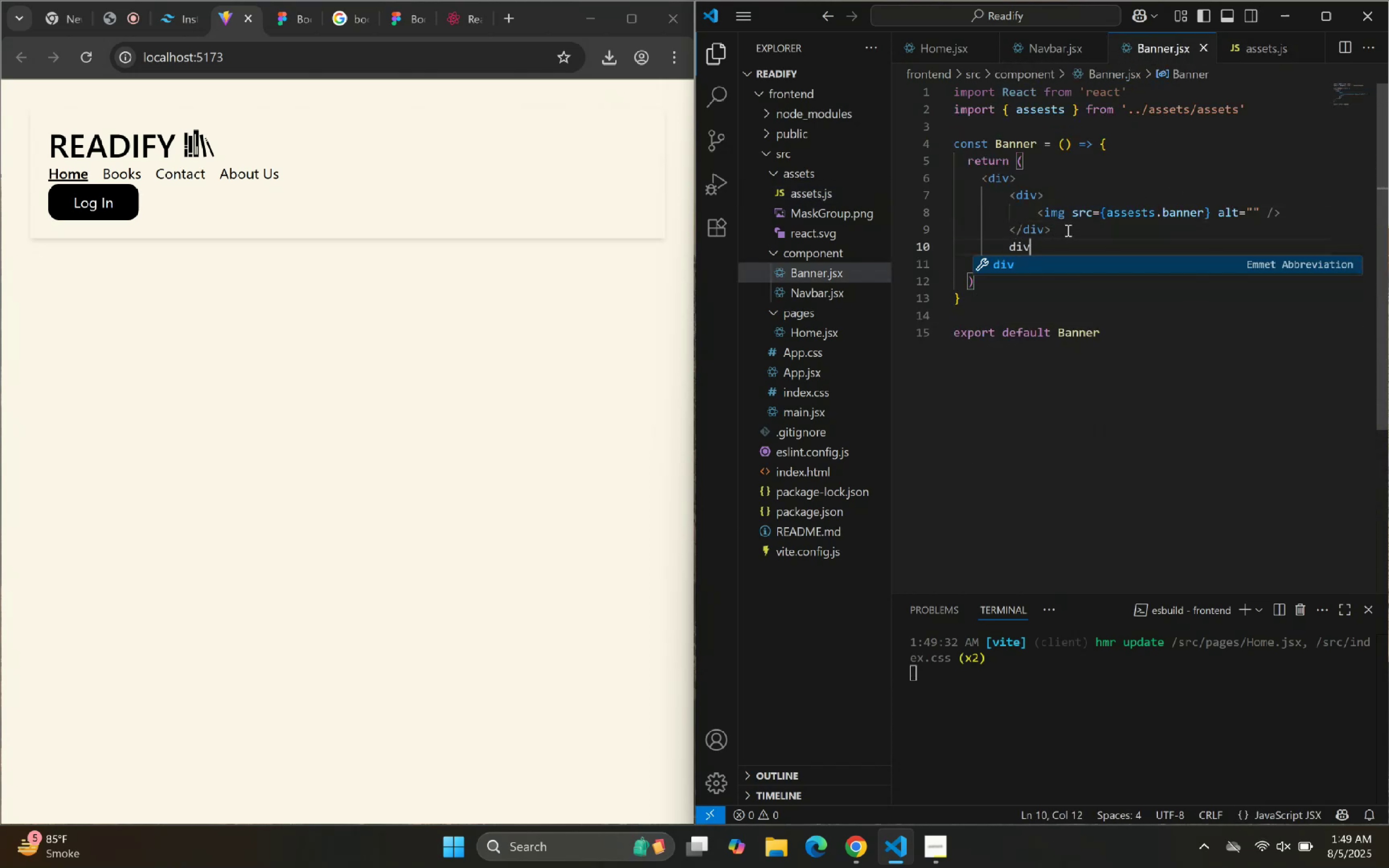 
key(Enter)
 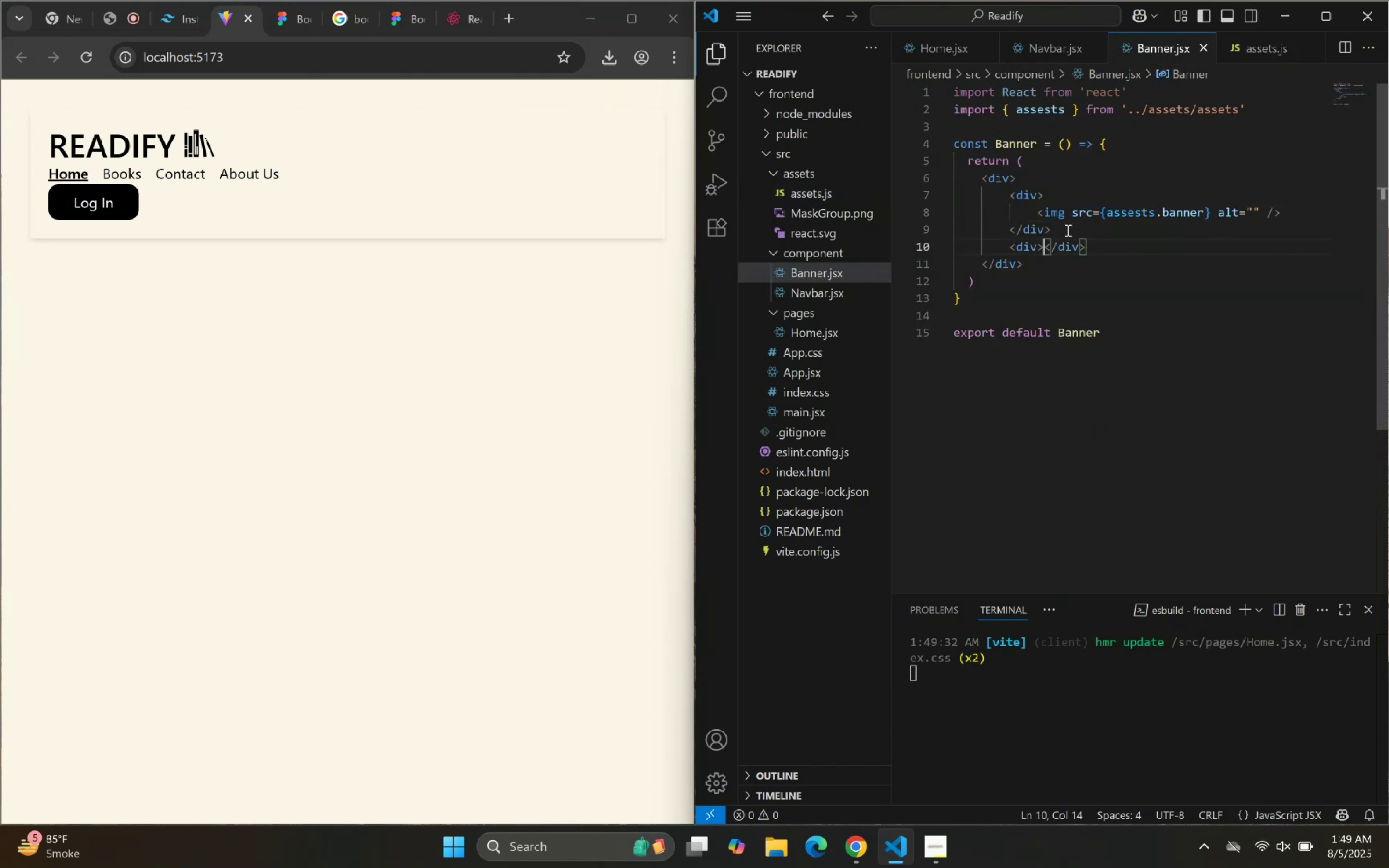 
key(Enter)
 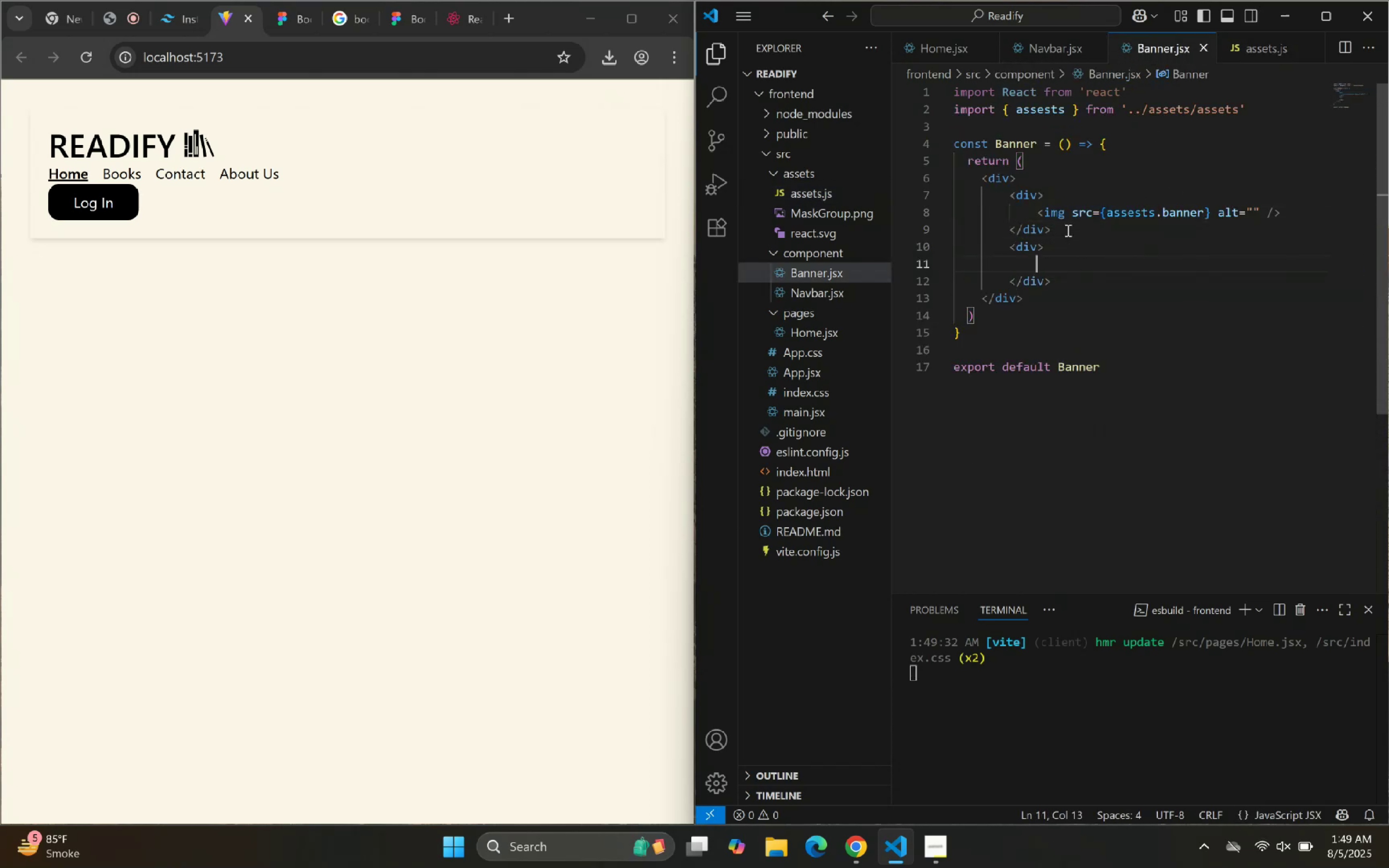 
key(P)
 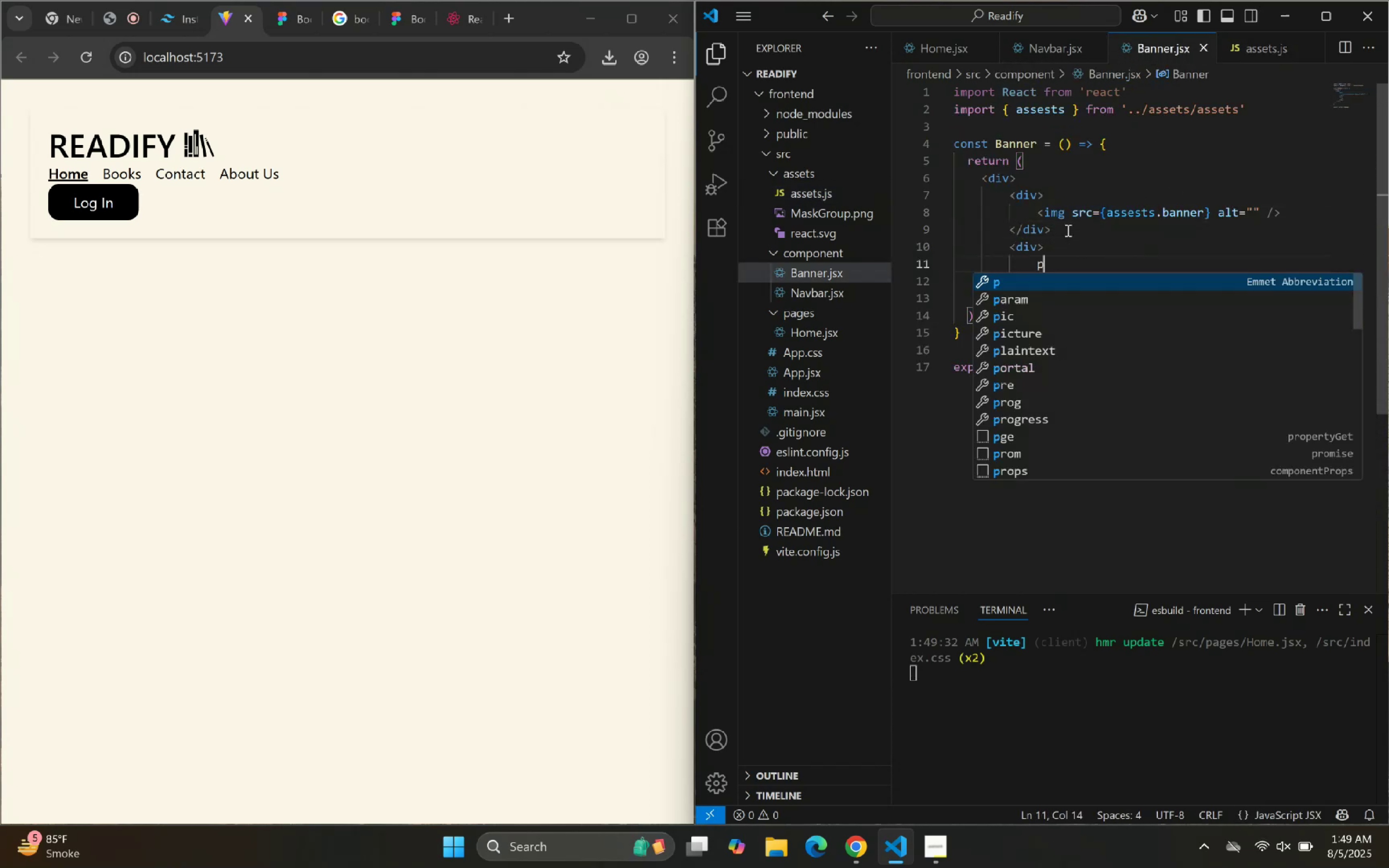 
key(Enter)
 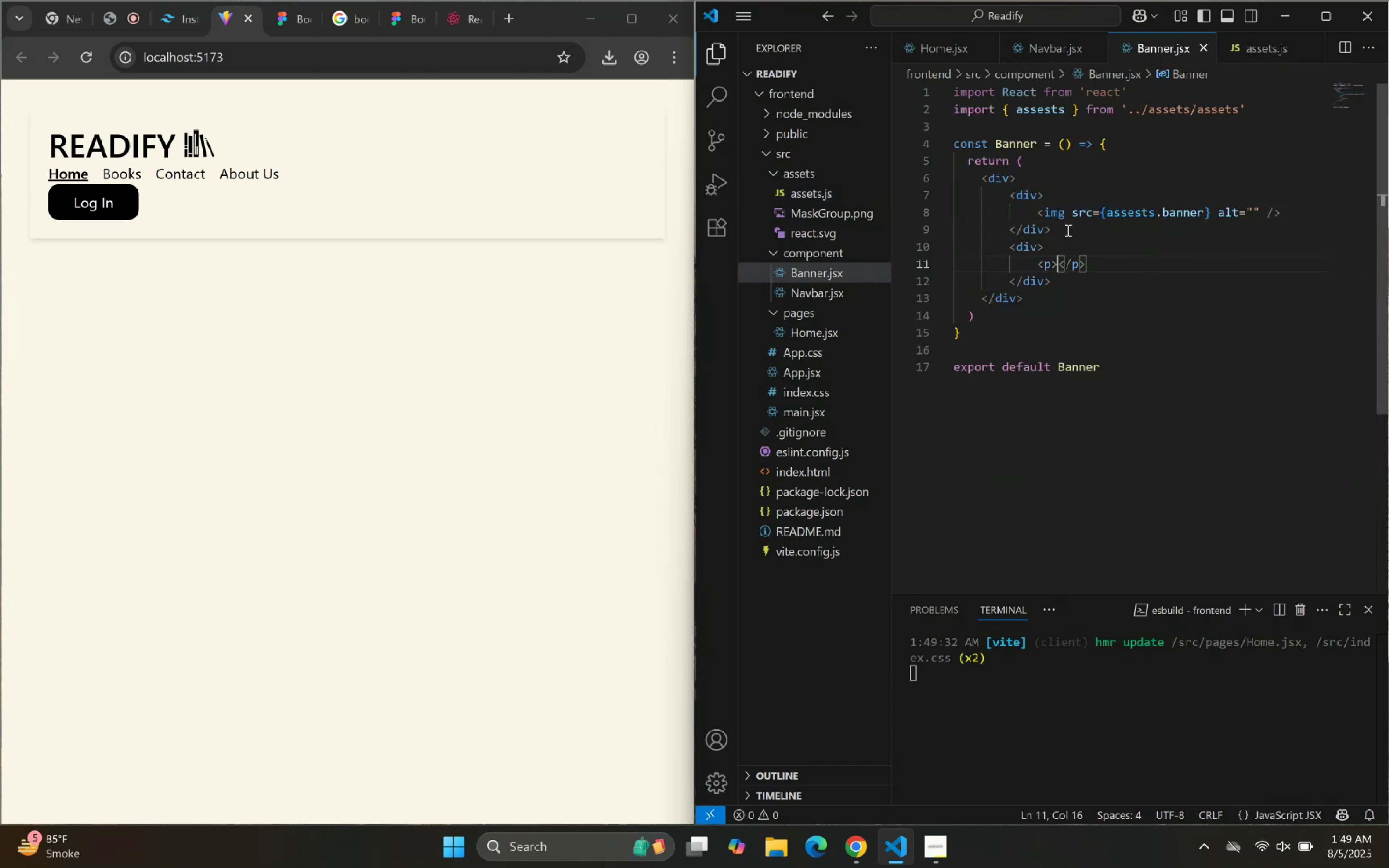 
key(Enter)
 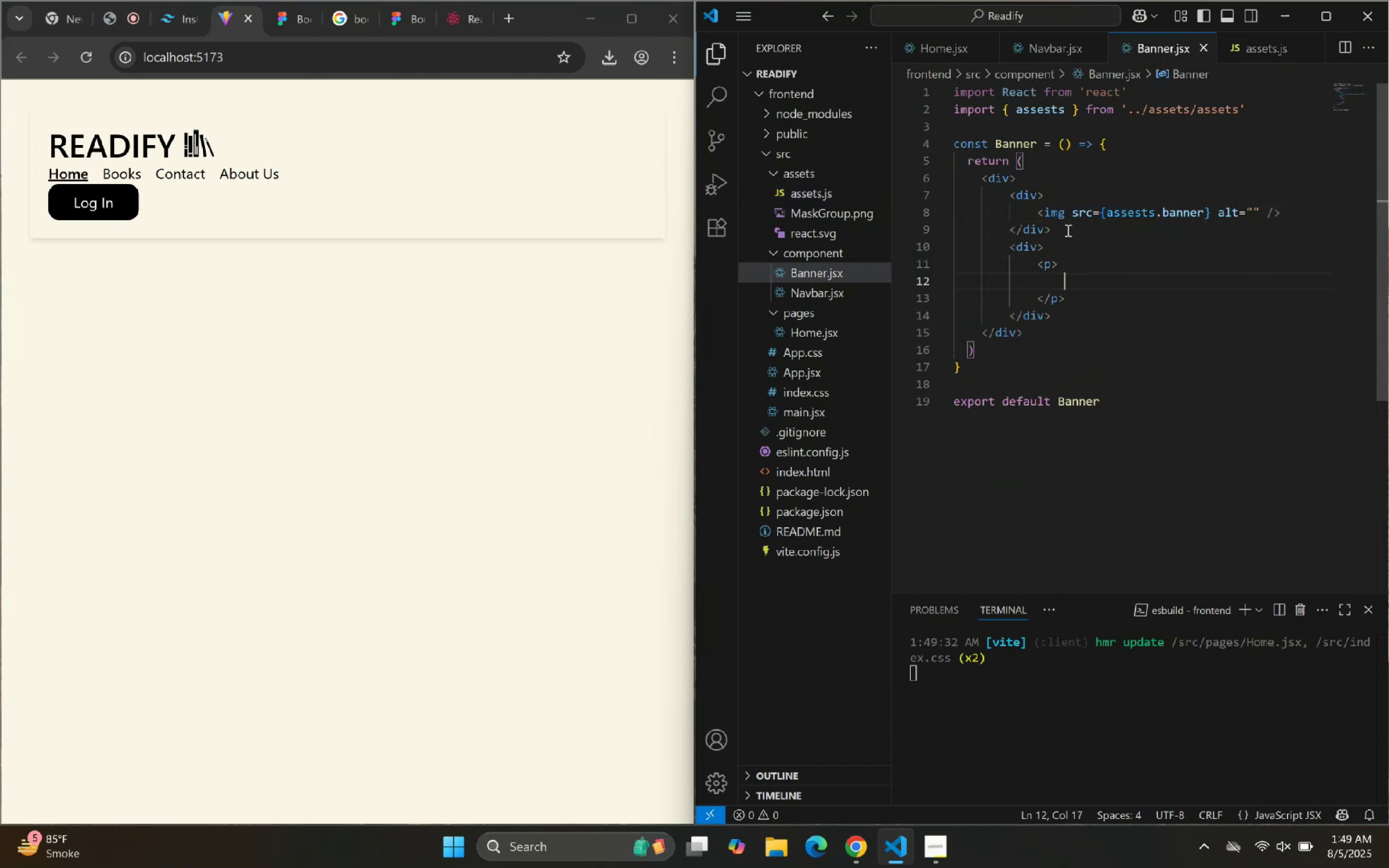 
type(cb)
 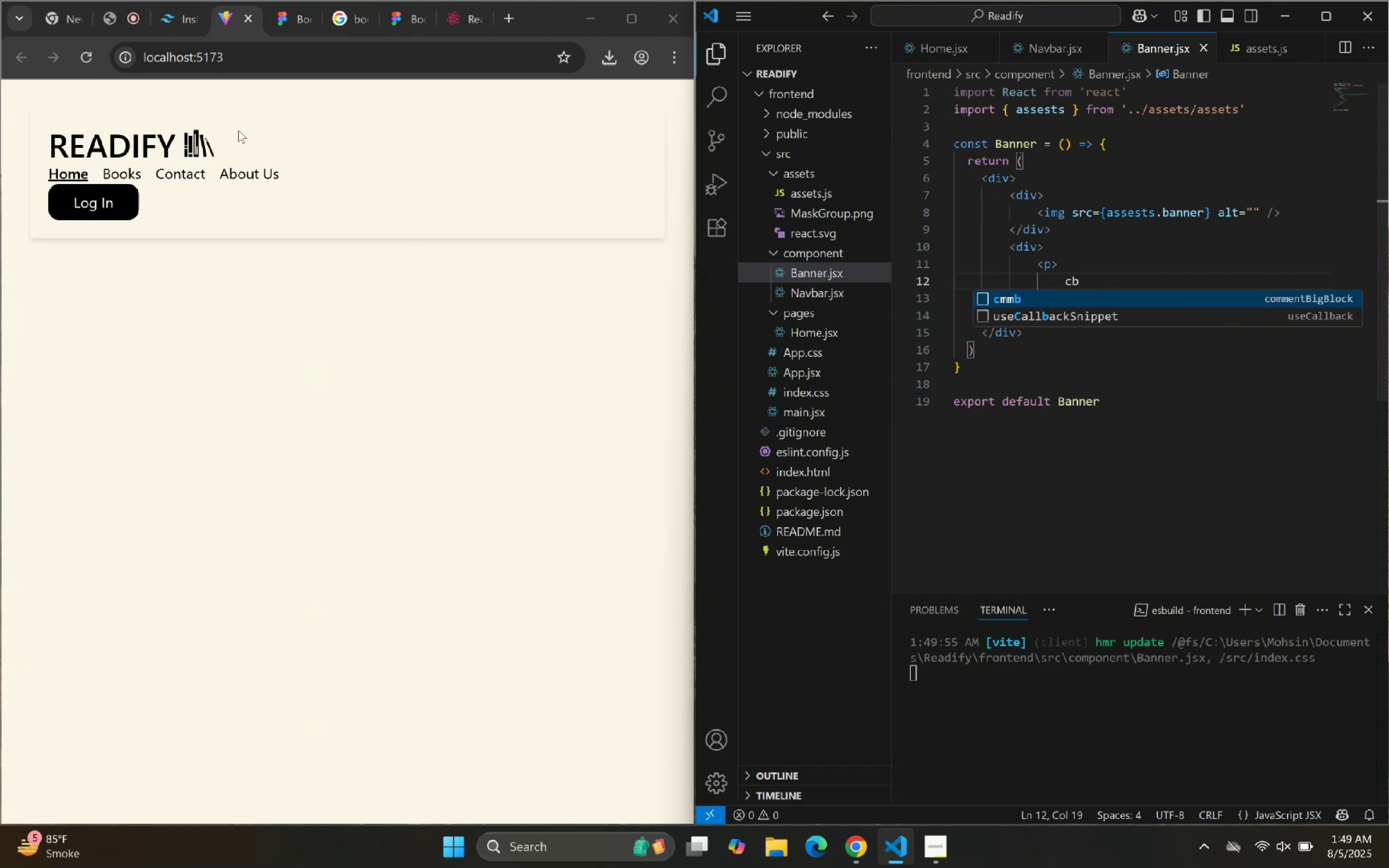 
left_click([87, 58])
 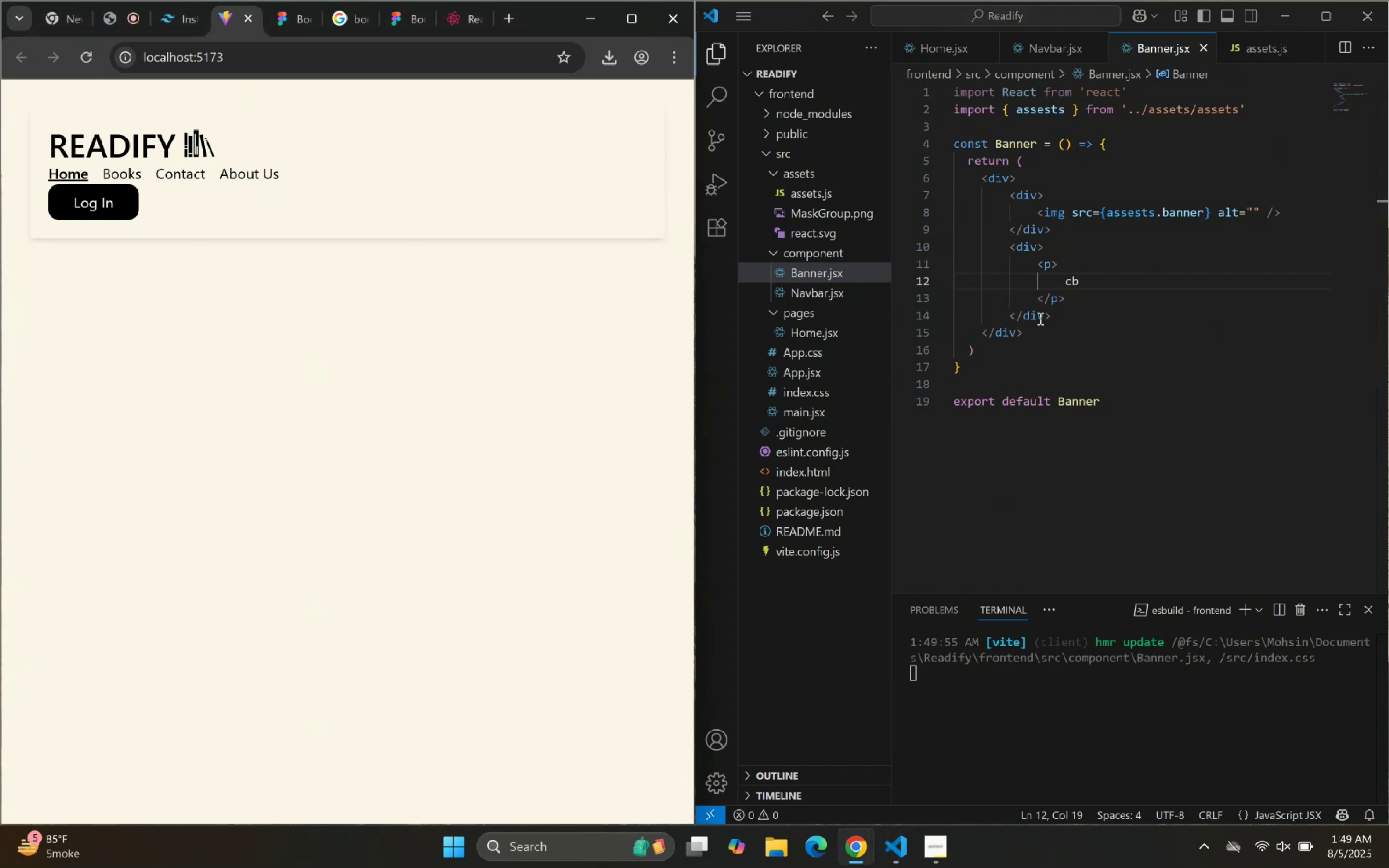 
left_click([1243, 276])
 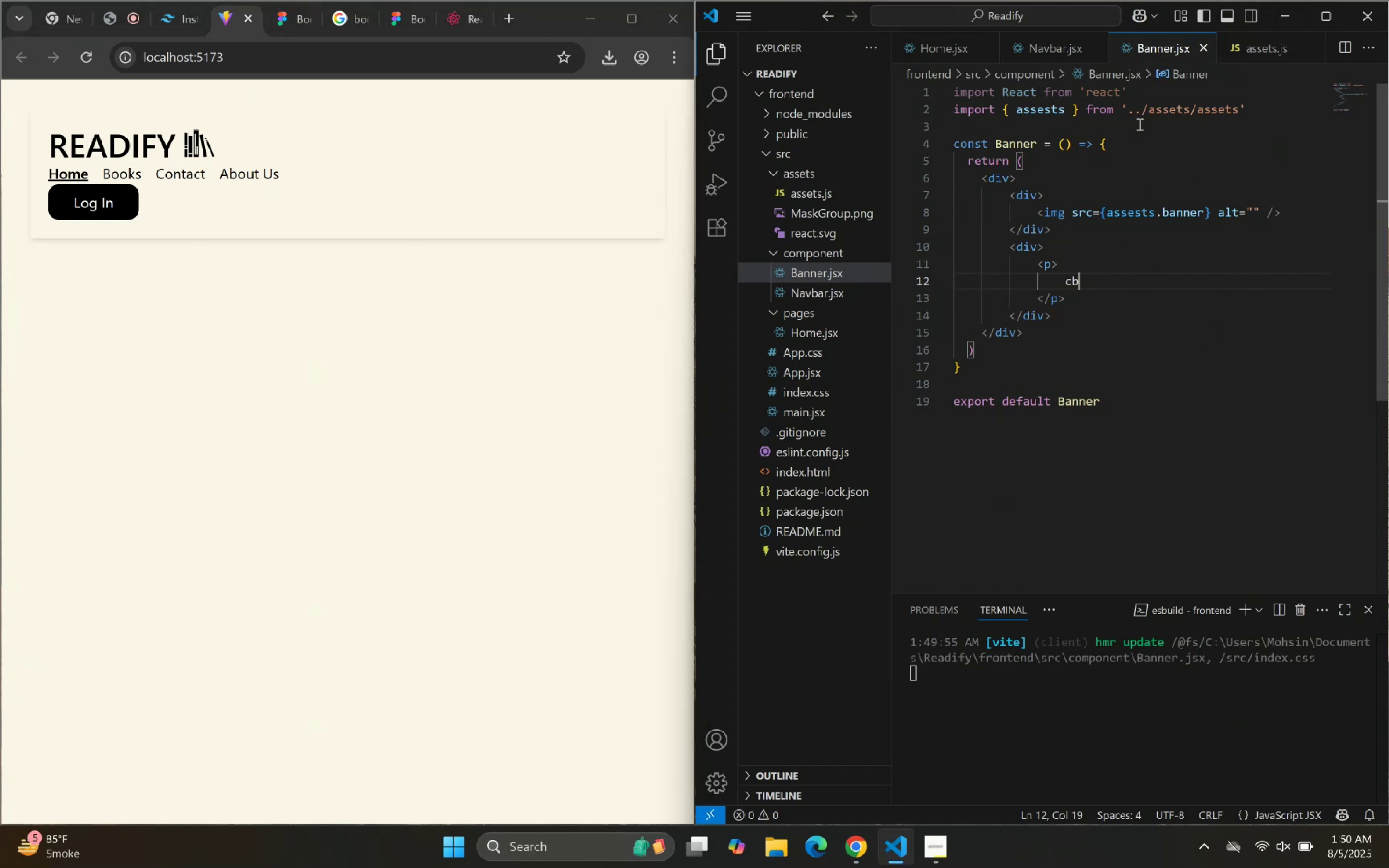 
wait(5.93)
 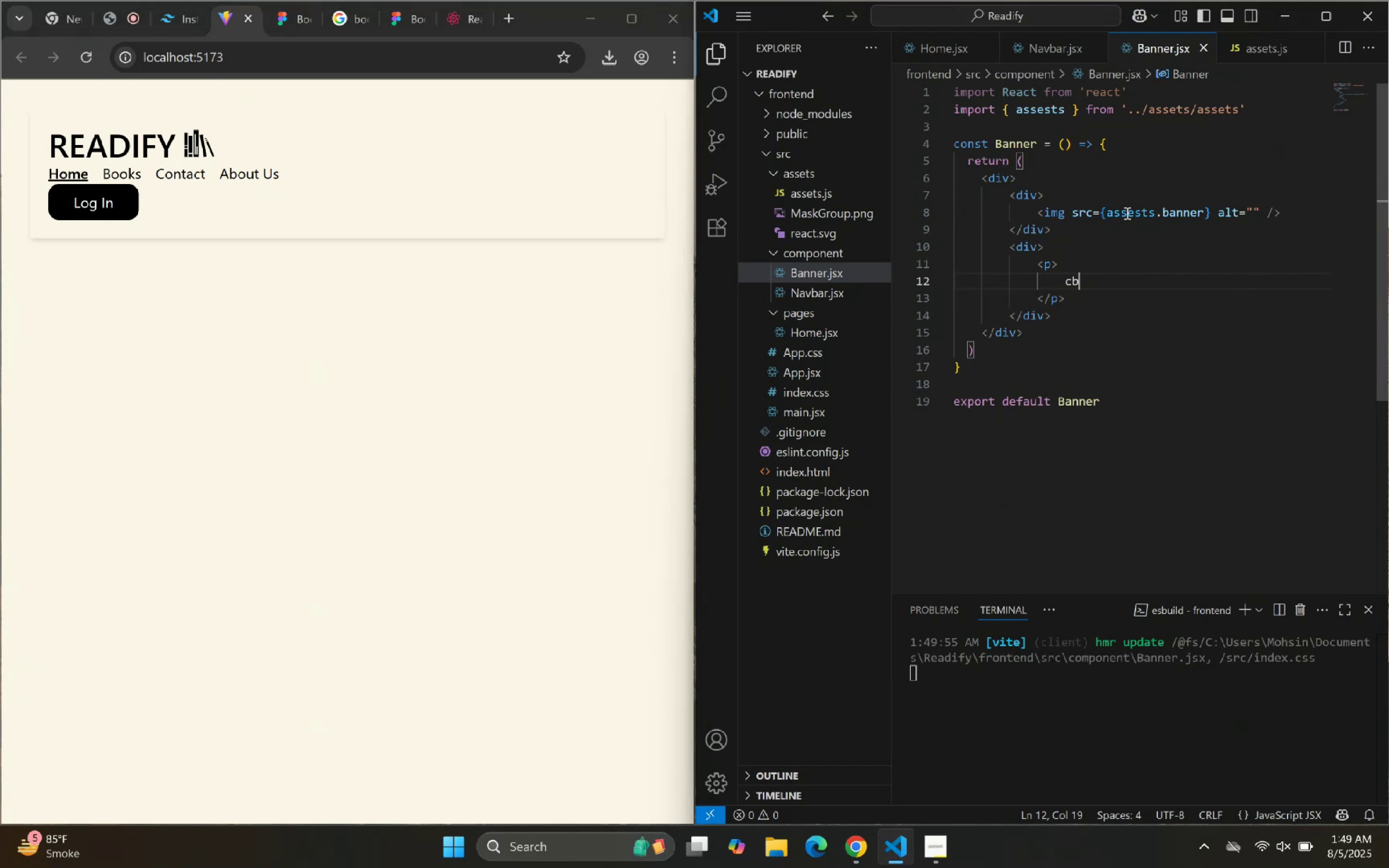 
left_click([940, 53])
 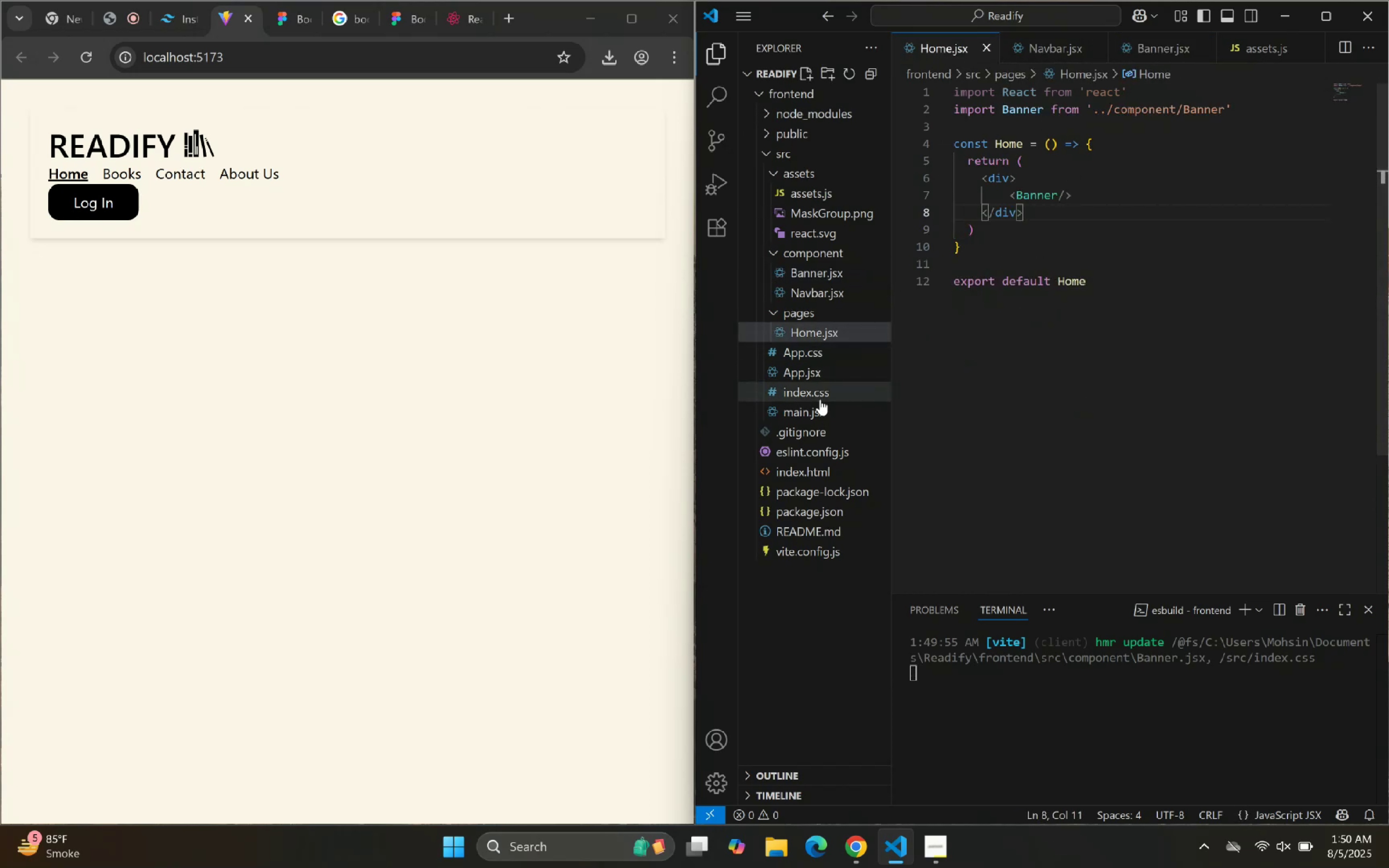 
left_click([812, 369])
 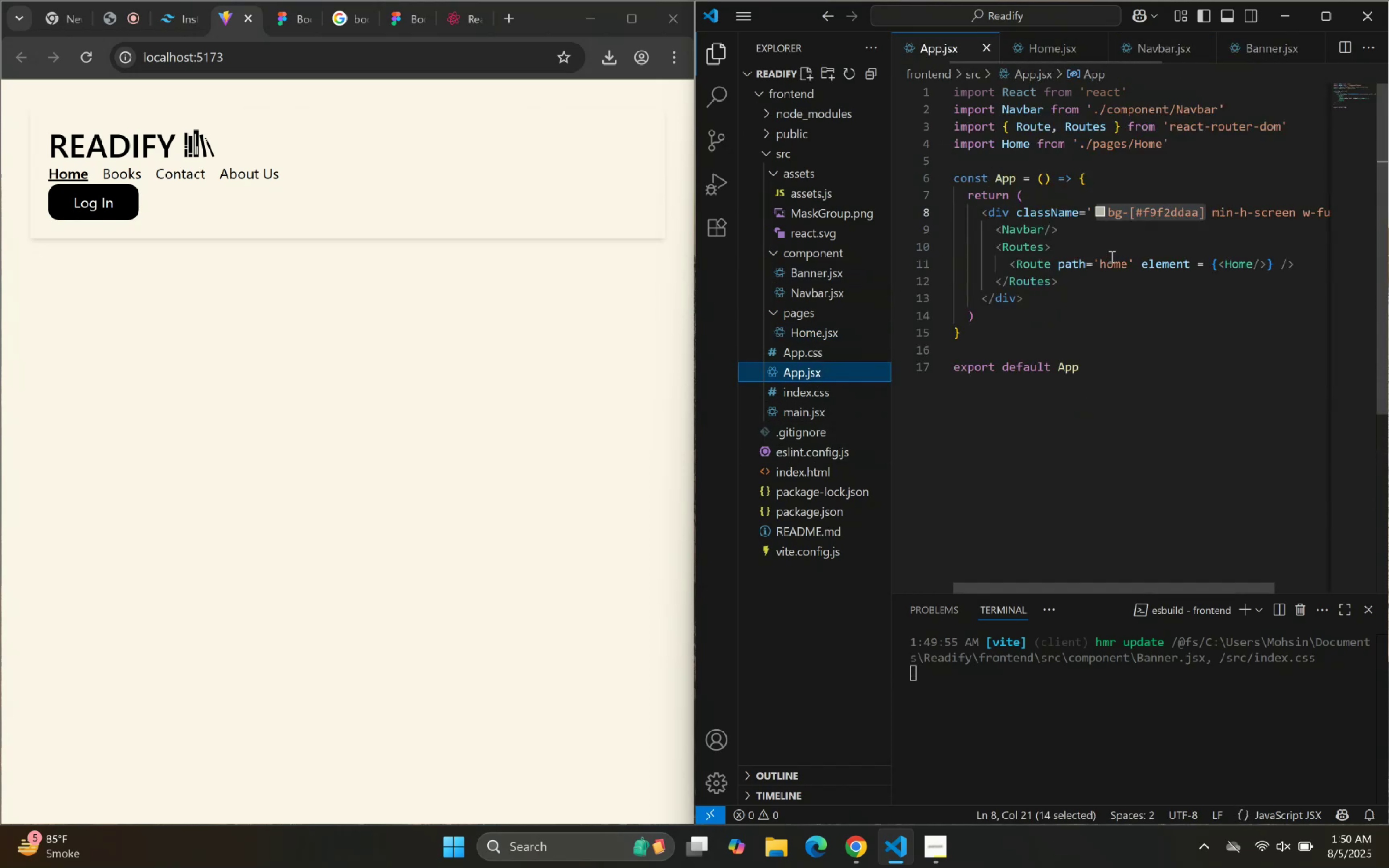 
left_click([1111, 256])
 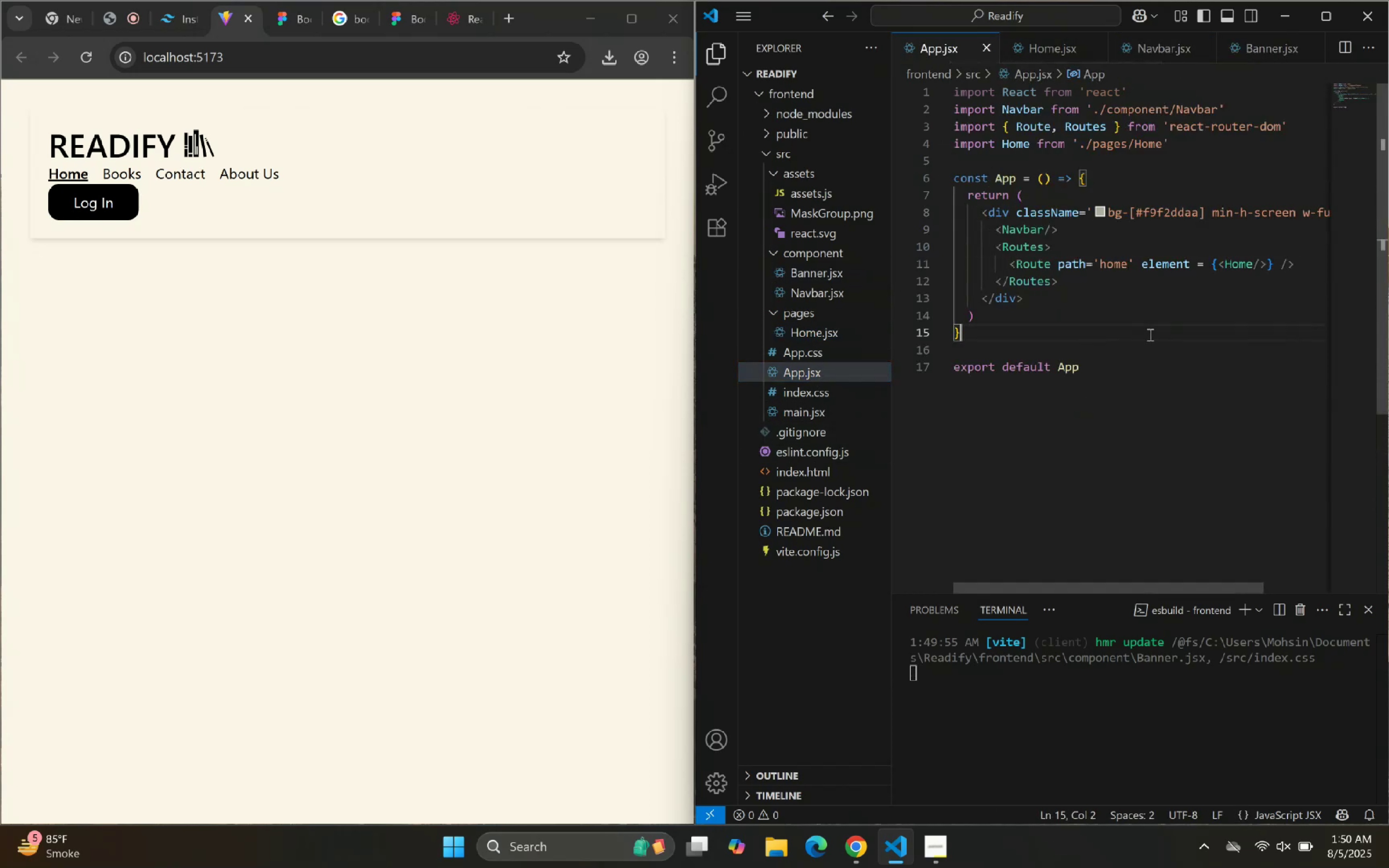 
right_click([1122, 315])
 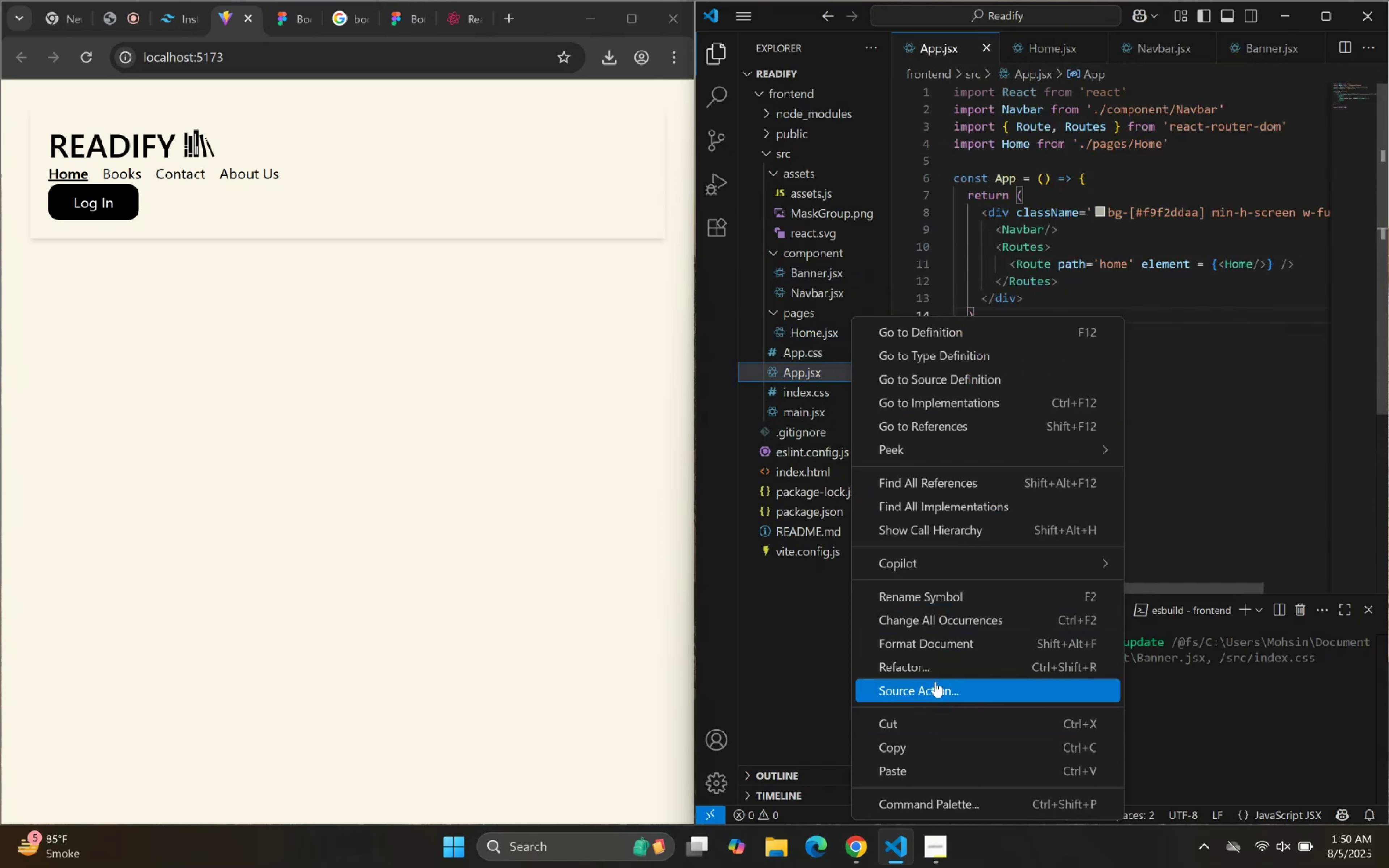 
left_click([943, 641])
 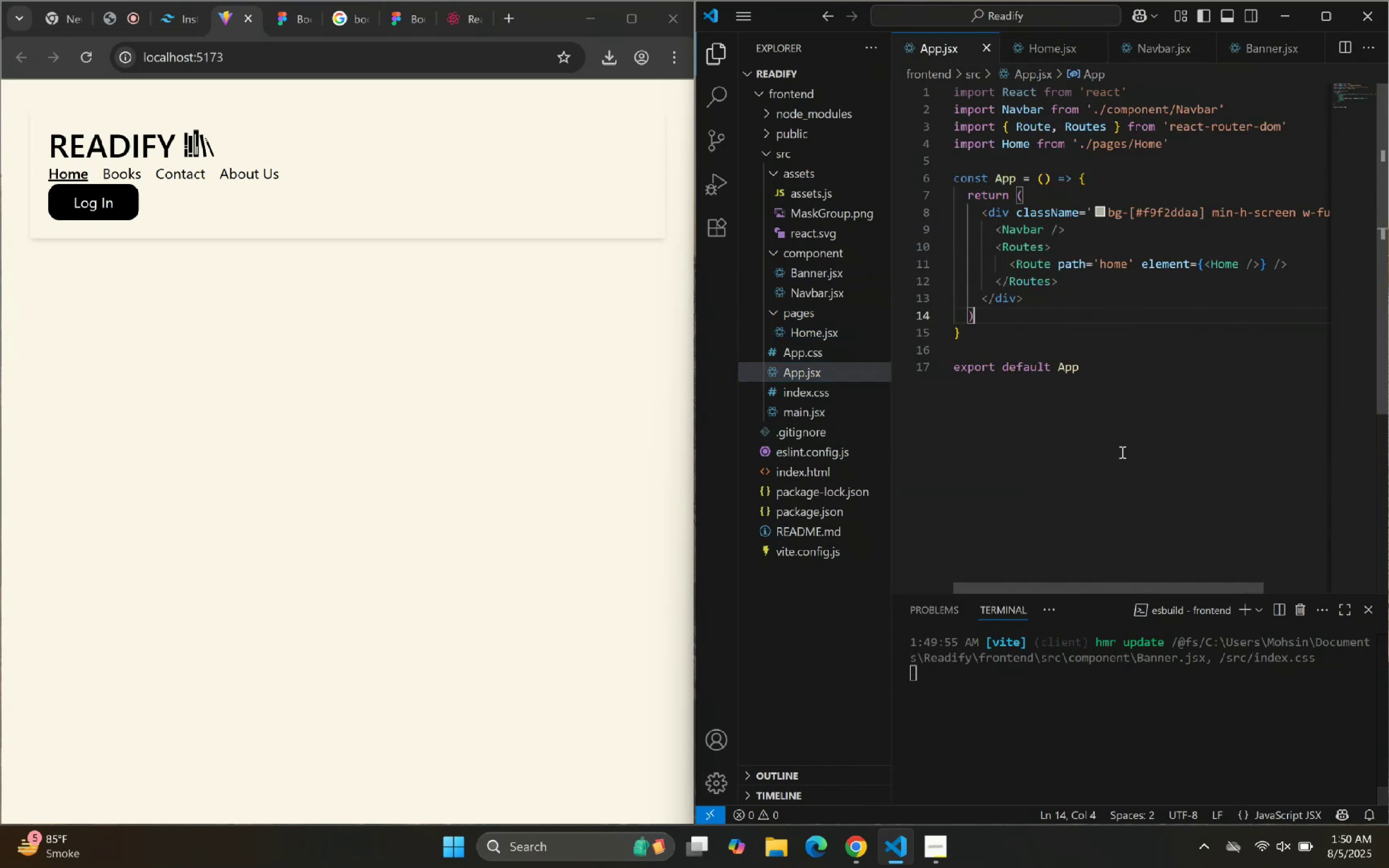 
double_click([1129, 422])
 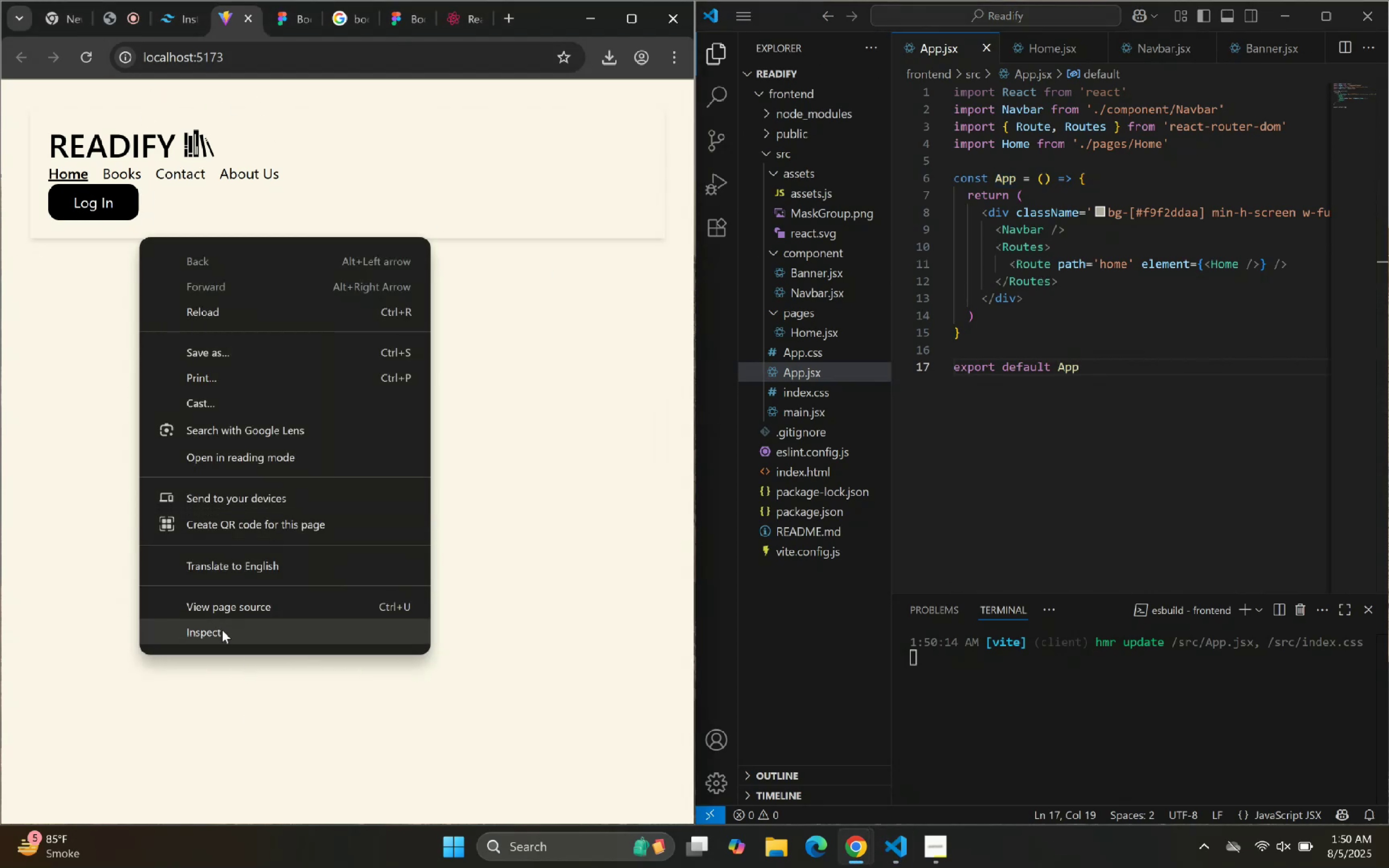 
wait(5.59)
 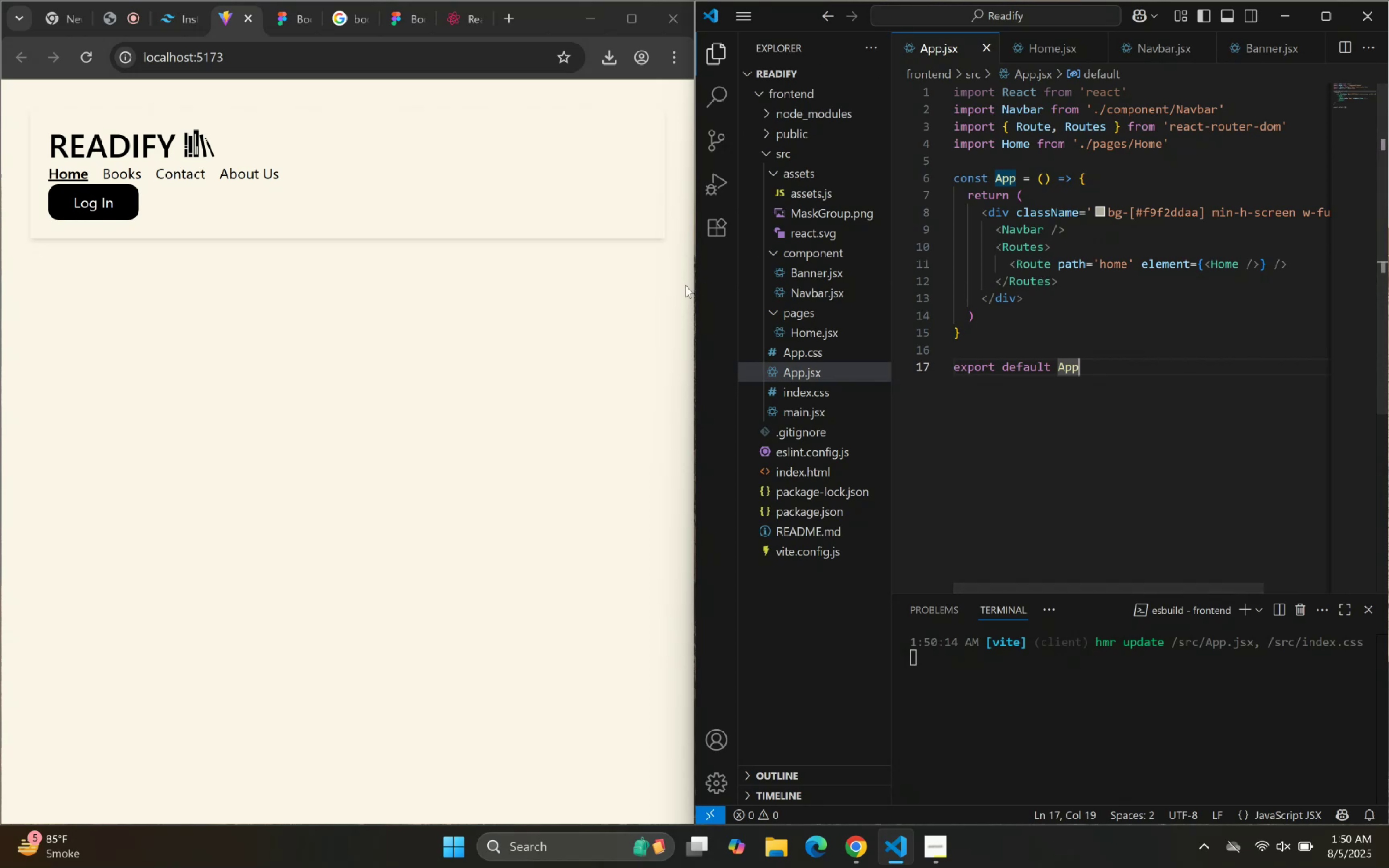 
left_click([386, 102])
 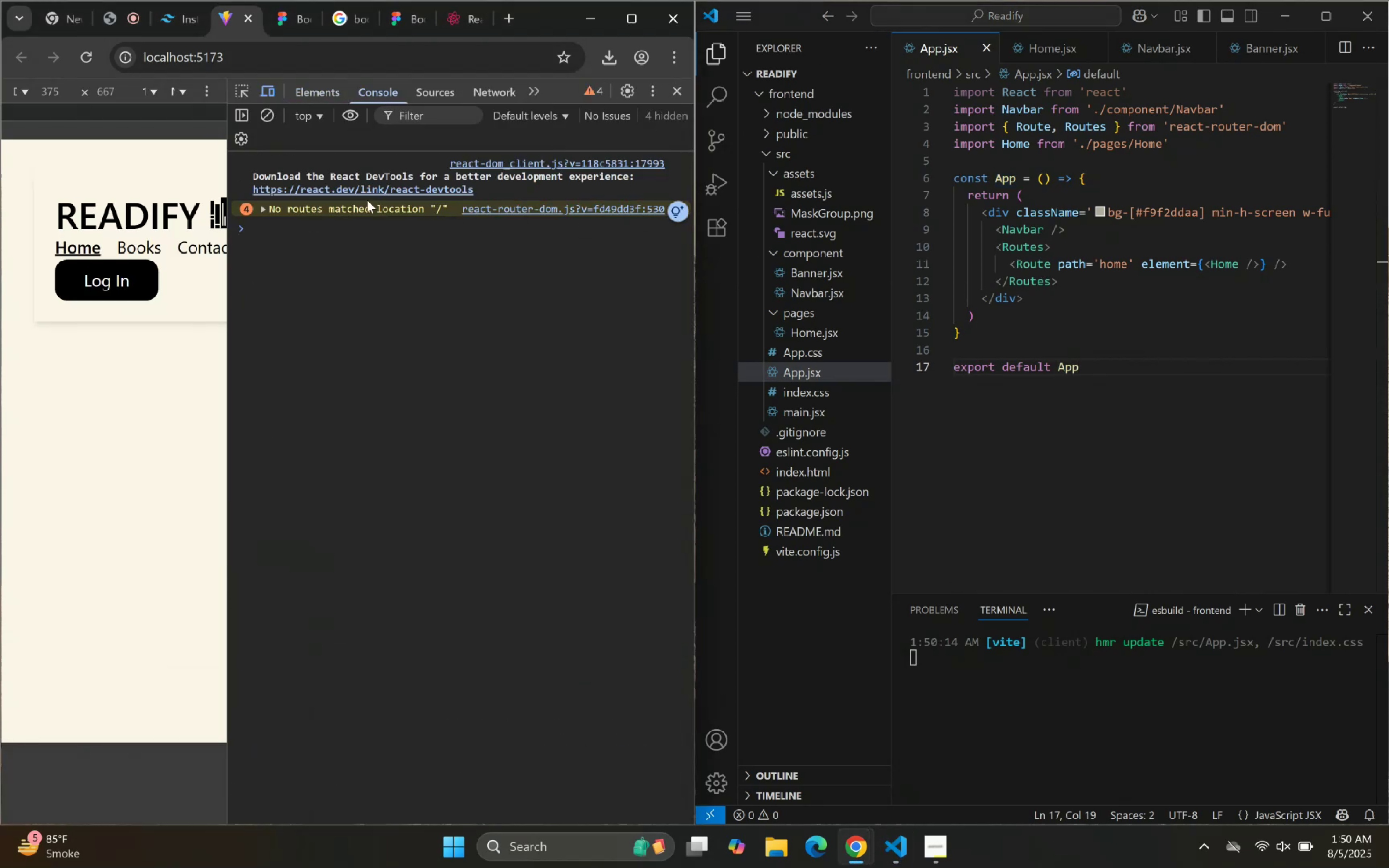 
left_click([261, 208])
 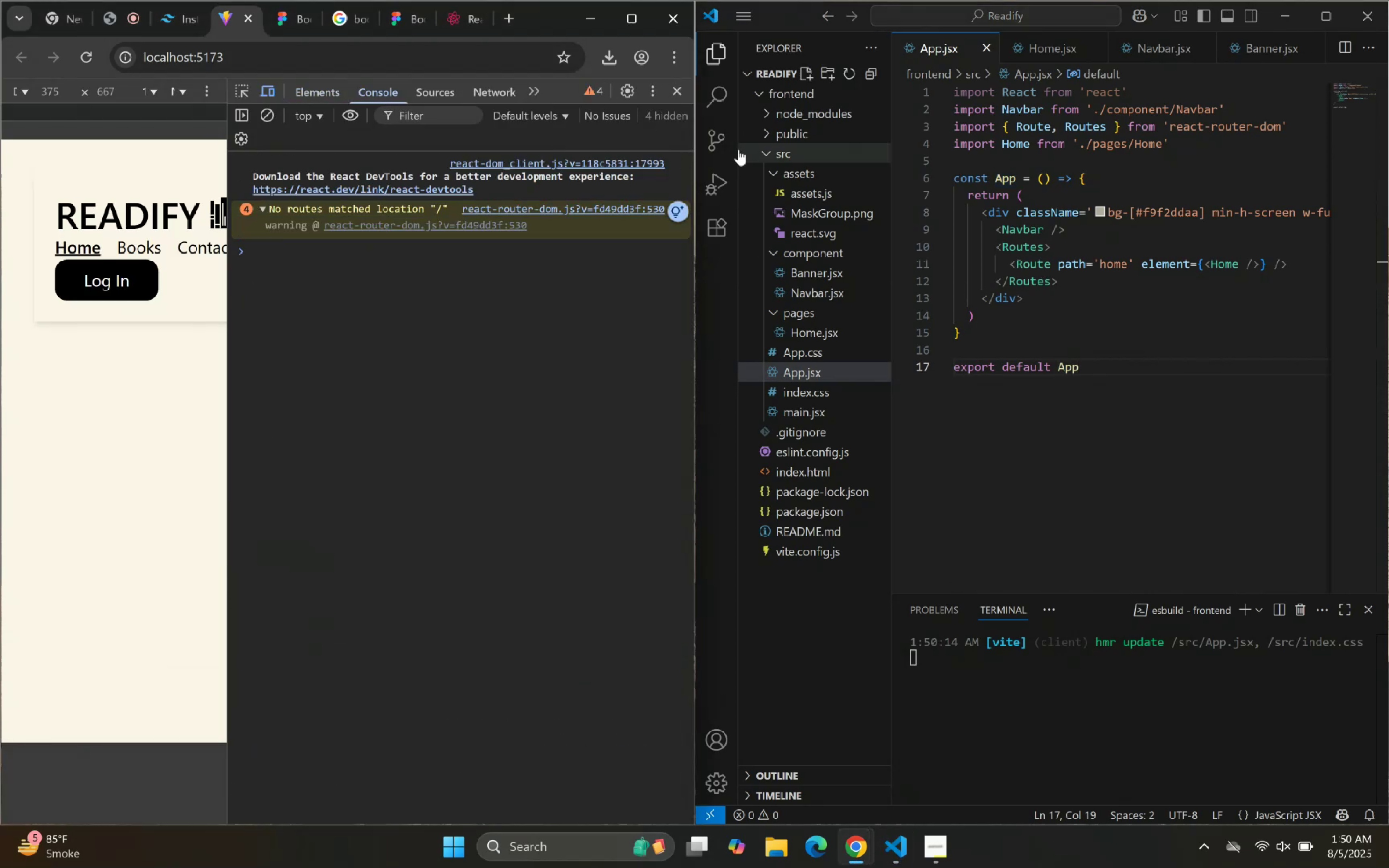 
left_click([677, 86])
 